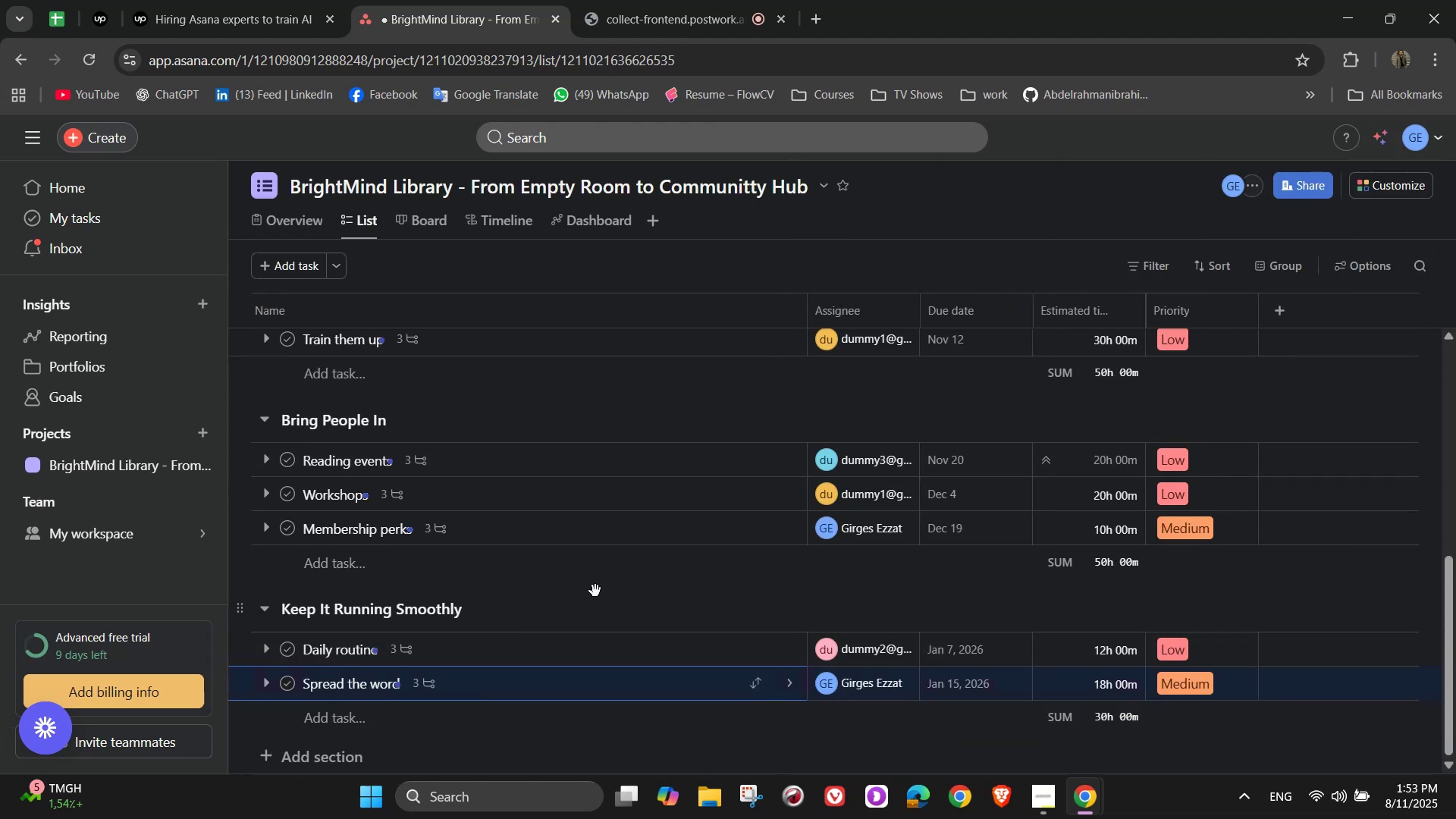 
scroll: coordinate [1003, 321], scroll_direction: up, amount: 11.0
 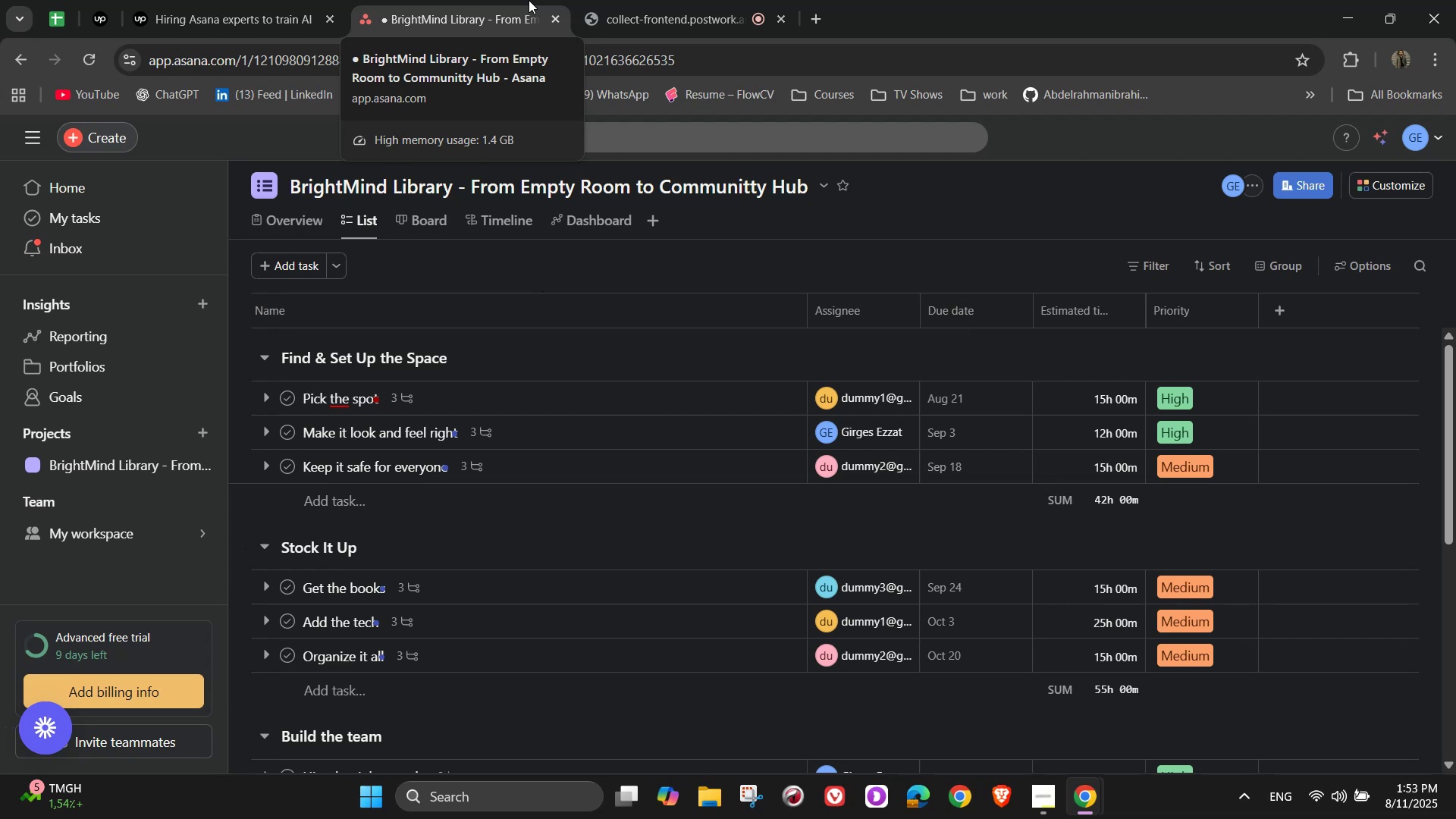 
wait(17.38)
 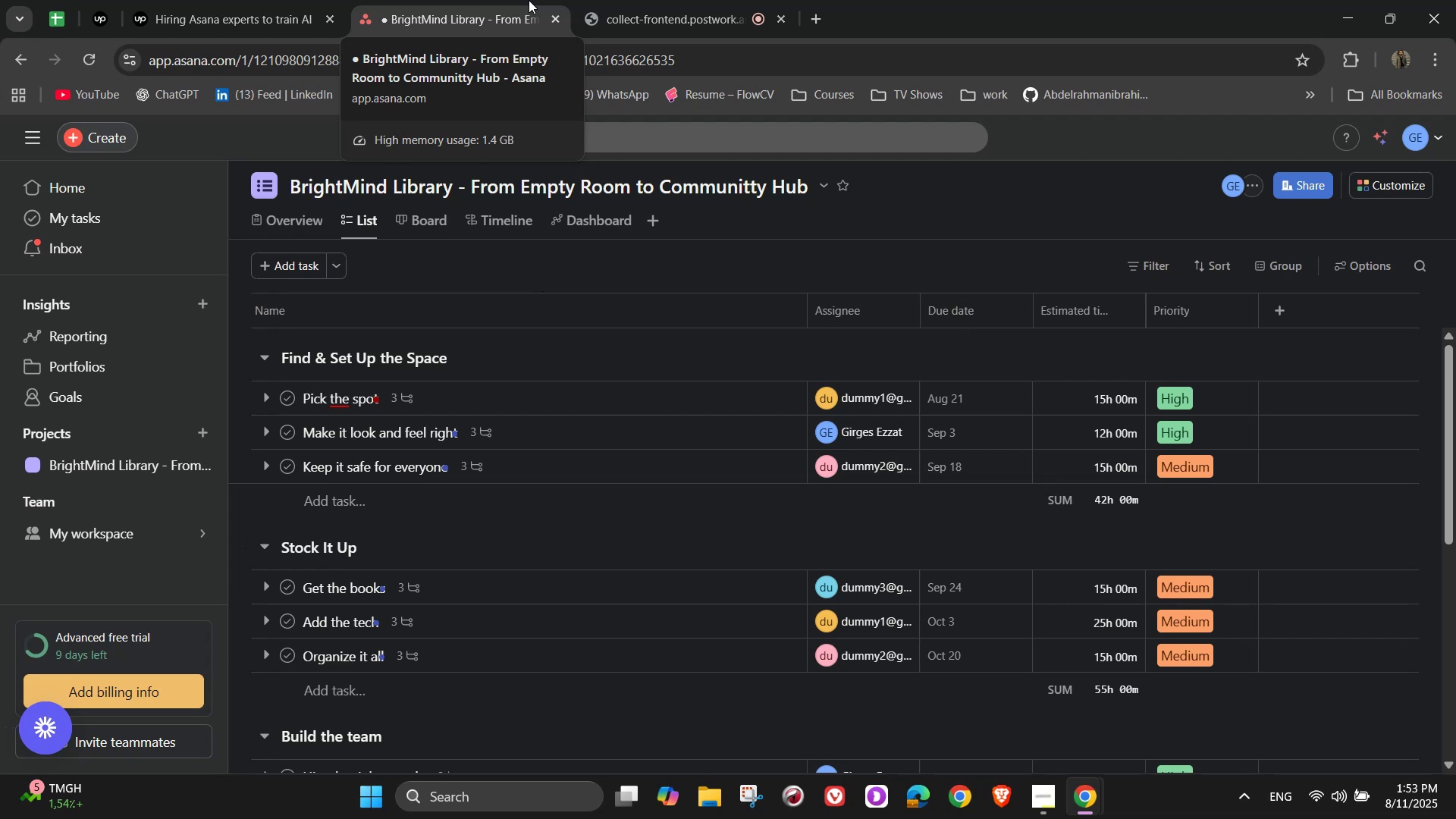 
scroll: coordinate [681, 247], scroll_direction: up, amount: 2.0
 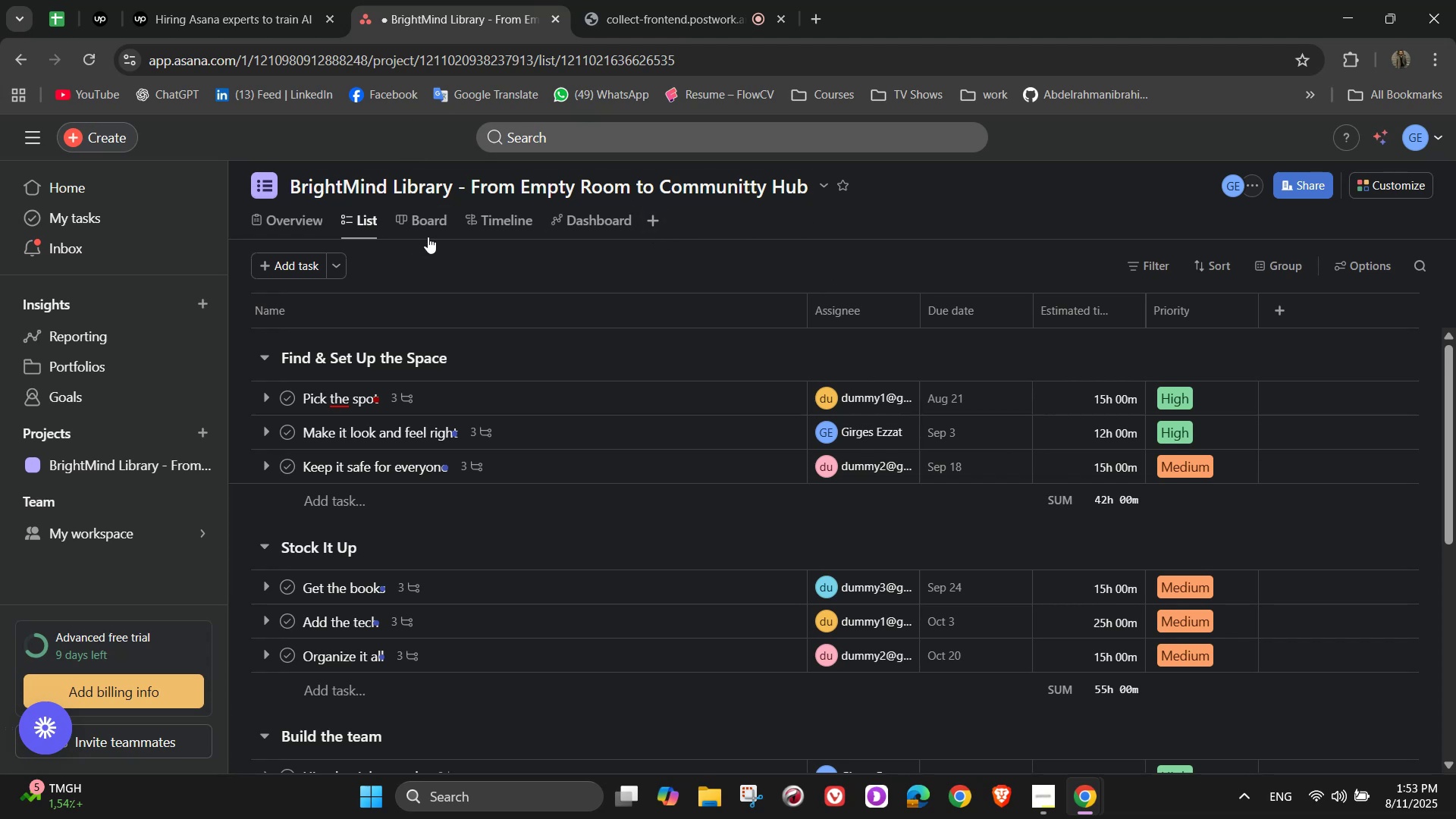 
double_click([427, 219])
 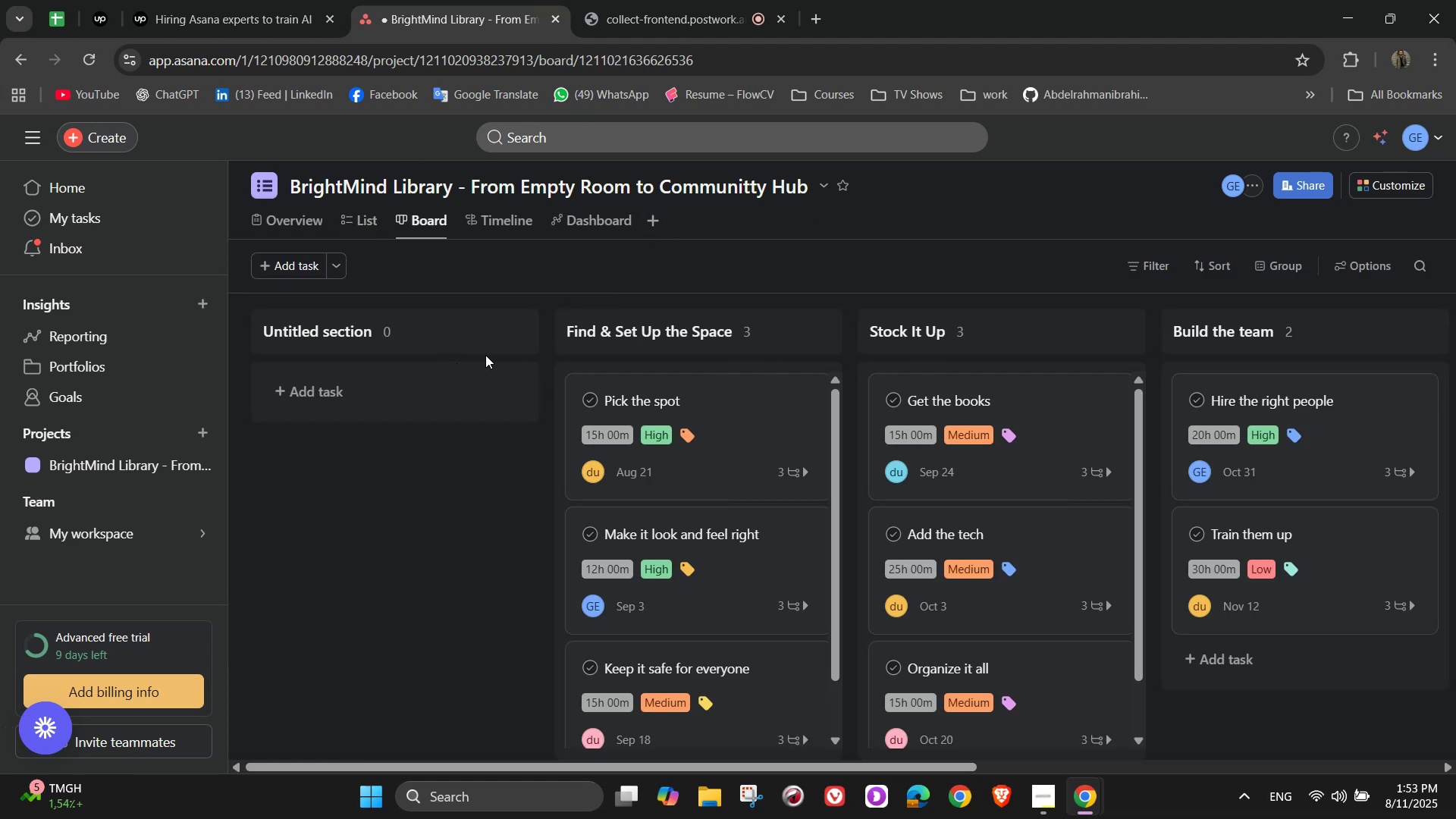 
left_click([522, 329])
 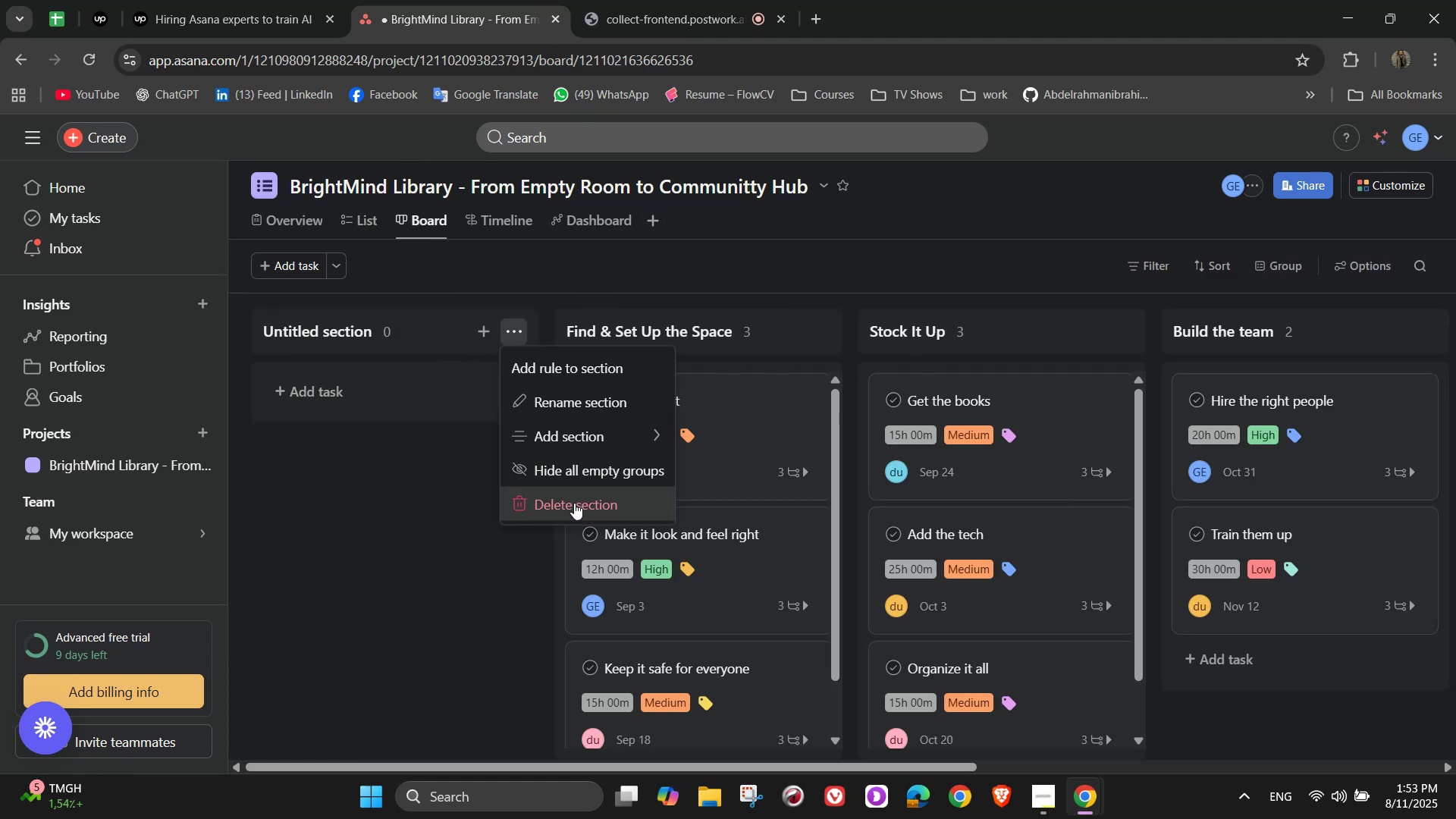 
left_click([575, 502])
 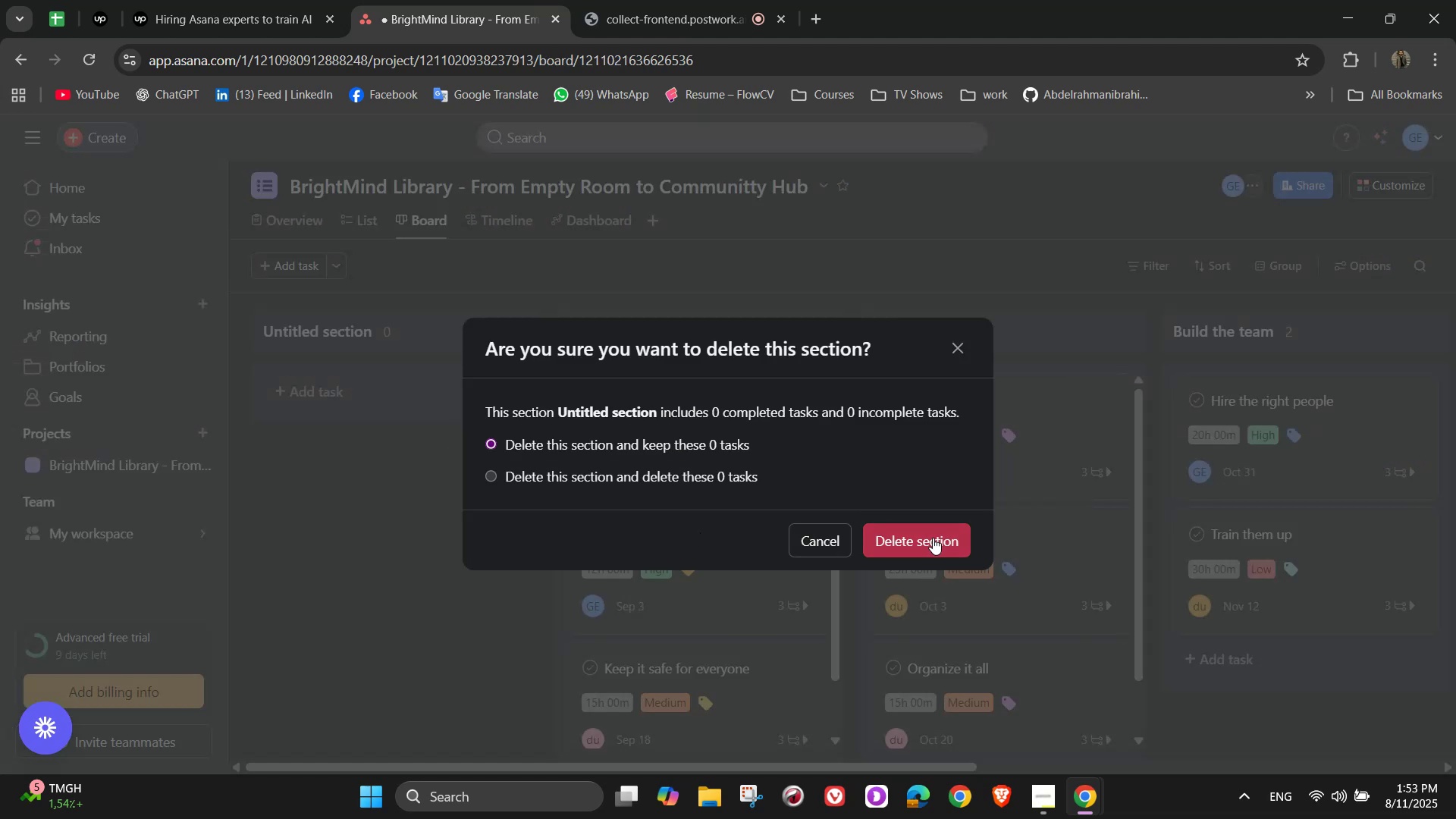 
left_click([933, 538])
 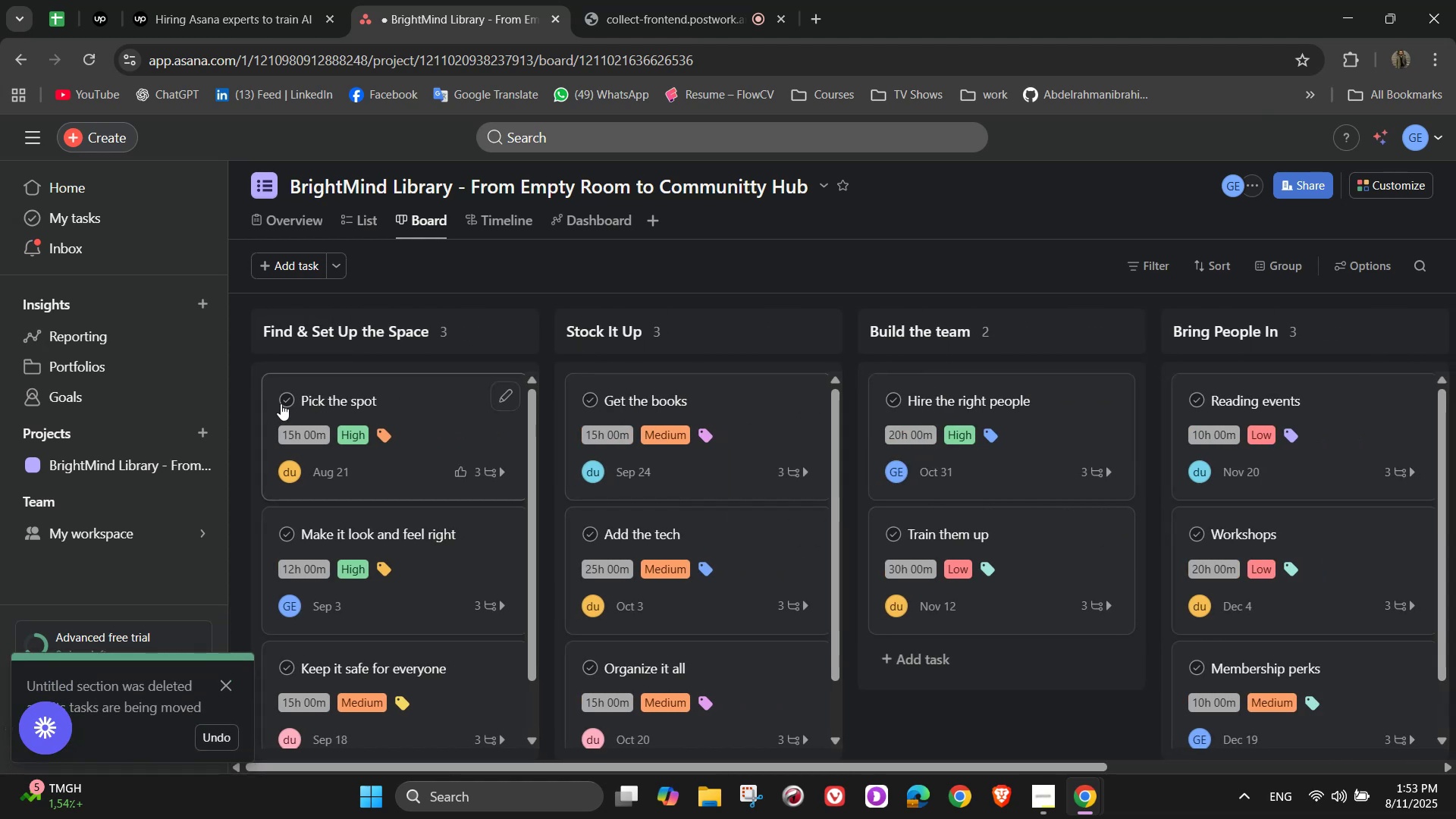 
left_click([292, 394])
 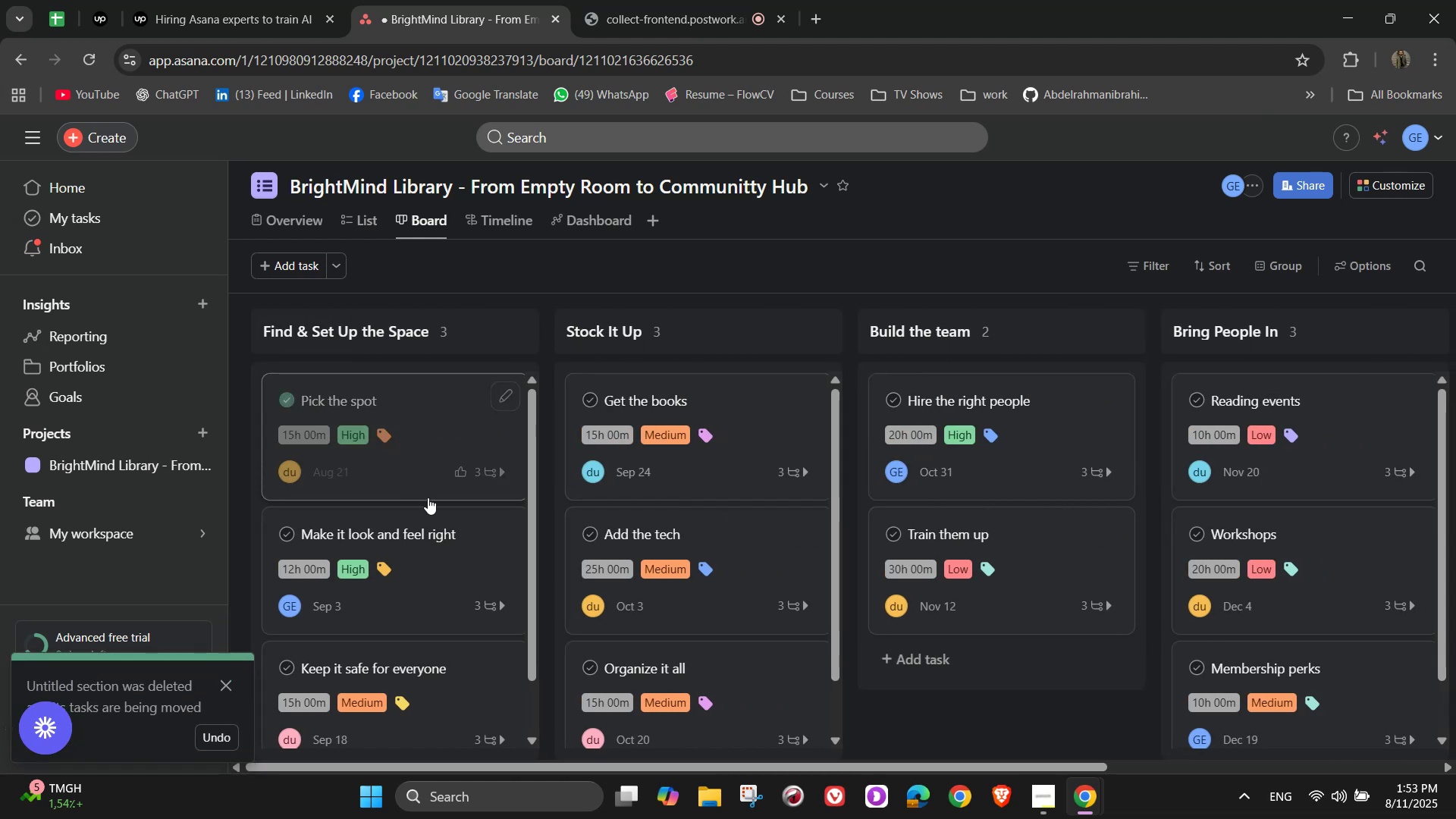 
scroll: coordinate [425, 486], scroll_direction: down, amount: 2.0
 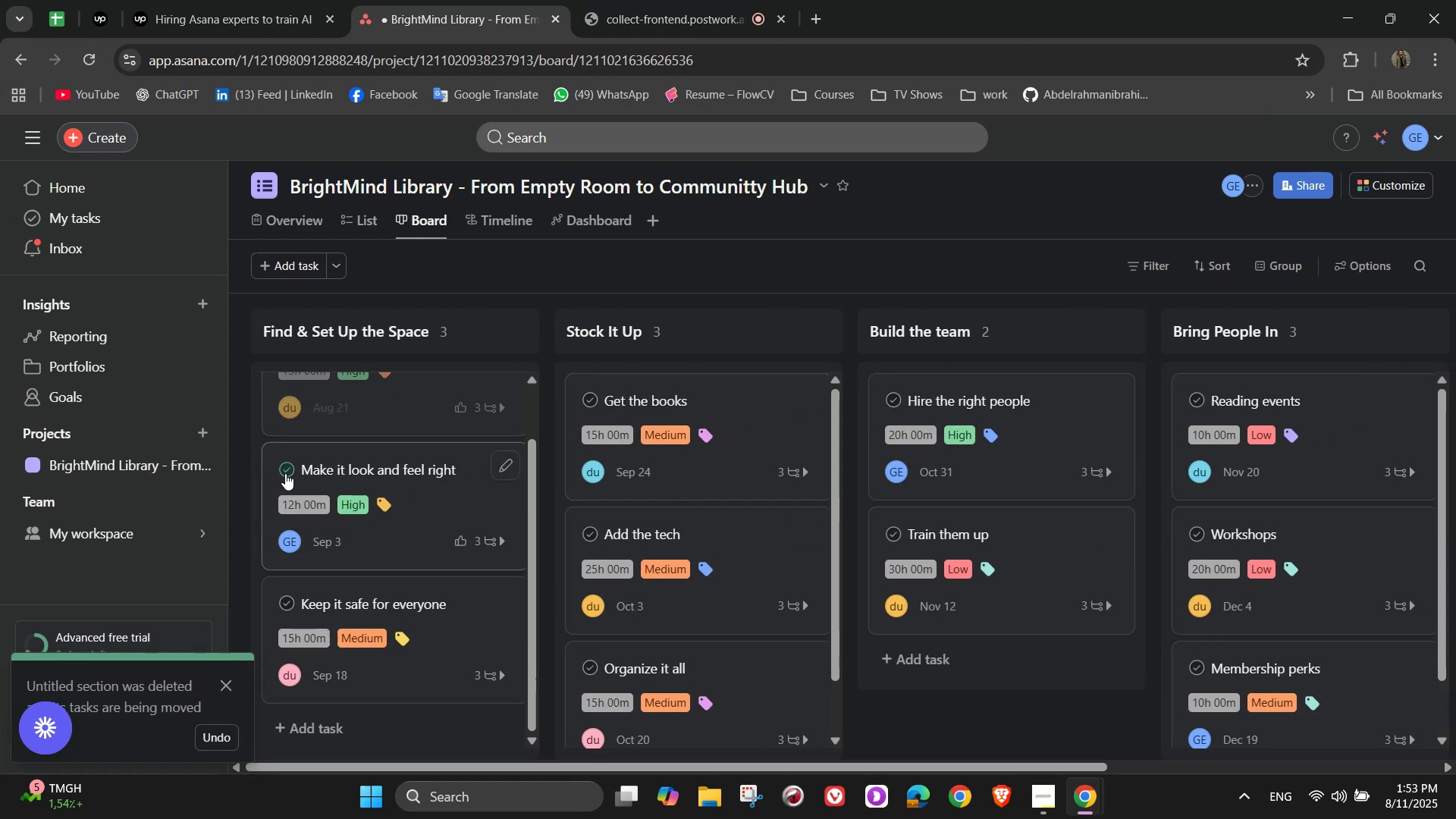 
left_click([287, 471])
 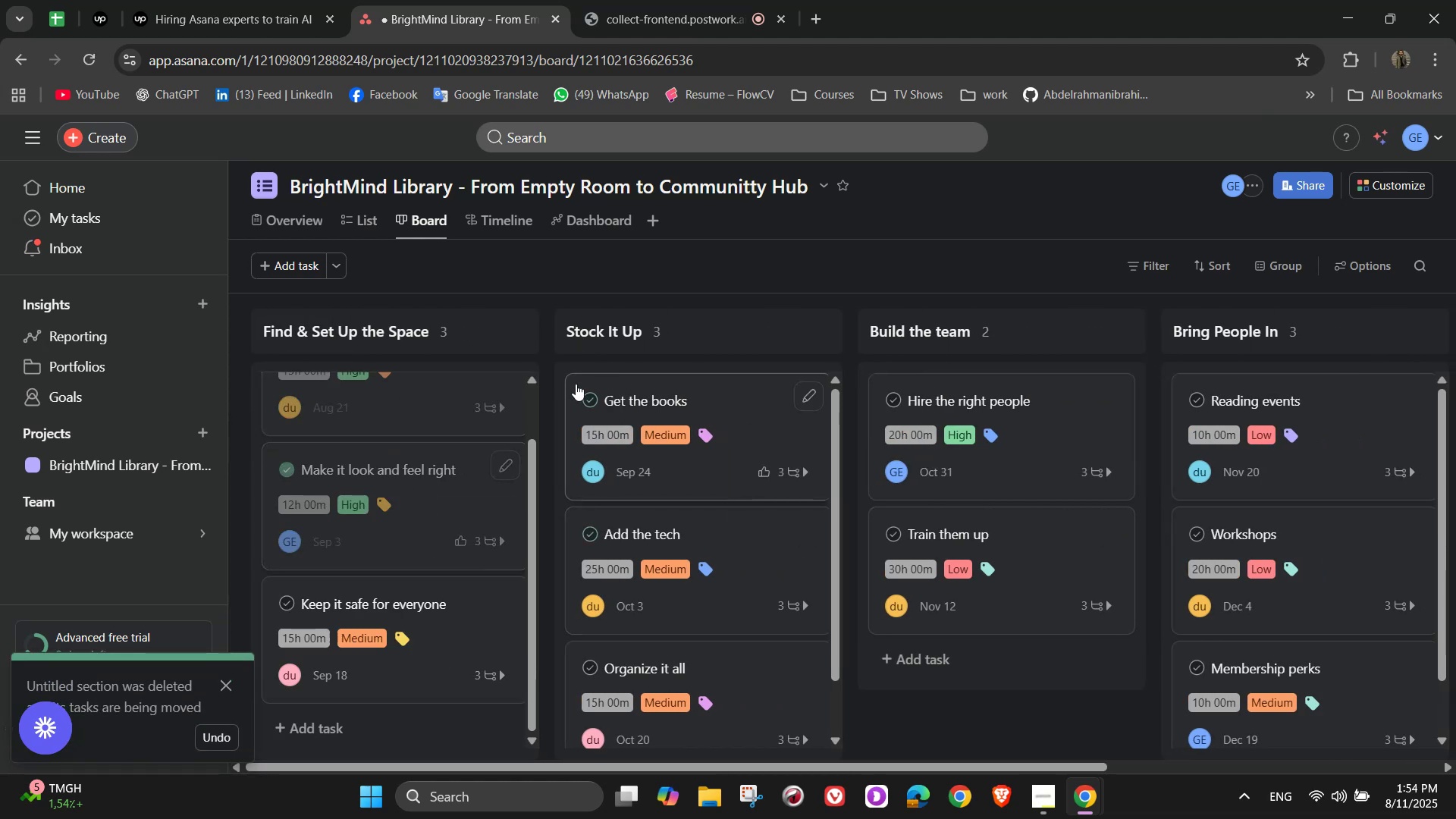 
left_click([584, 400])
 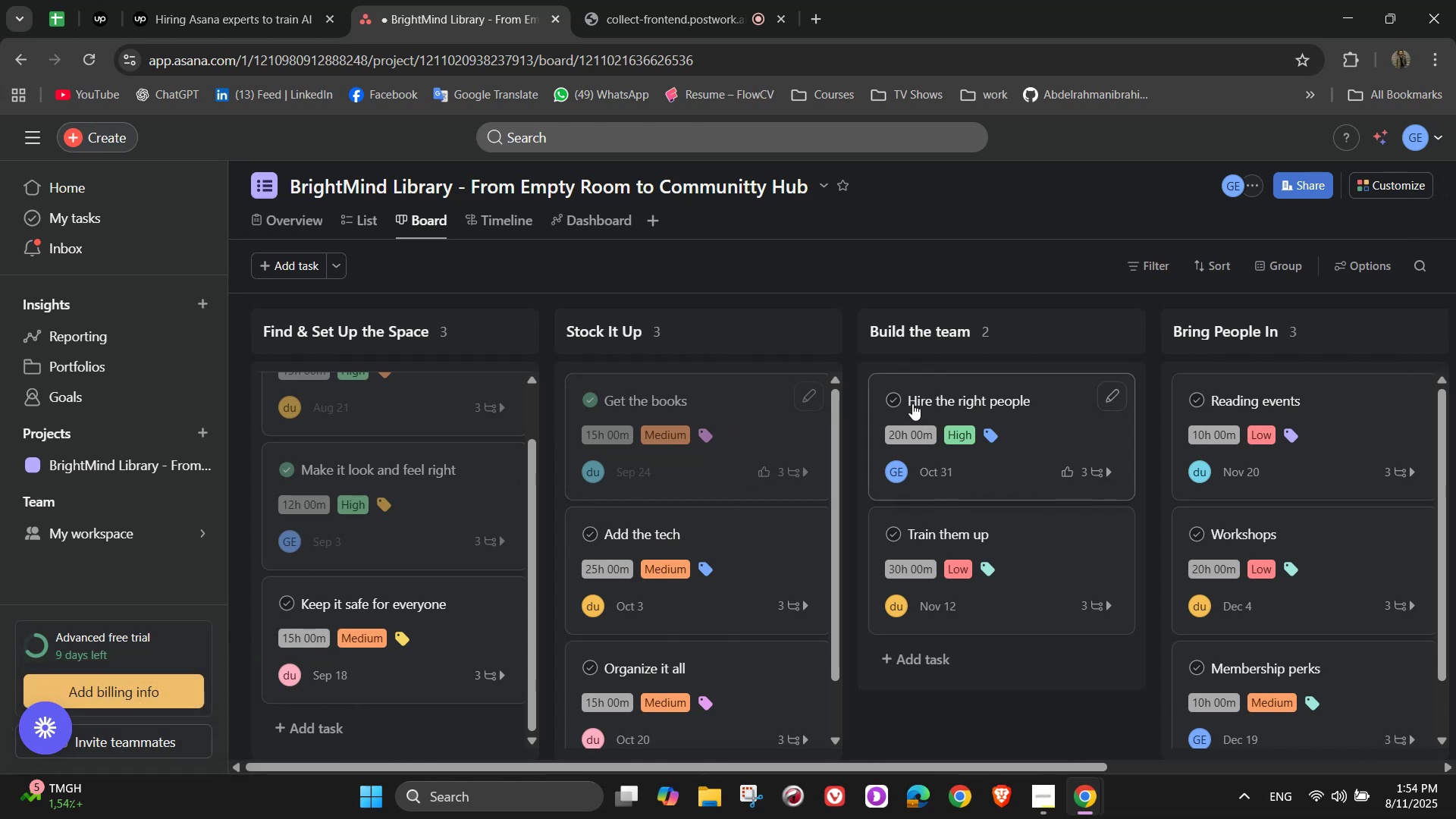 
wait(7.38)
 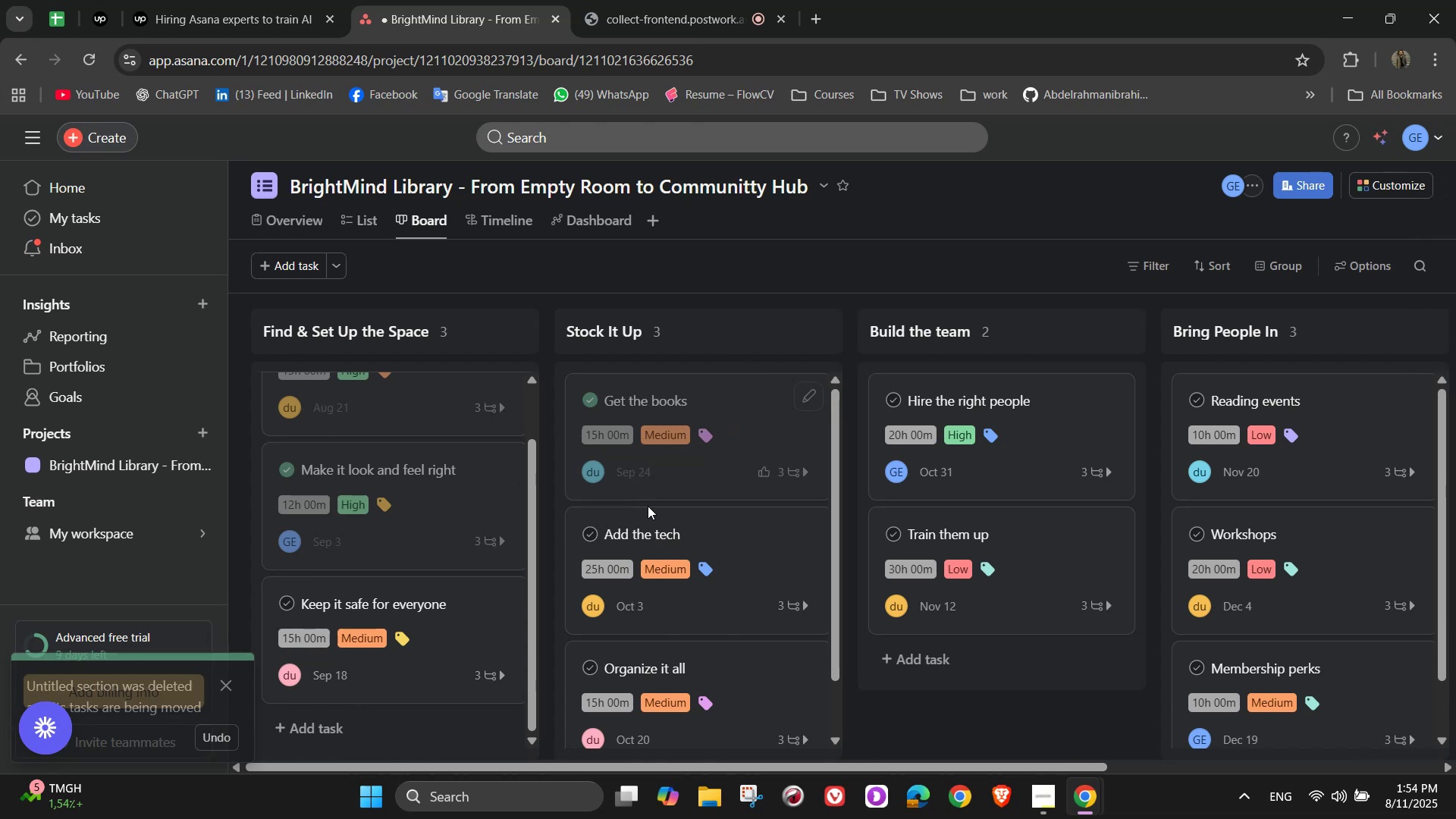 
left_click([896, 394])
 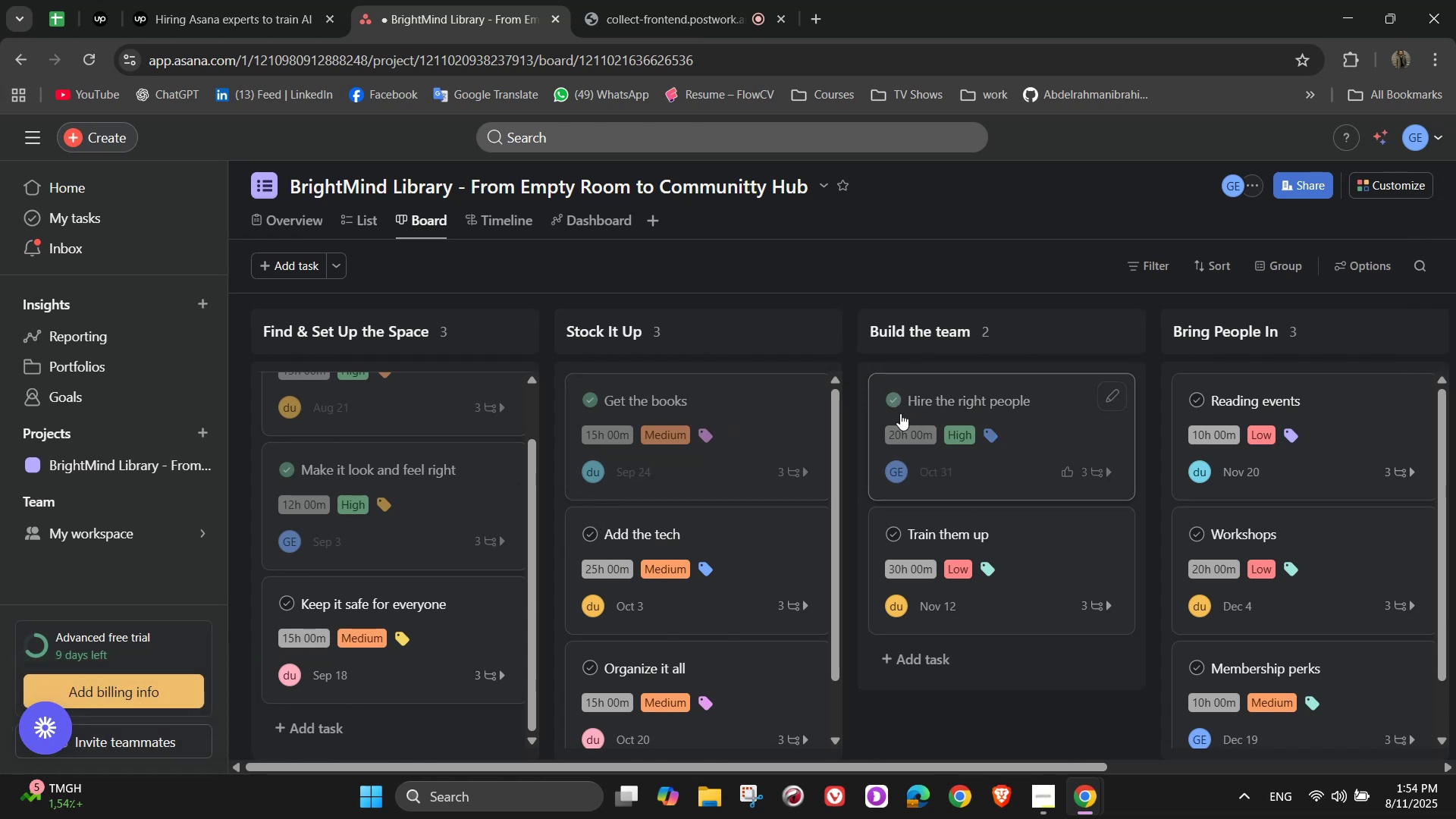 
scroll: coordinate [871, 557], scroll_direction: up, amount: 4.0
 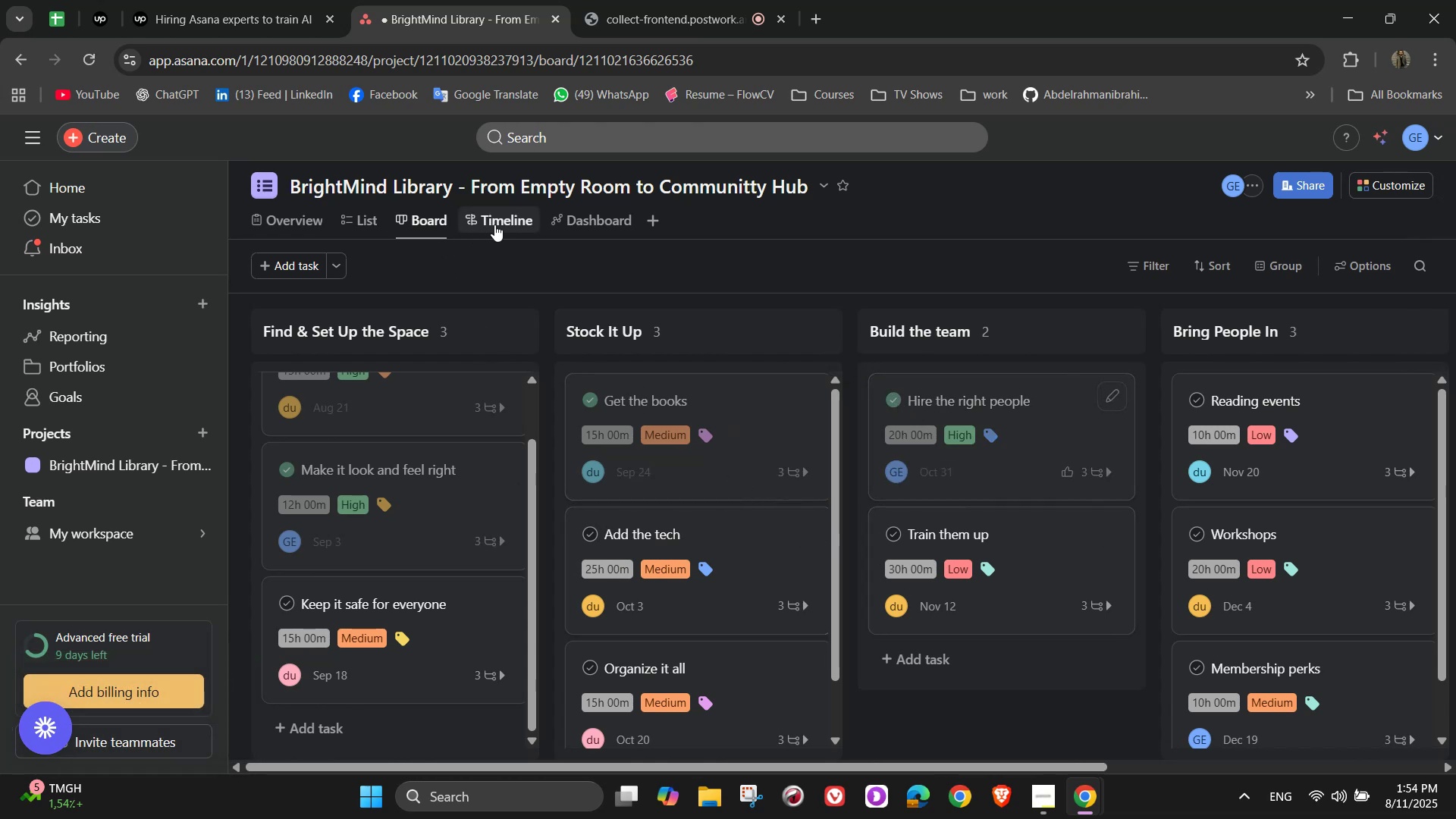 
left_click([494, 224])
 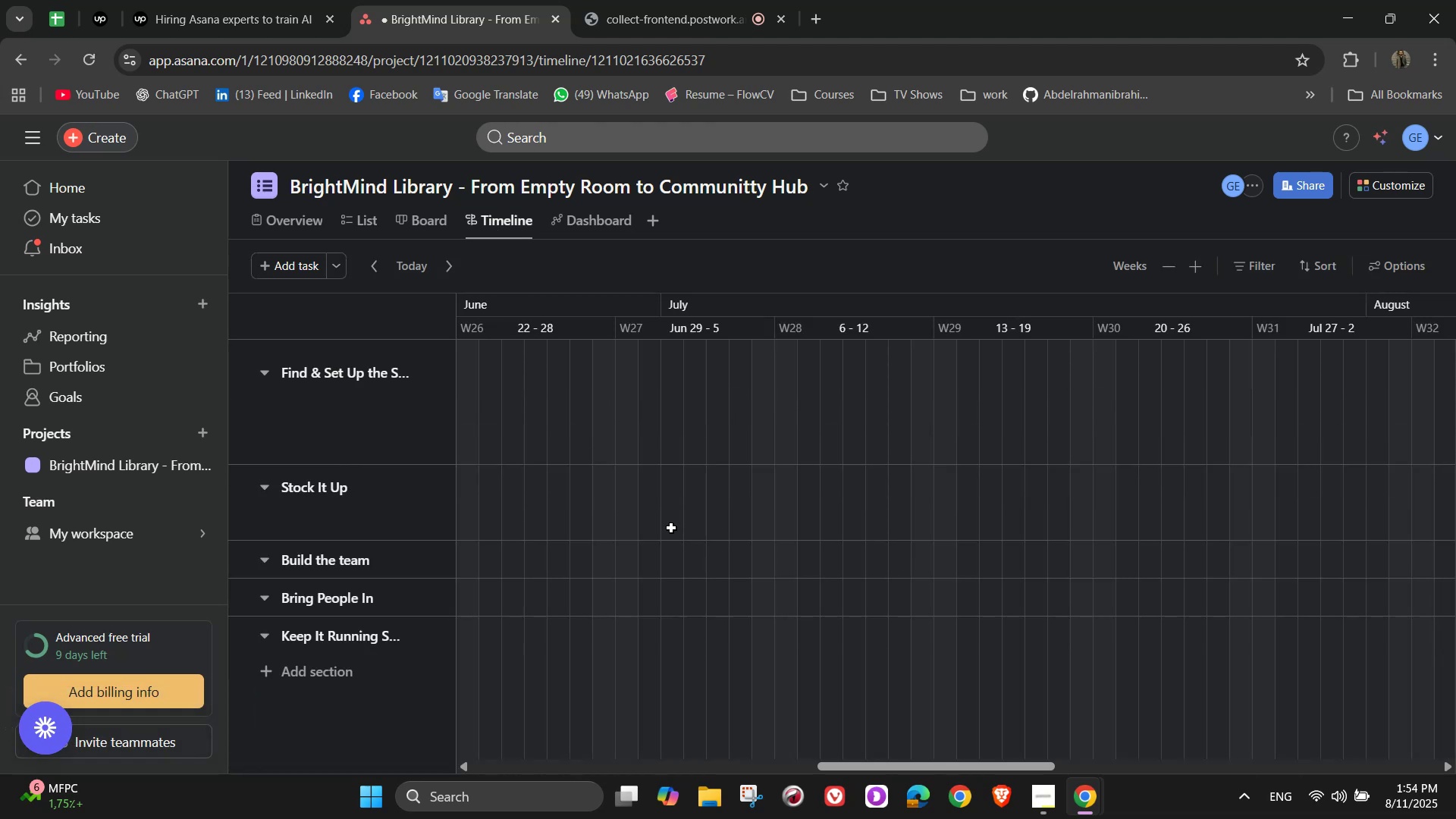 
left_click_drag(start_coordinate=[913, 766], to_coordinate=[1200, 723])
 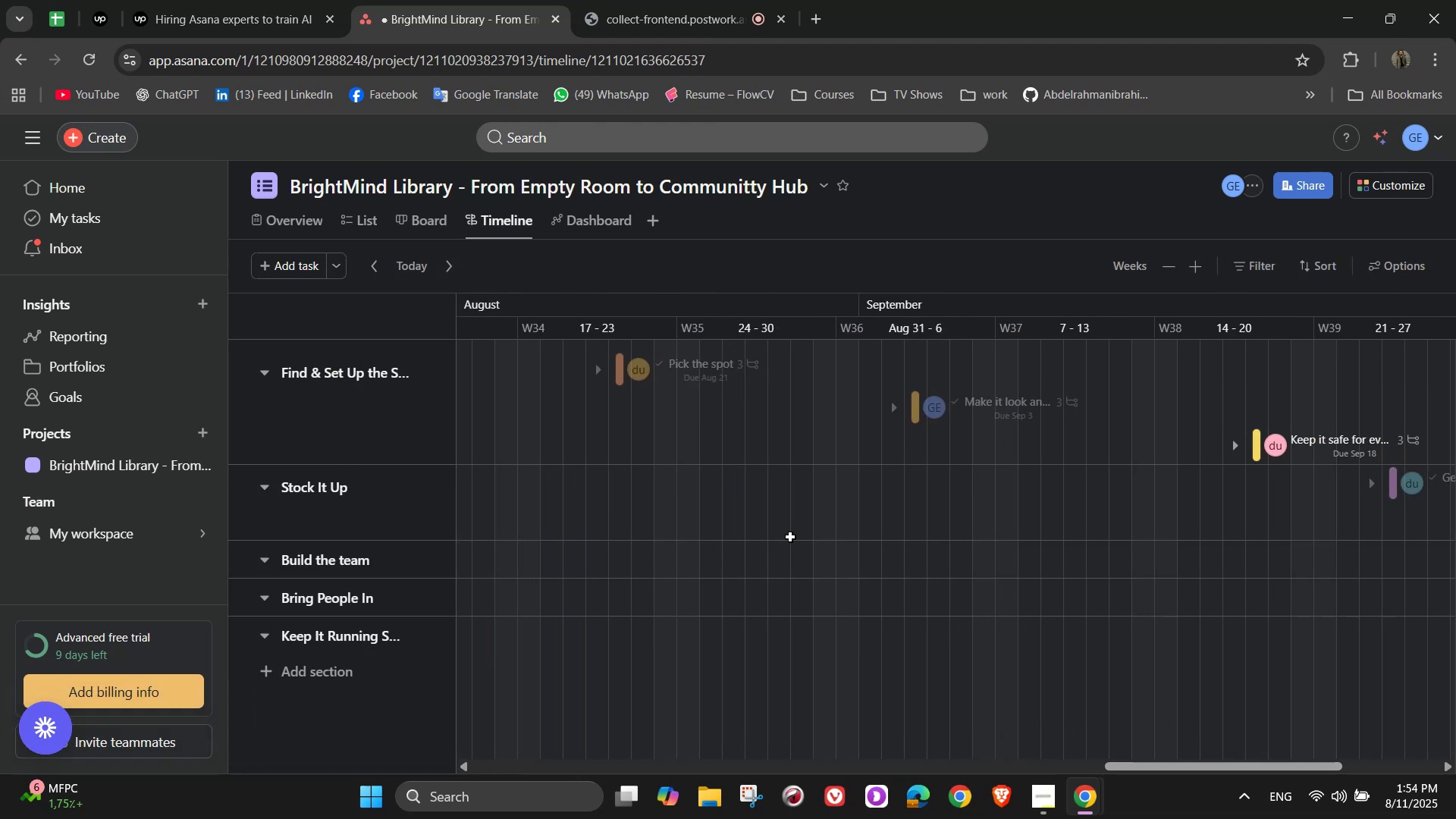 
scroll: coordinate [745, 513], scroll_direction: up, amount: 3.0
 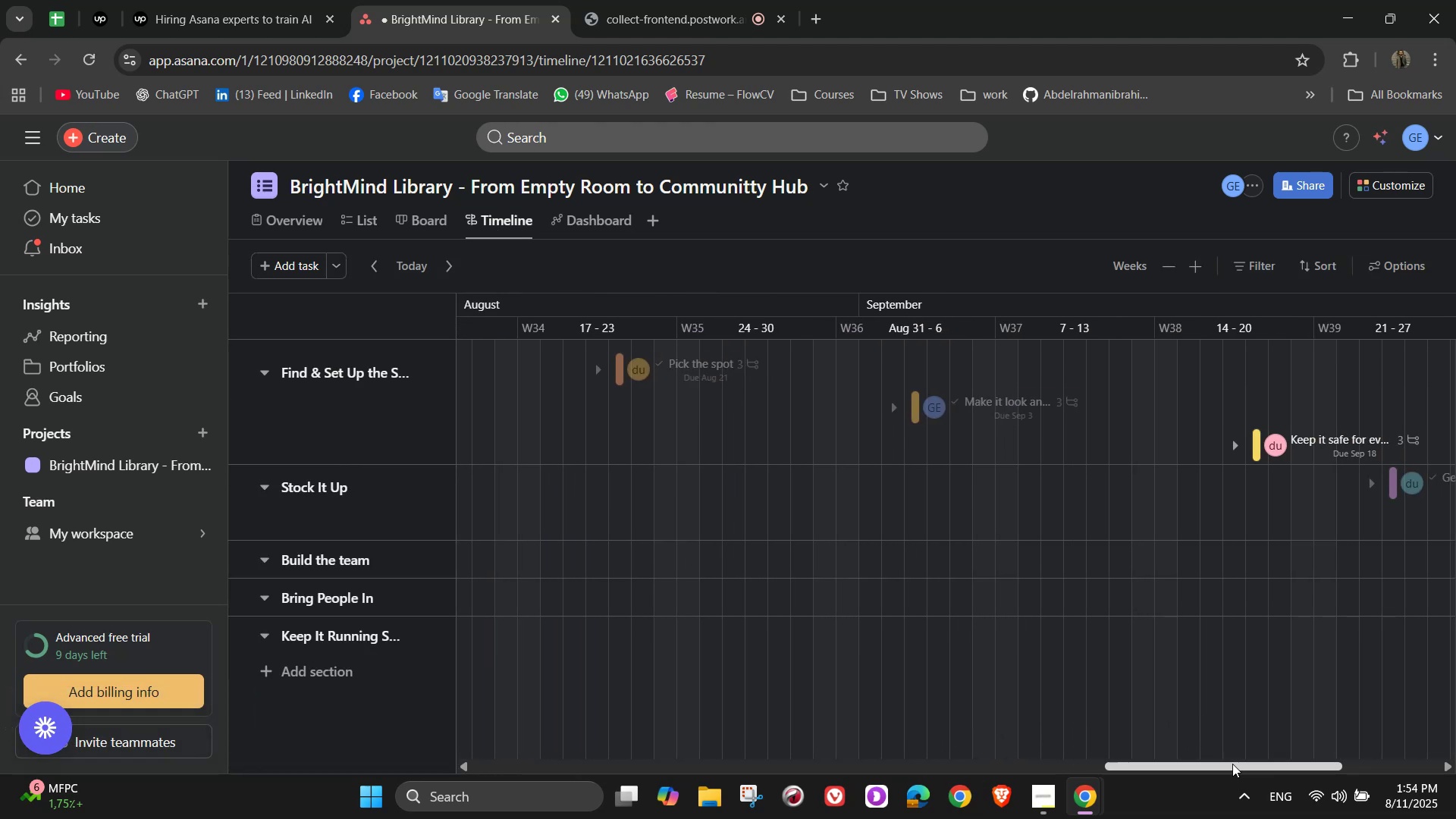 
left_click_drag(start_coordinate=[1213, 766], to_coordinate=[1326, 729])
 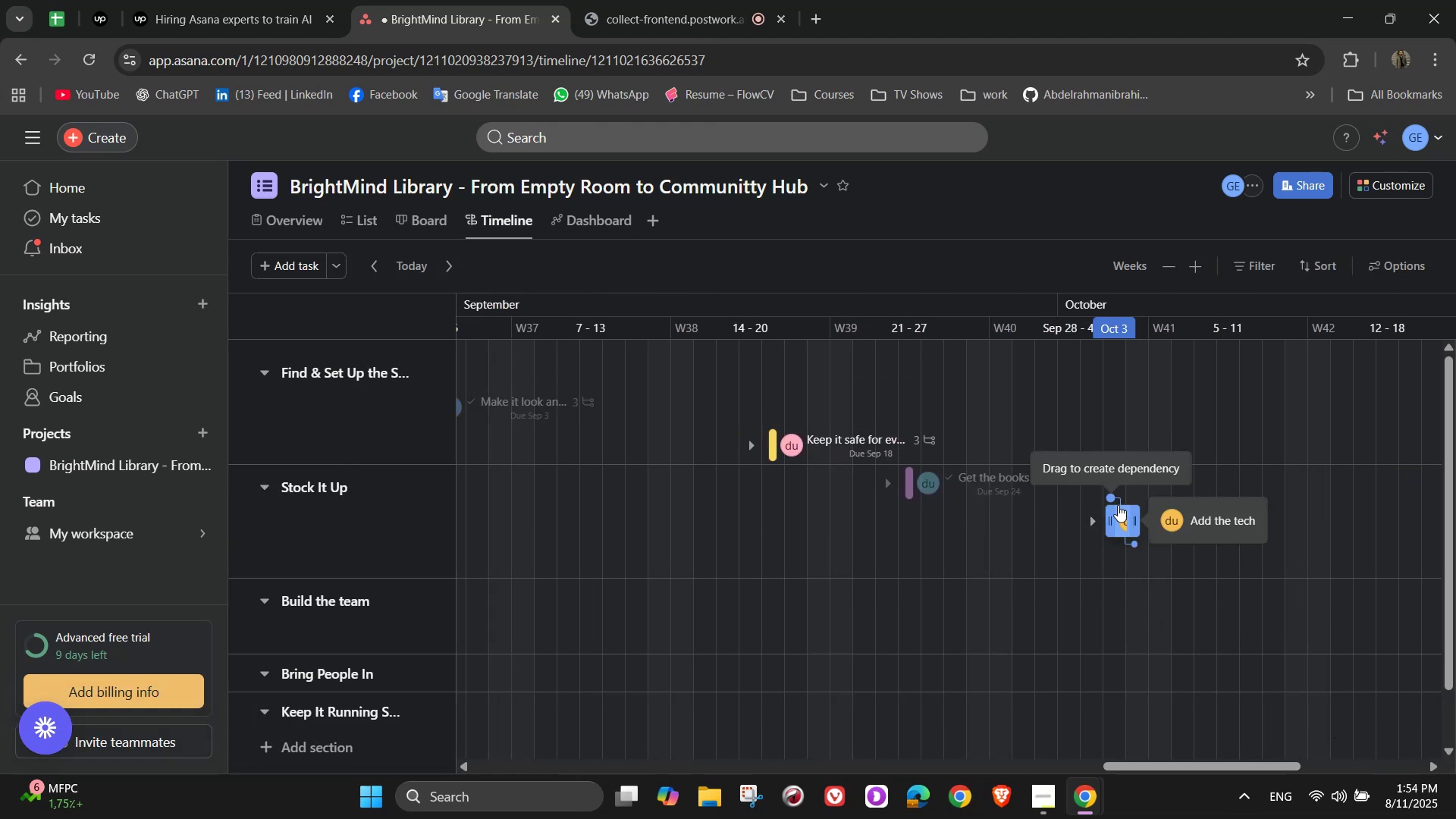 
left_click_drag(start_coordinate=[1131, 519], to_coordinate=[1161, 520])
 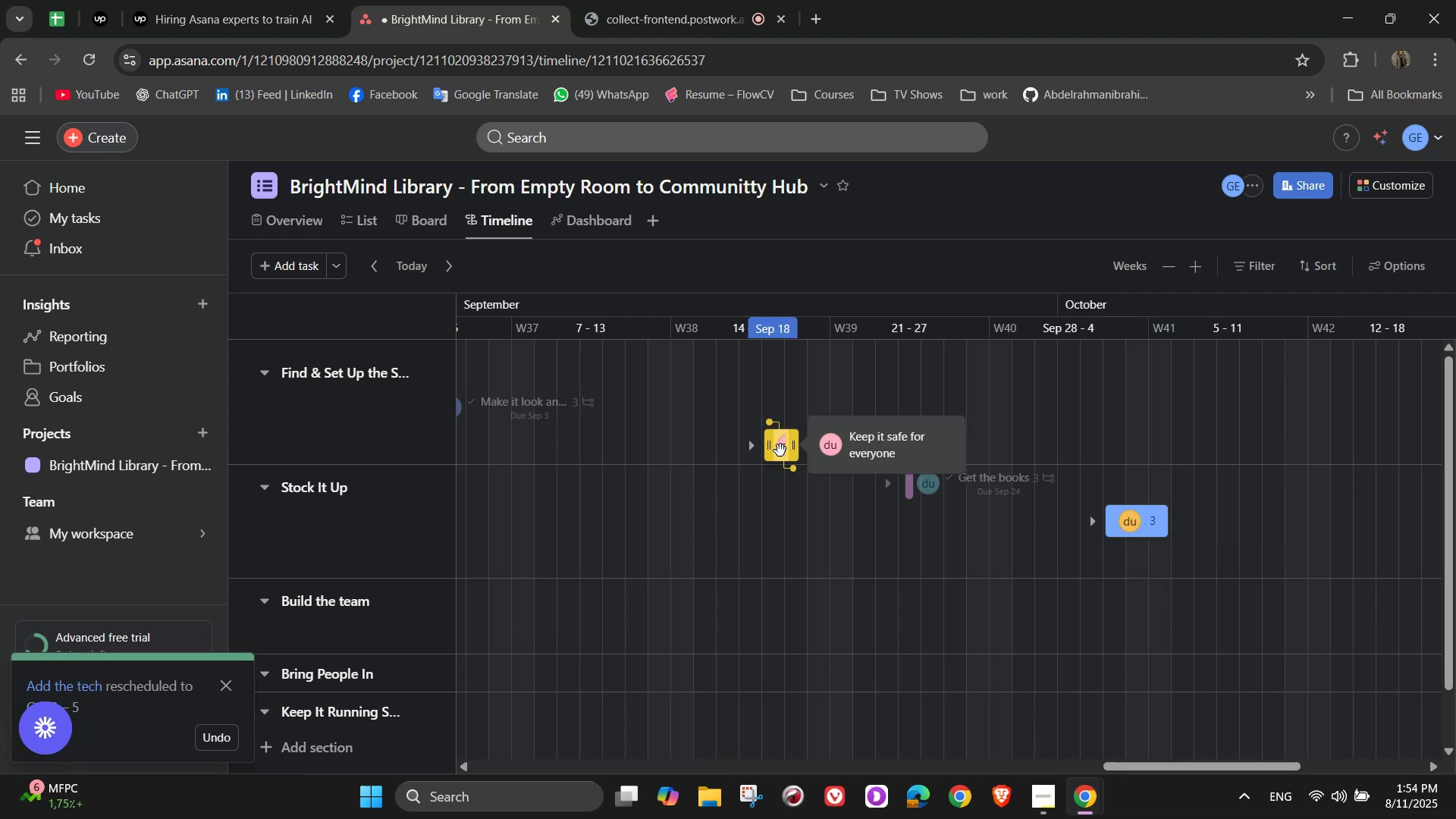 
left_click_drag(start_coordinate=[772, 452], to_coordinate=[758, 453])
 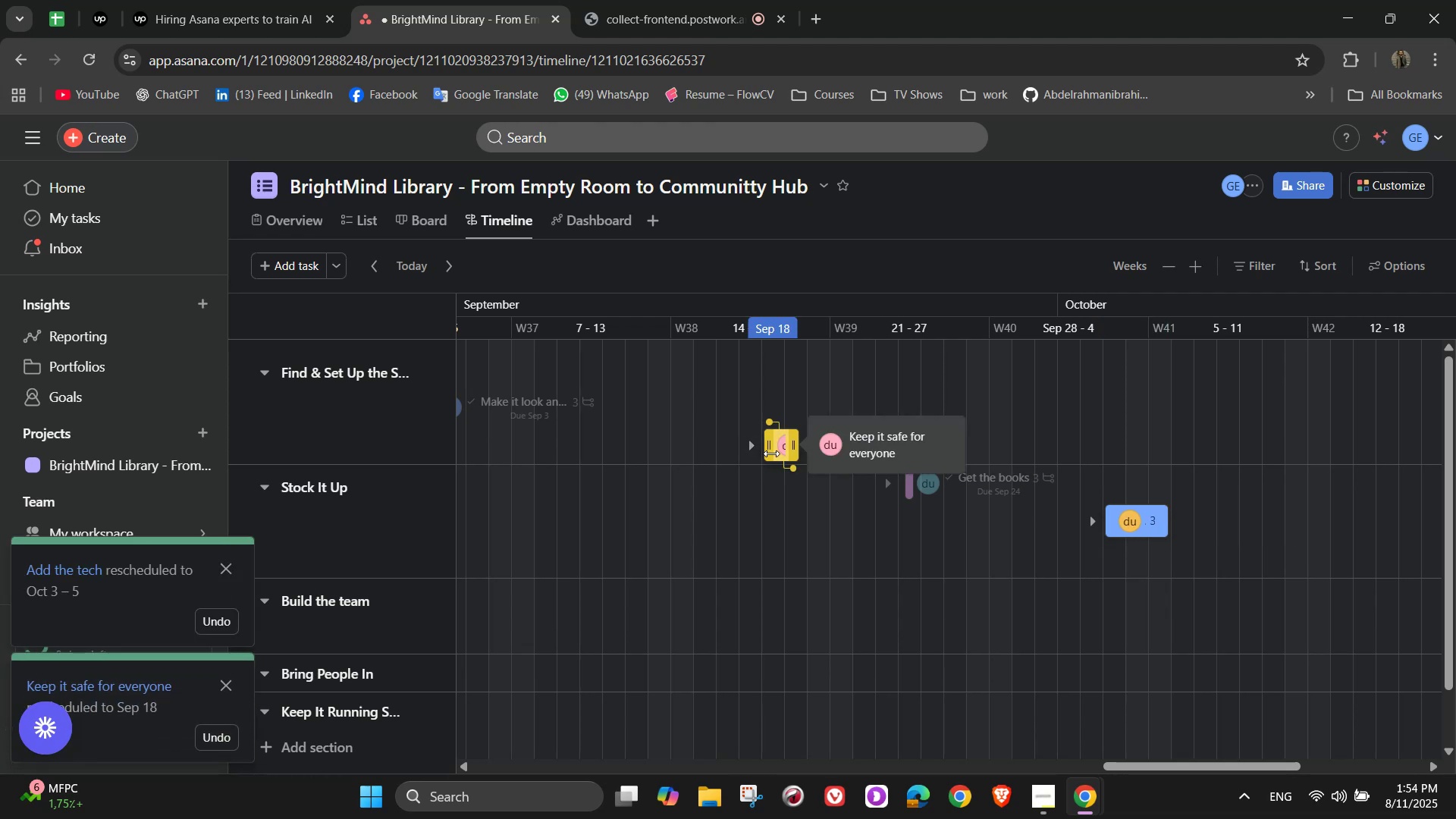 
left_click_drag(start_coordinate=[769, 452], to_coordinate=[732, 452])
 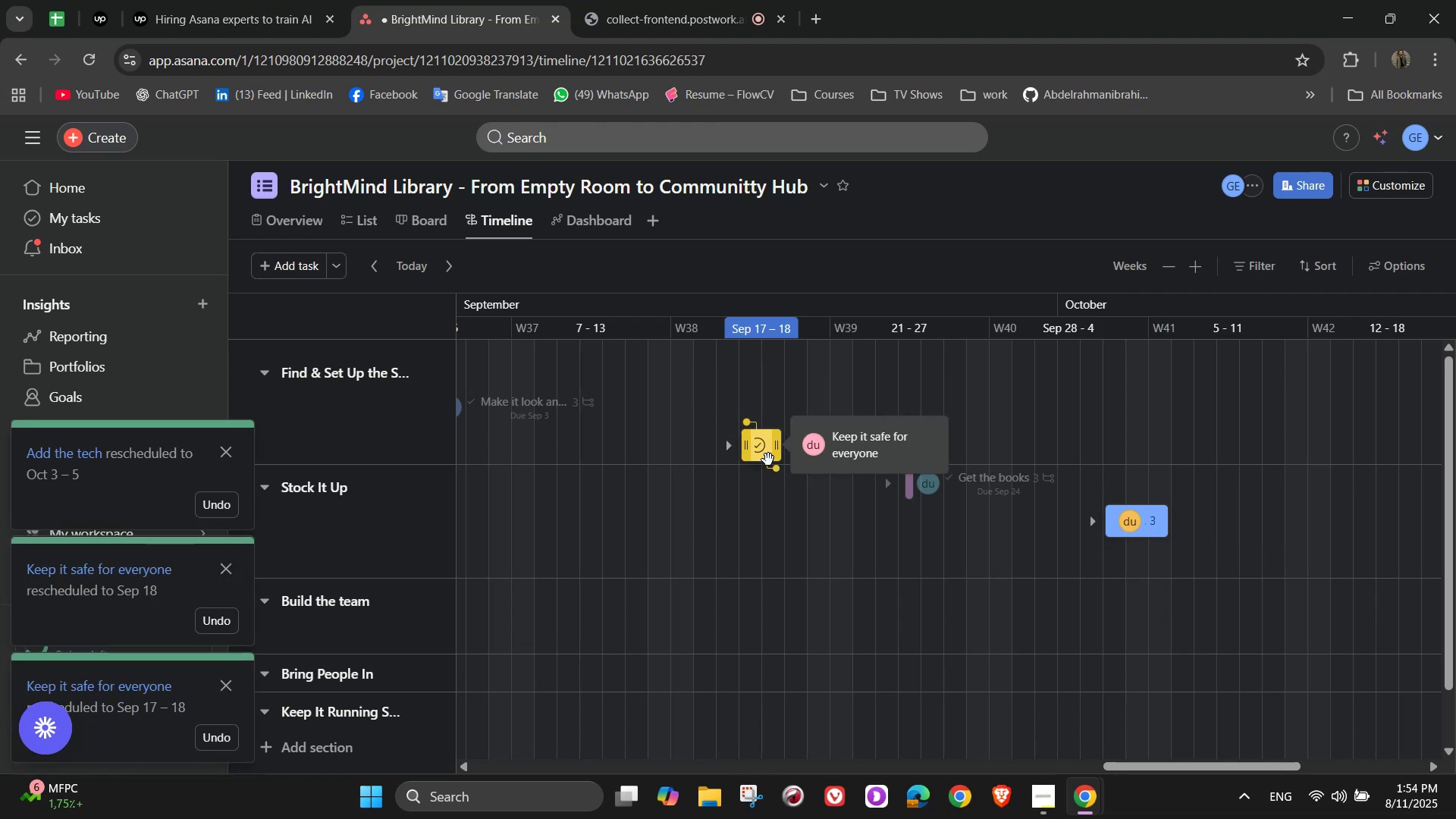 
left_click_drag(start_coordinate=[777, 469], to_coordinate=[1131, 519])
 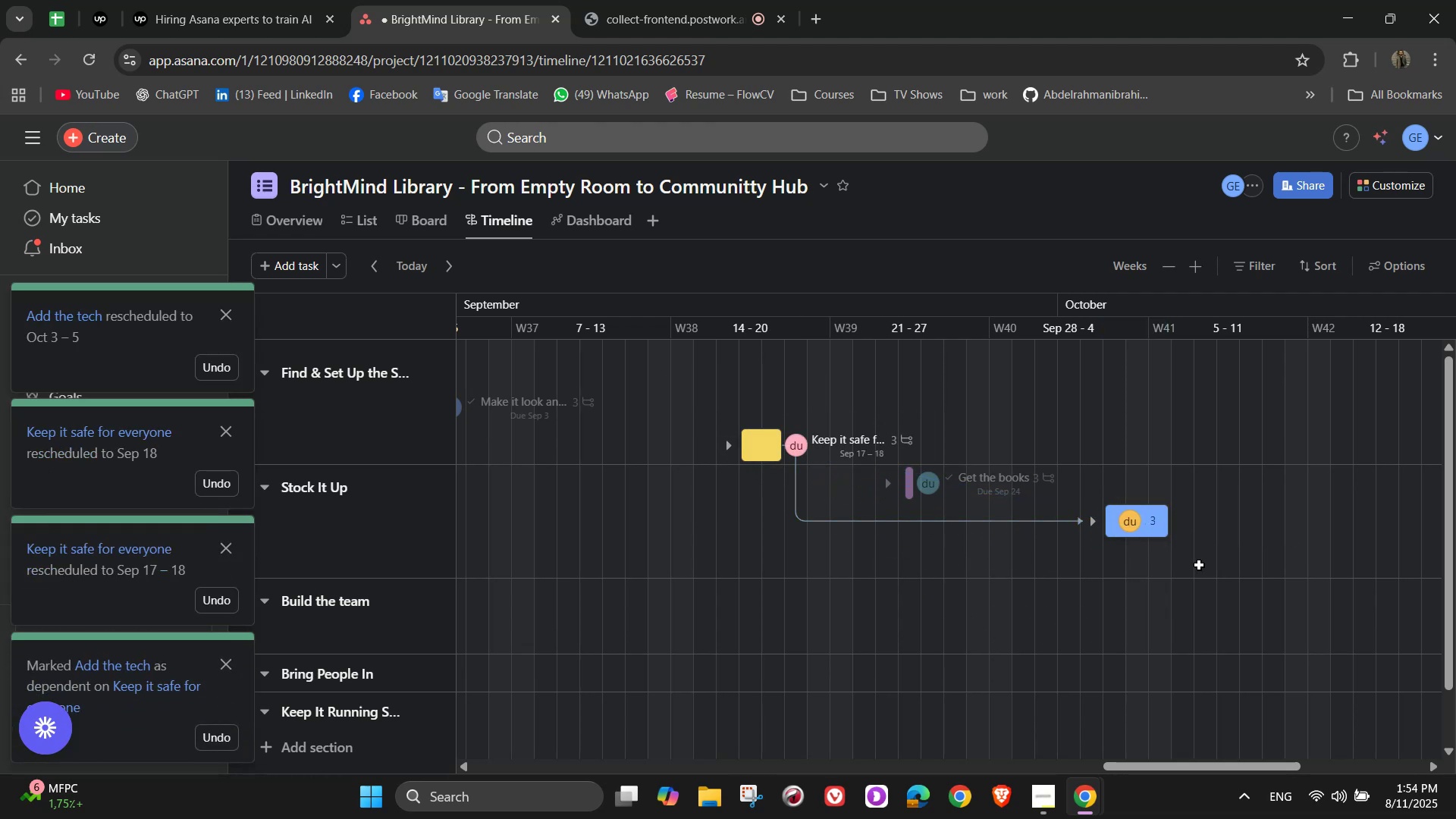 
scroll: coordinate [1209, 574], scroll_direction: down, amount: 2.0
 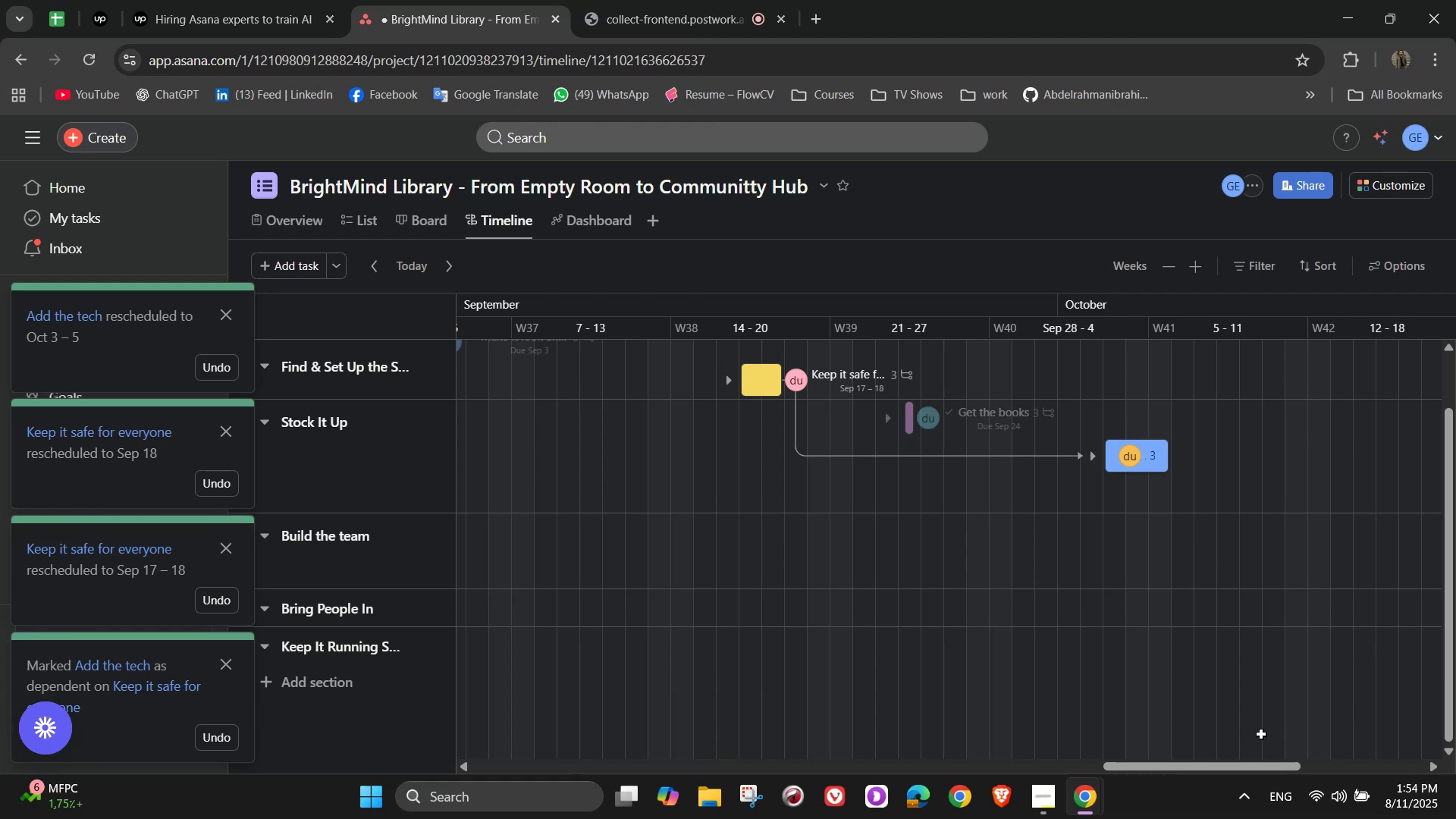 
left_click_drag(start_coordinate=[1230, 769], to_coordinate=[1339, 769])
 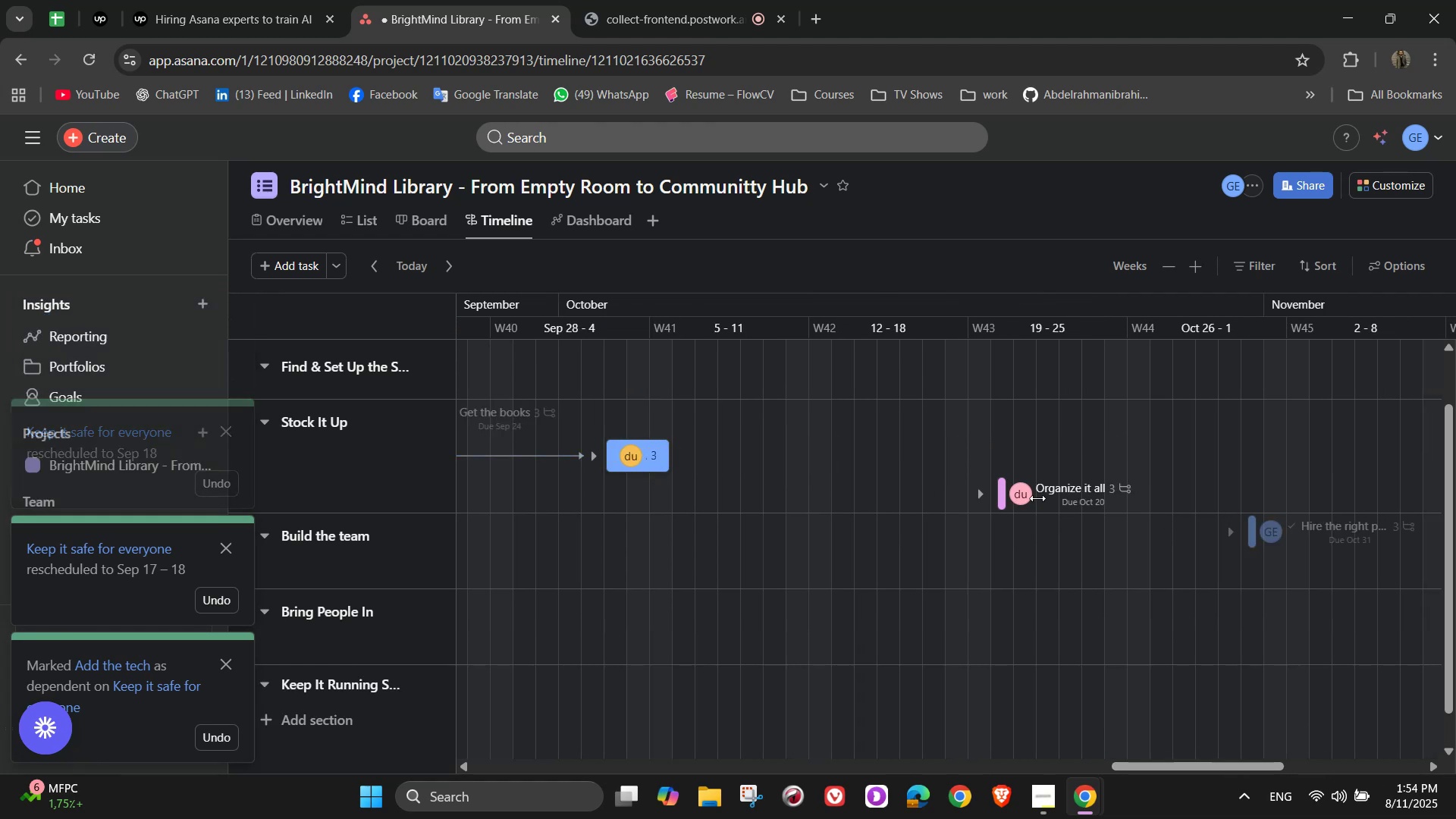 
left_click_drag(start_coordinate=[996, 492], to_coordinate=[986, 492])
 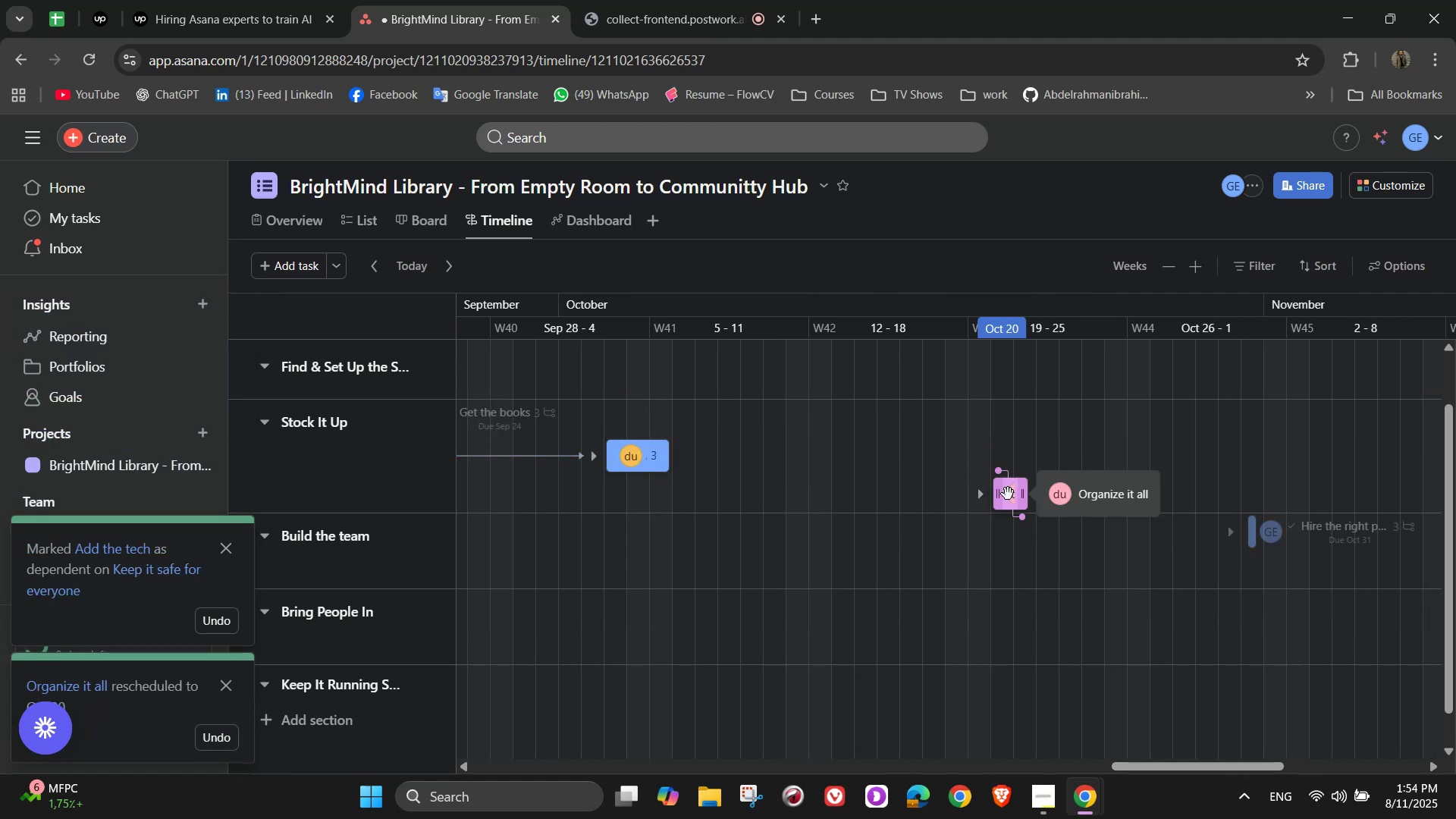 
left_click([1008, 494])
 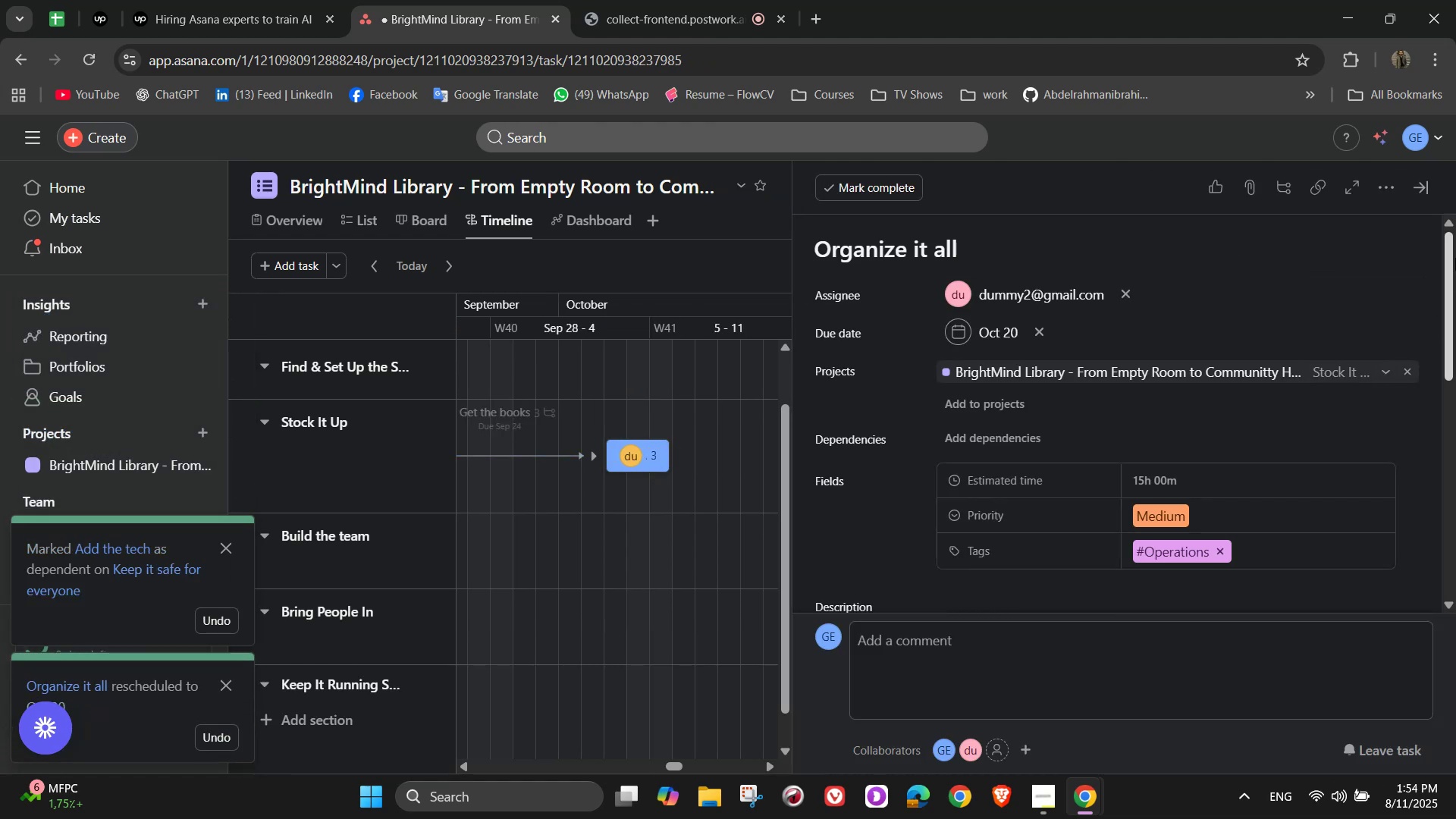 
left_click([1423, 186])
 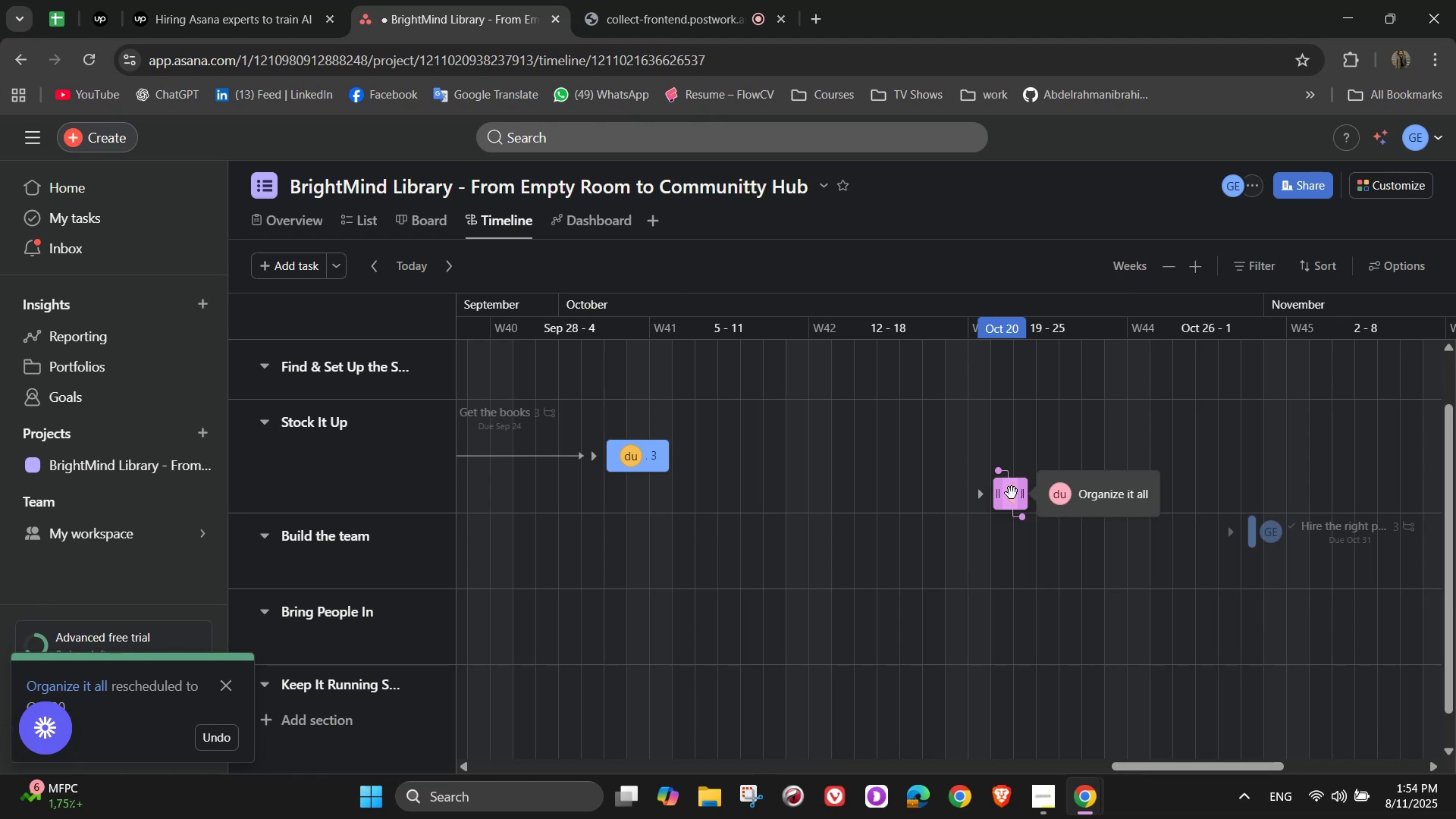 
left_click_drag(start_coordinate=[1019, 495], to_coordinate=[1042, 494])
 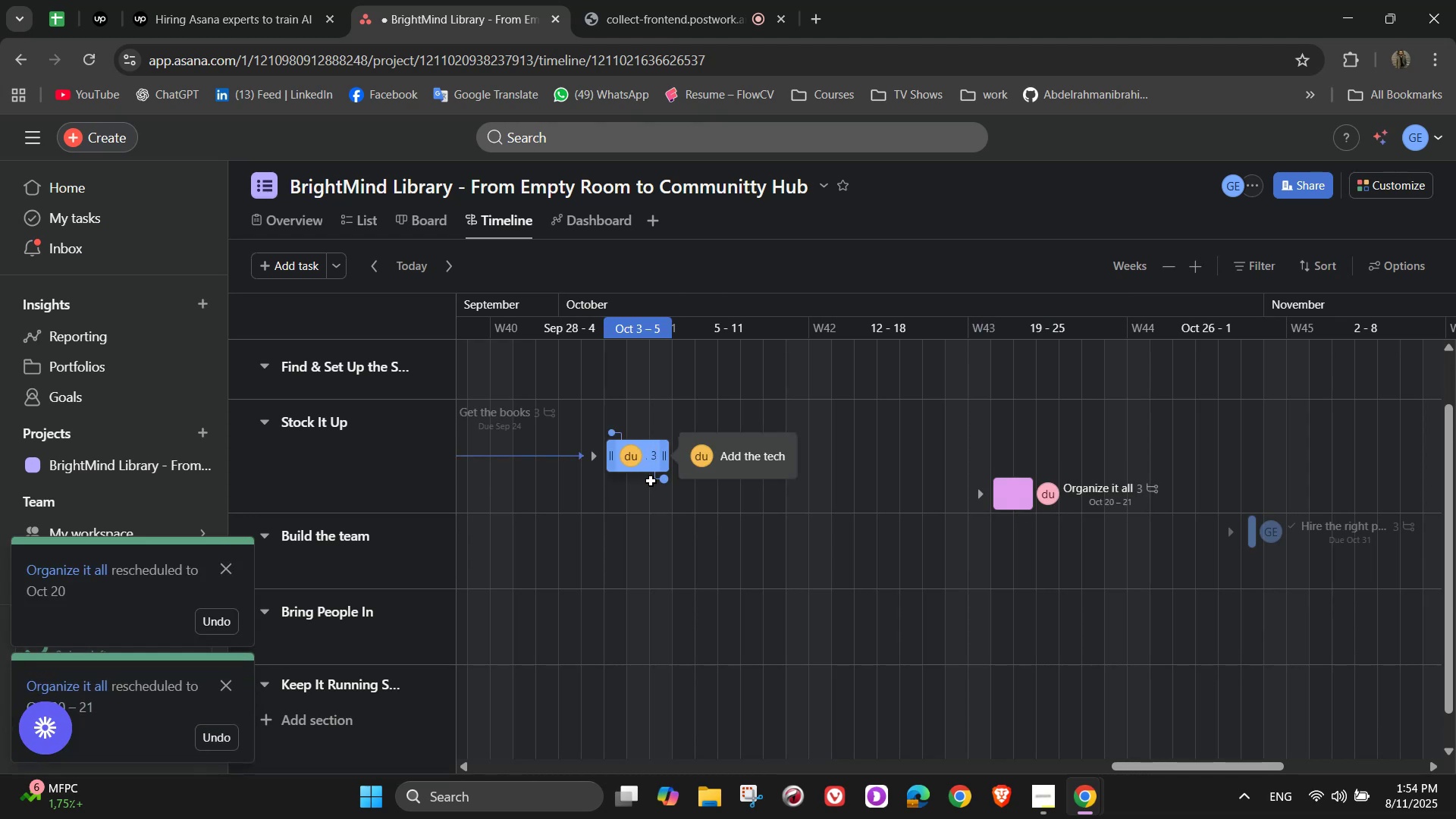 
left_click_drag(start_coordinate=[662, 481], to_coordinate=[1020, 494])
 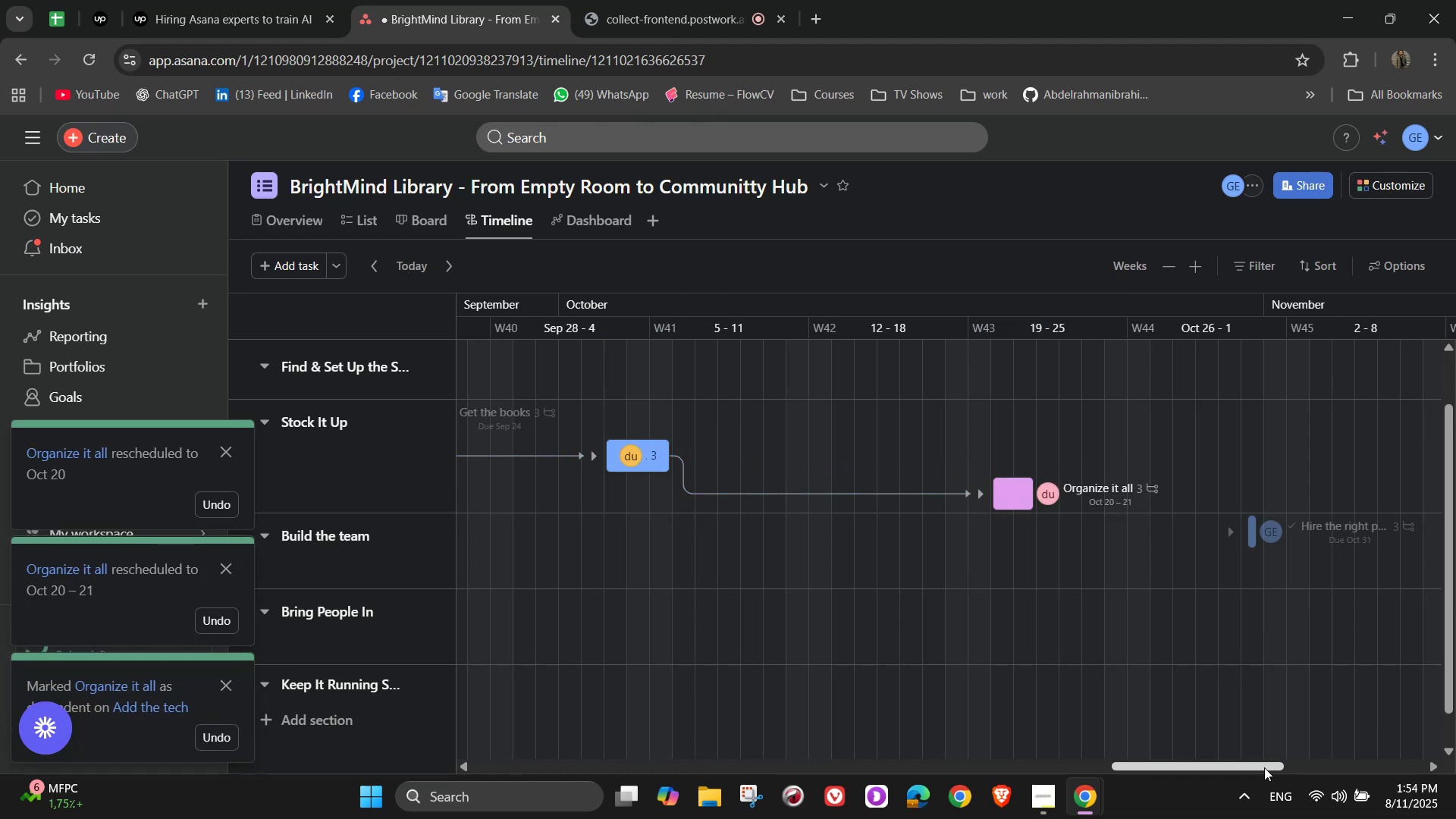 
left_click_drag(start_coordinate=[1263, 767], to_coordinate=[1349, 748])
 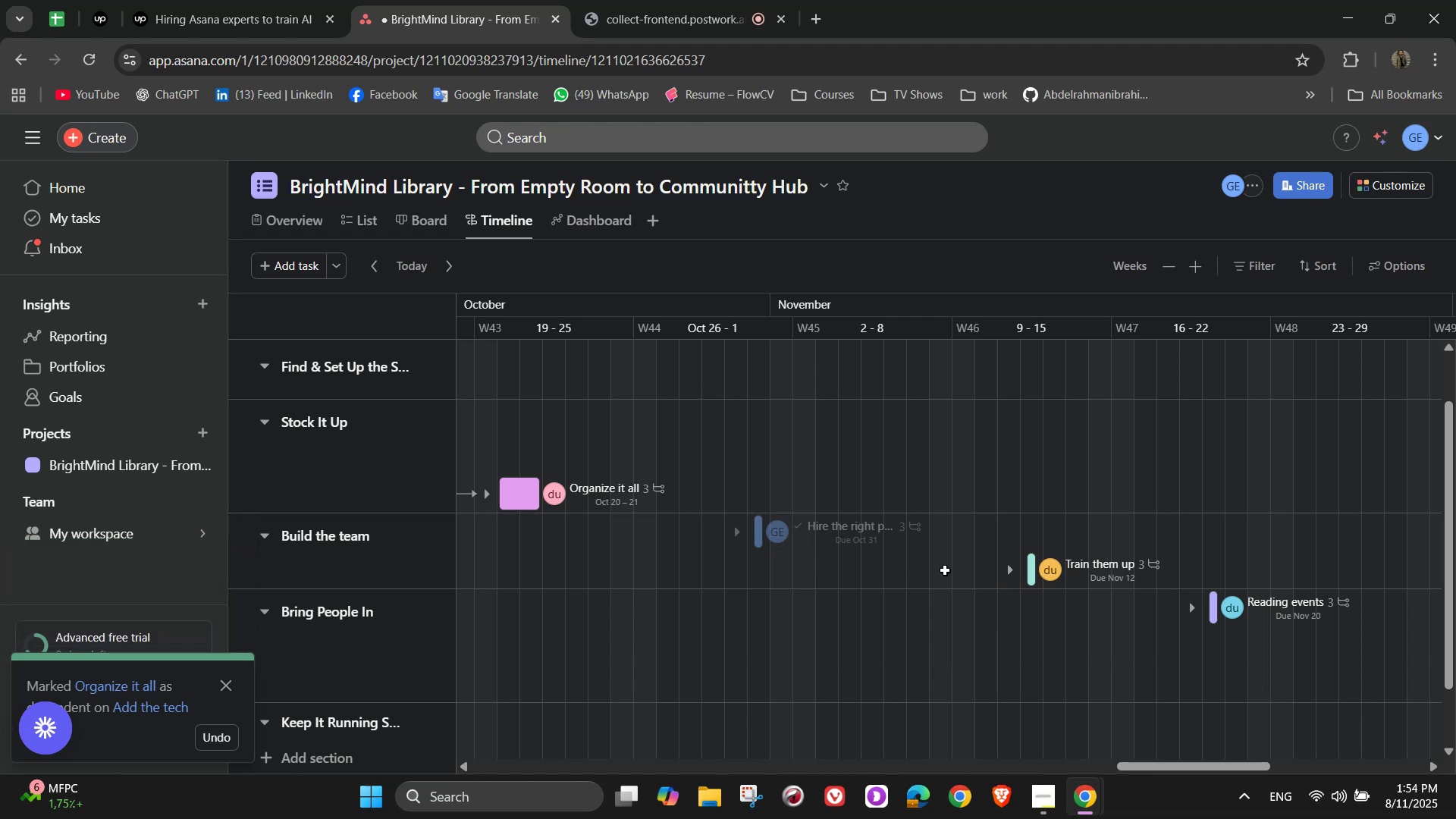 
wait(7.56)
 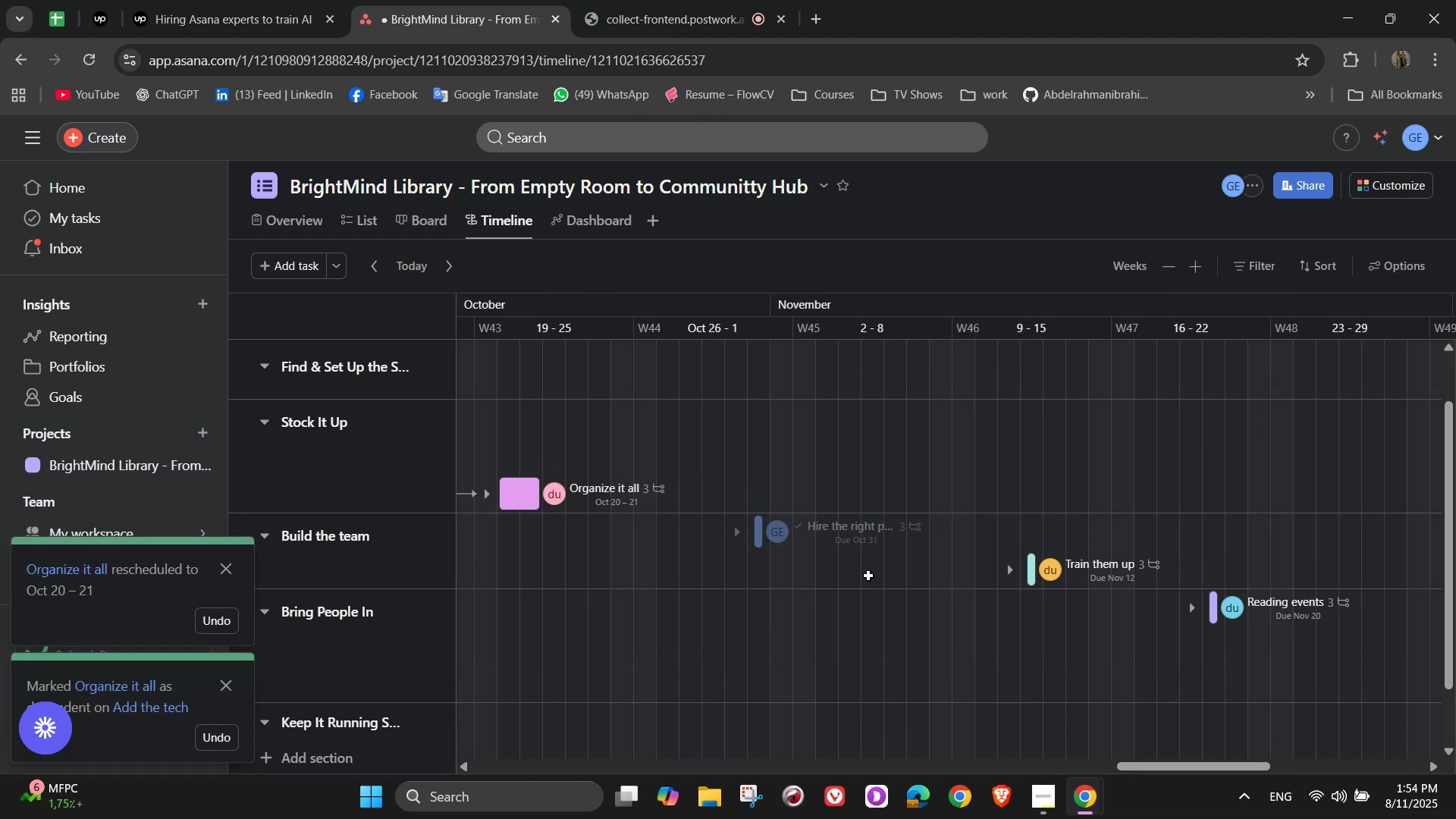 
left_click_drag(start_coordinate=[536, 513], to_coordinate=[1031, 564])
 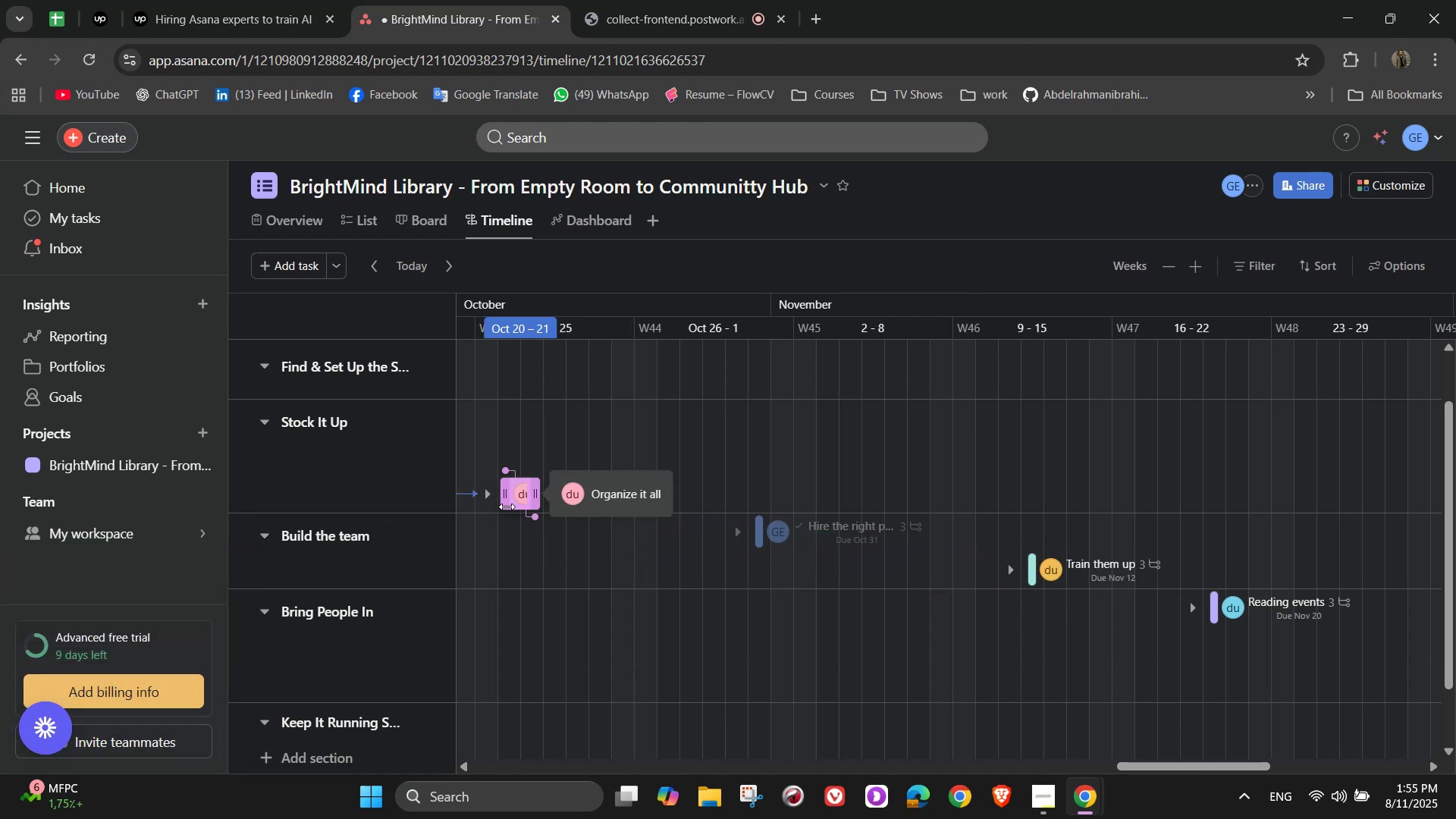 
left_click_drag(start_coordinate=[532, 518], to_coordinate=[1046, 567])
 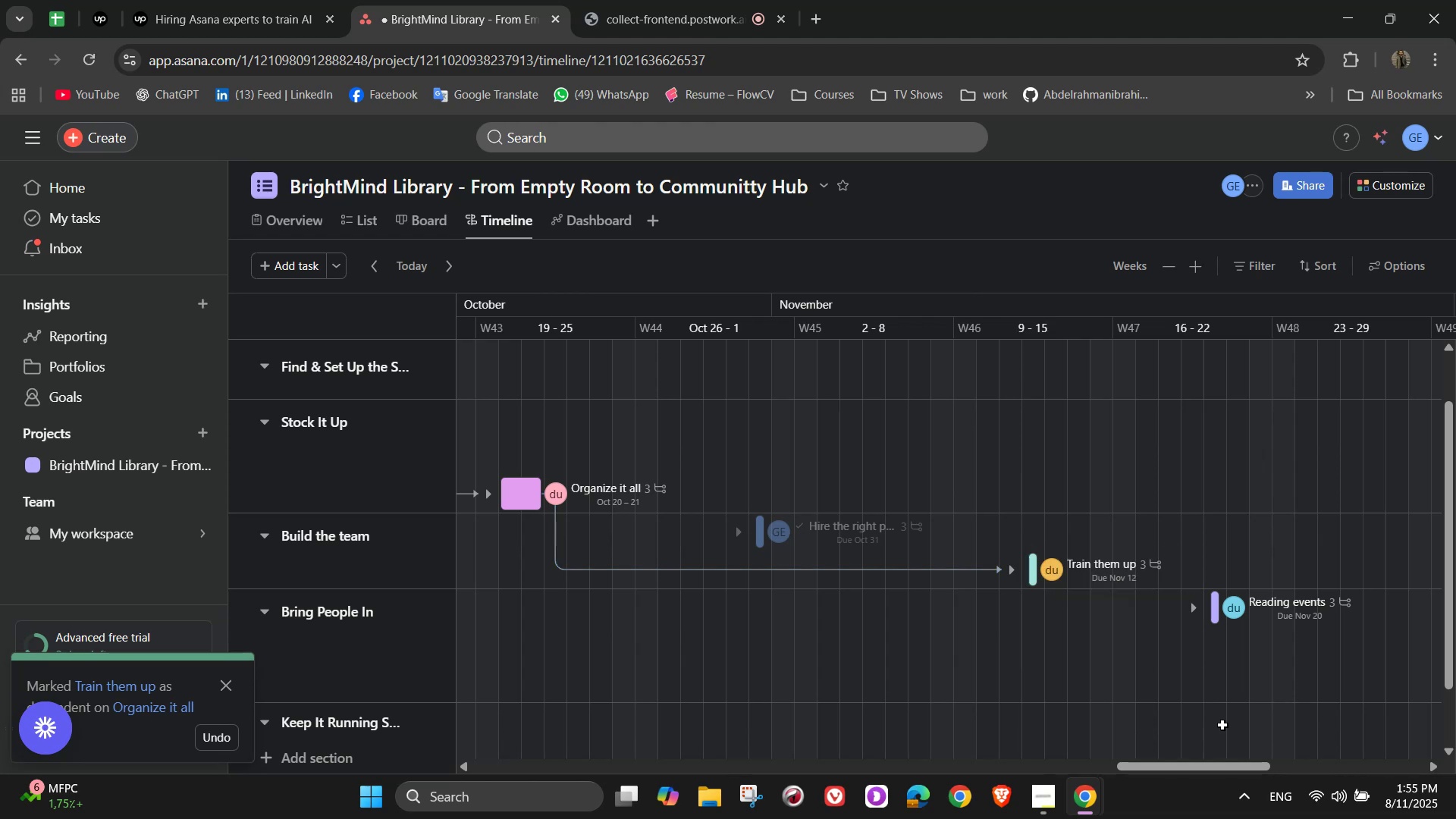 
left_click_drag(start_coordinate=[1209, 767], to_coordinate=[1281, 767])
 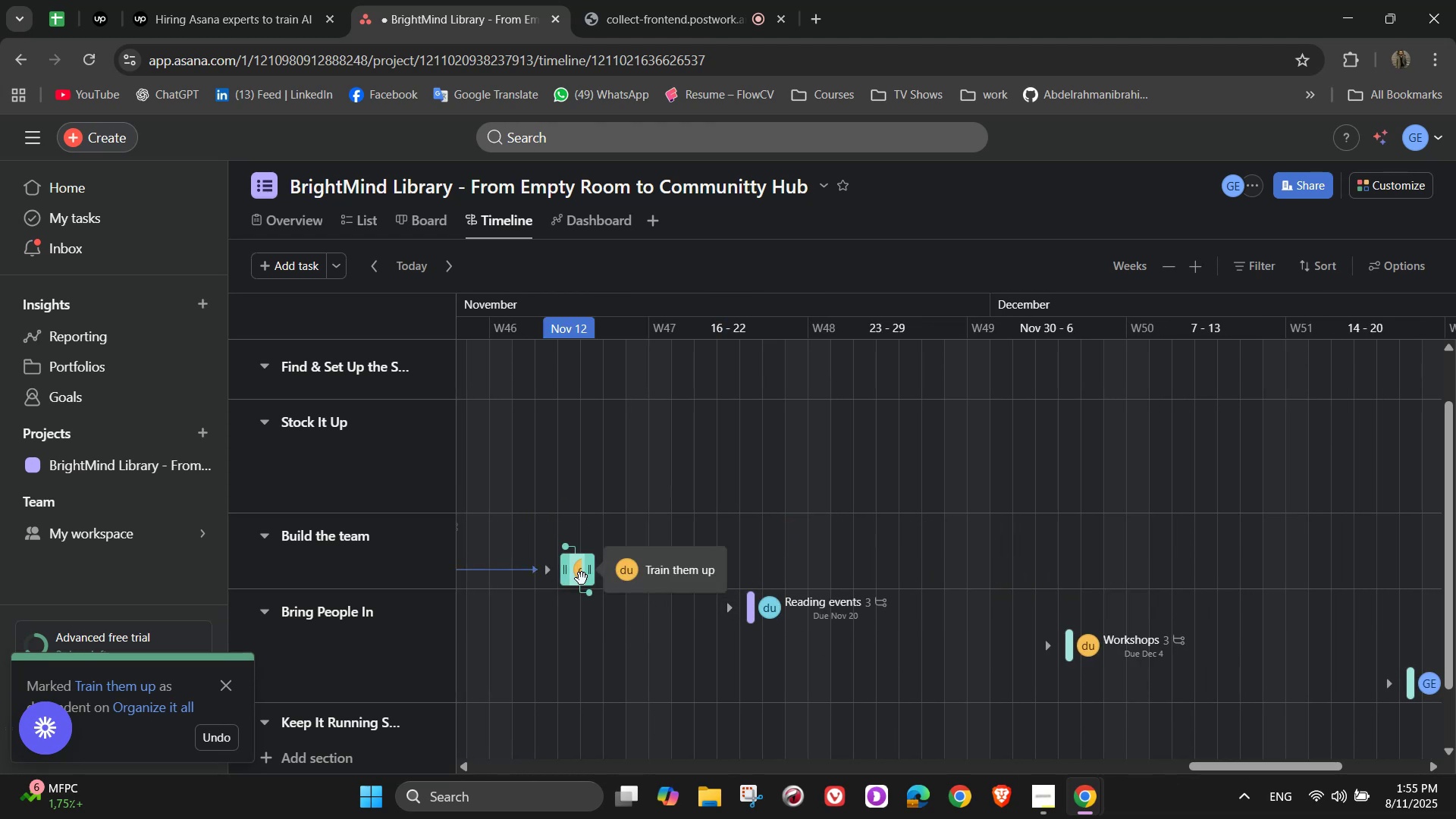 
left_click_drag(start_coordinate=[584, 591], to_coordinate=[755, 604])
 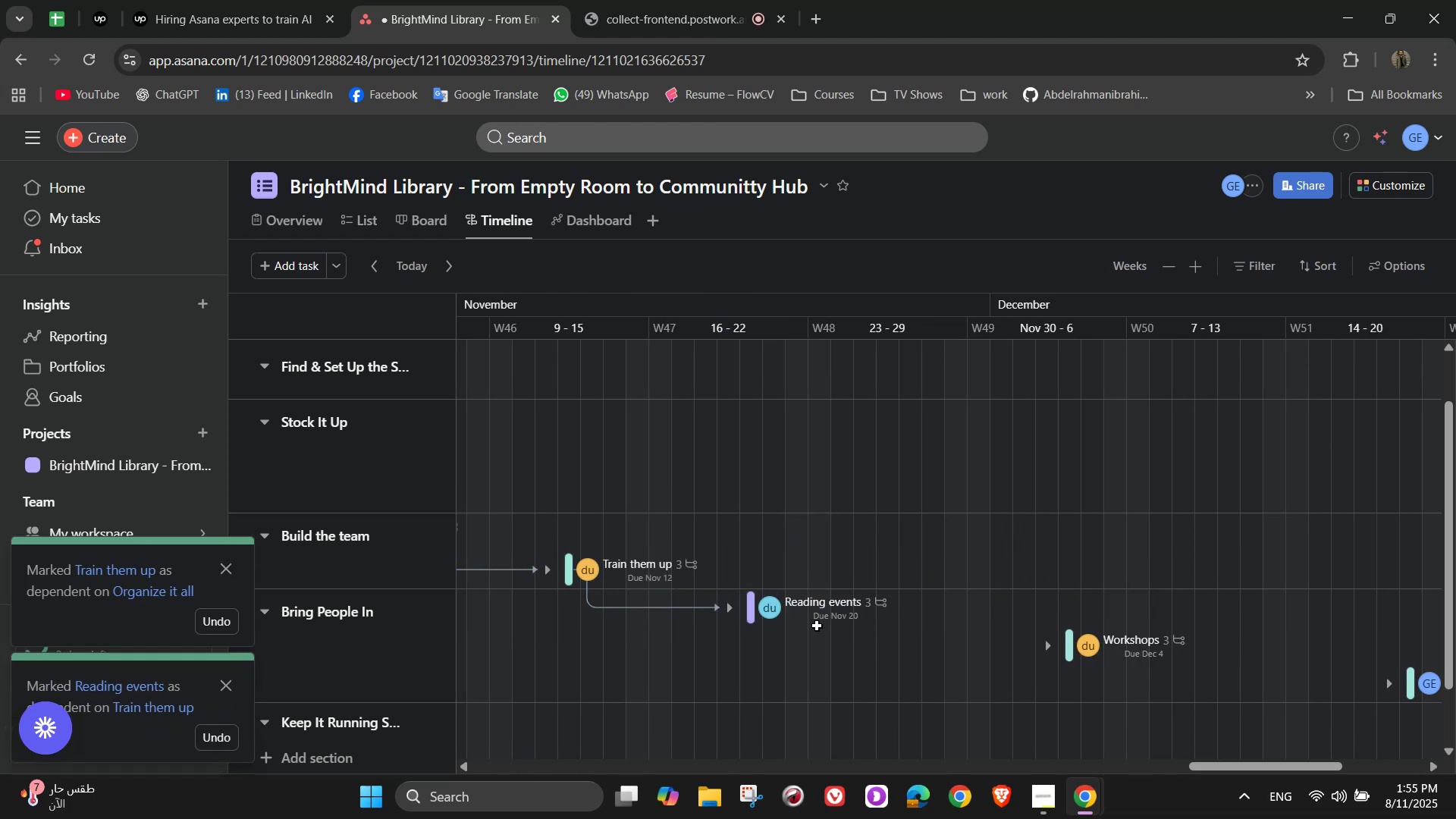 
left_click_drag(start_coordinate=[764, 630], to_coordinate=[1075, 645])
 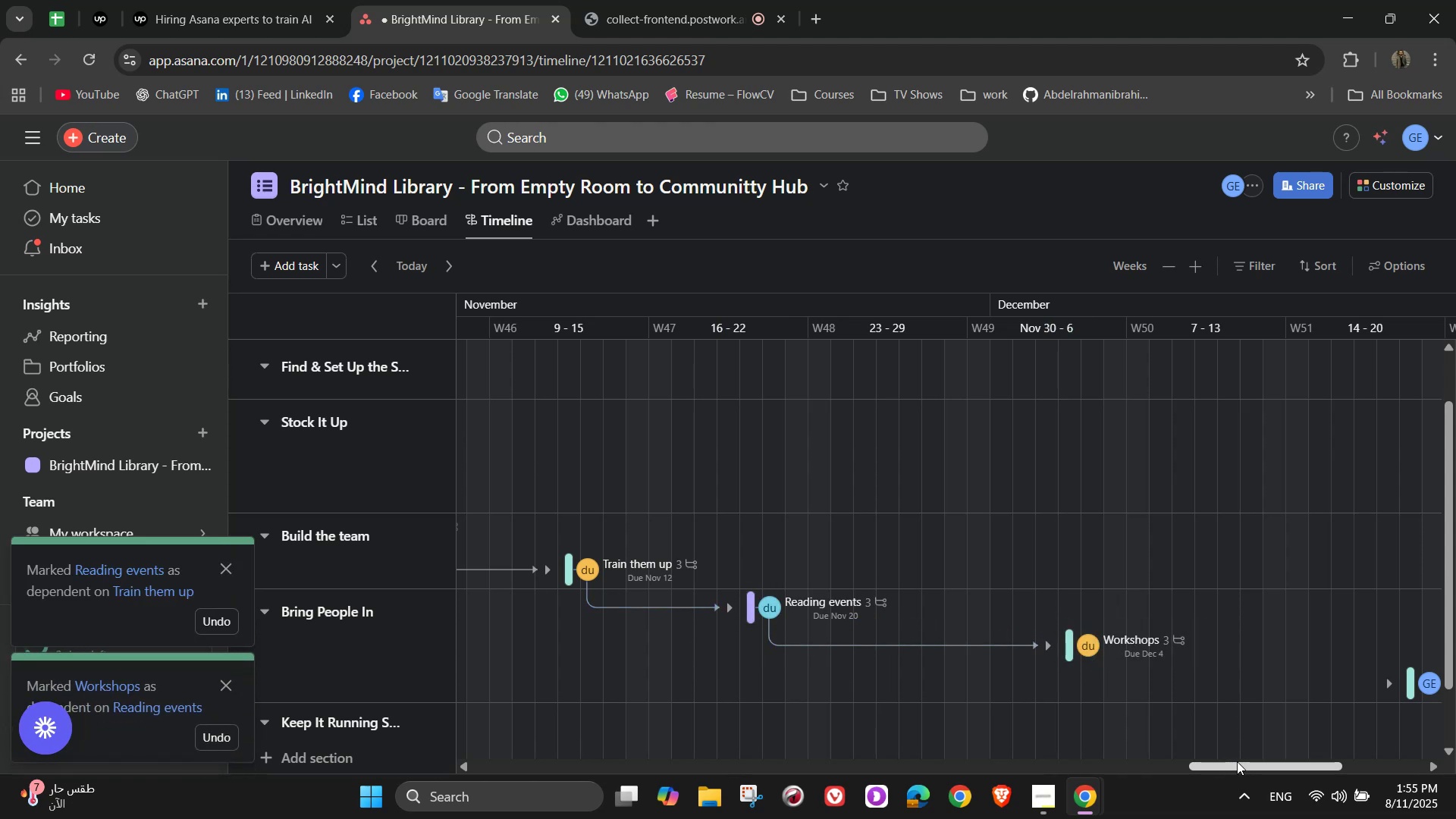 
left_click_drag(start_coordinate=[1235, 761], to_coordinate=[1259, 761])
 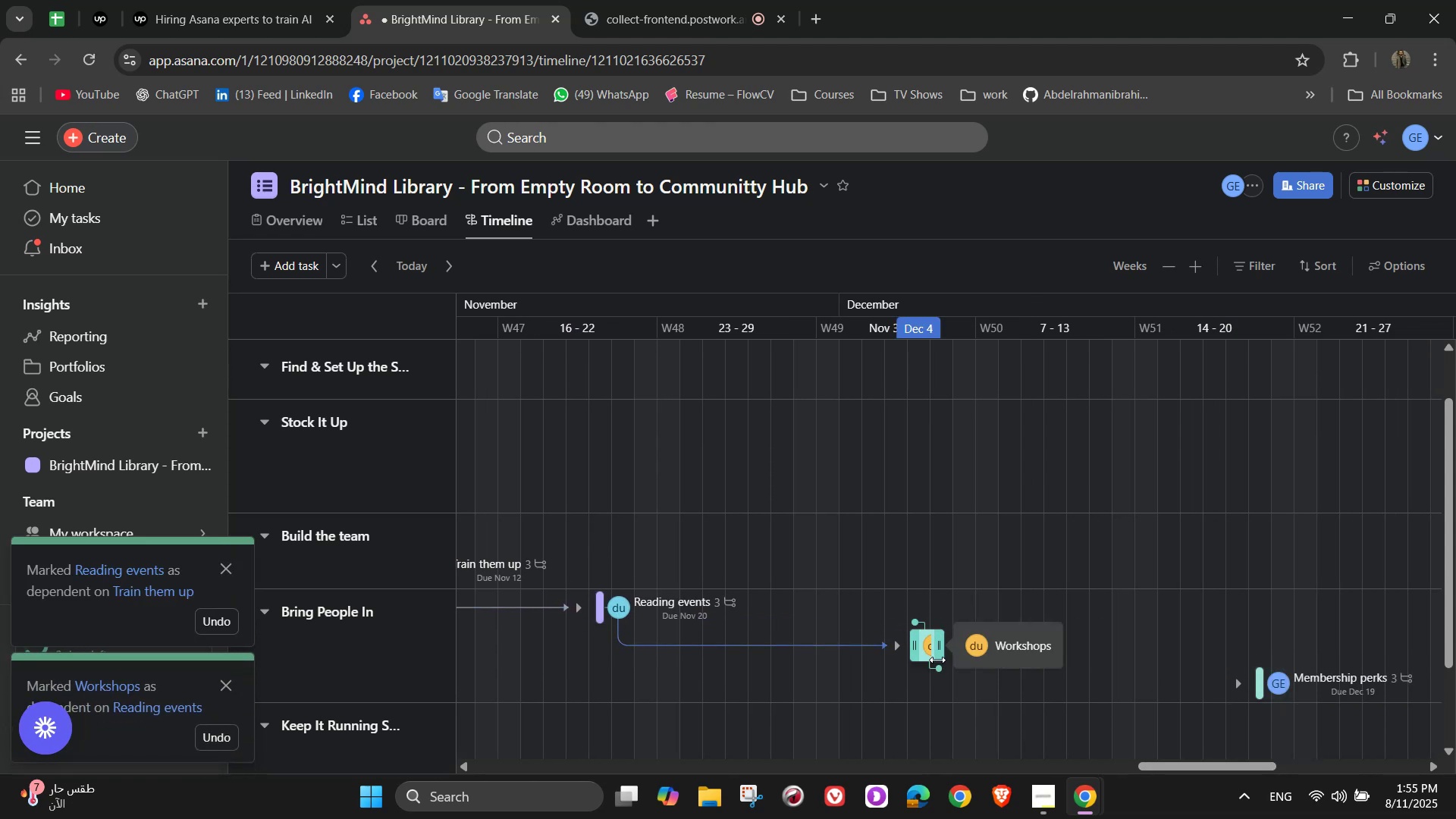 
left_click_drag(start_coordinate=[937, 664], to_coordinate=[1267, 688])
 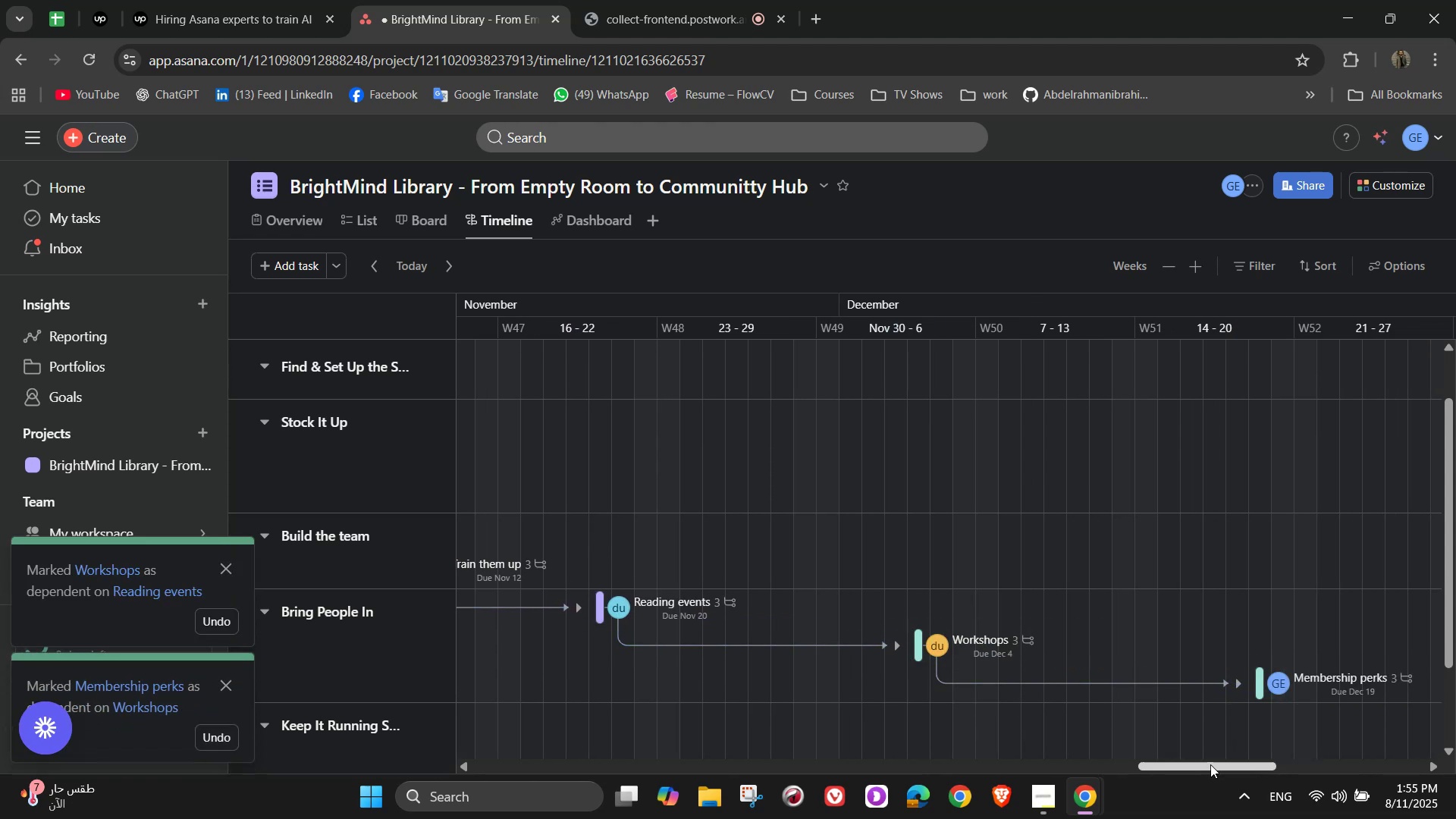 
left_click_drag(start_coordinate=[1200, 766], to_coordinate=[1288, 748])
 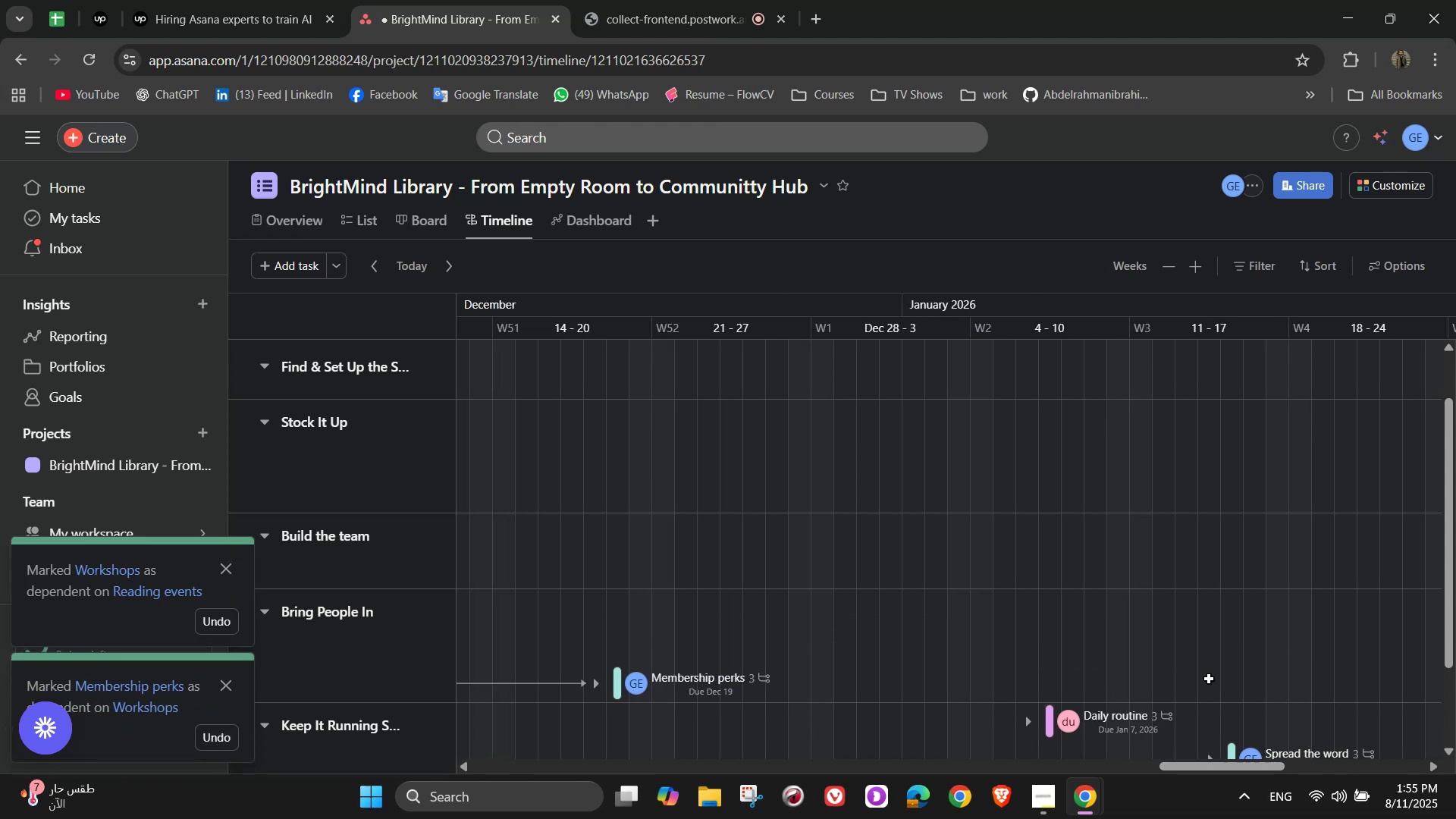 
scroll: coordinate [1198, 654], scroll_direction: down, amount: 4.0
 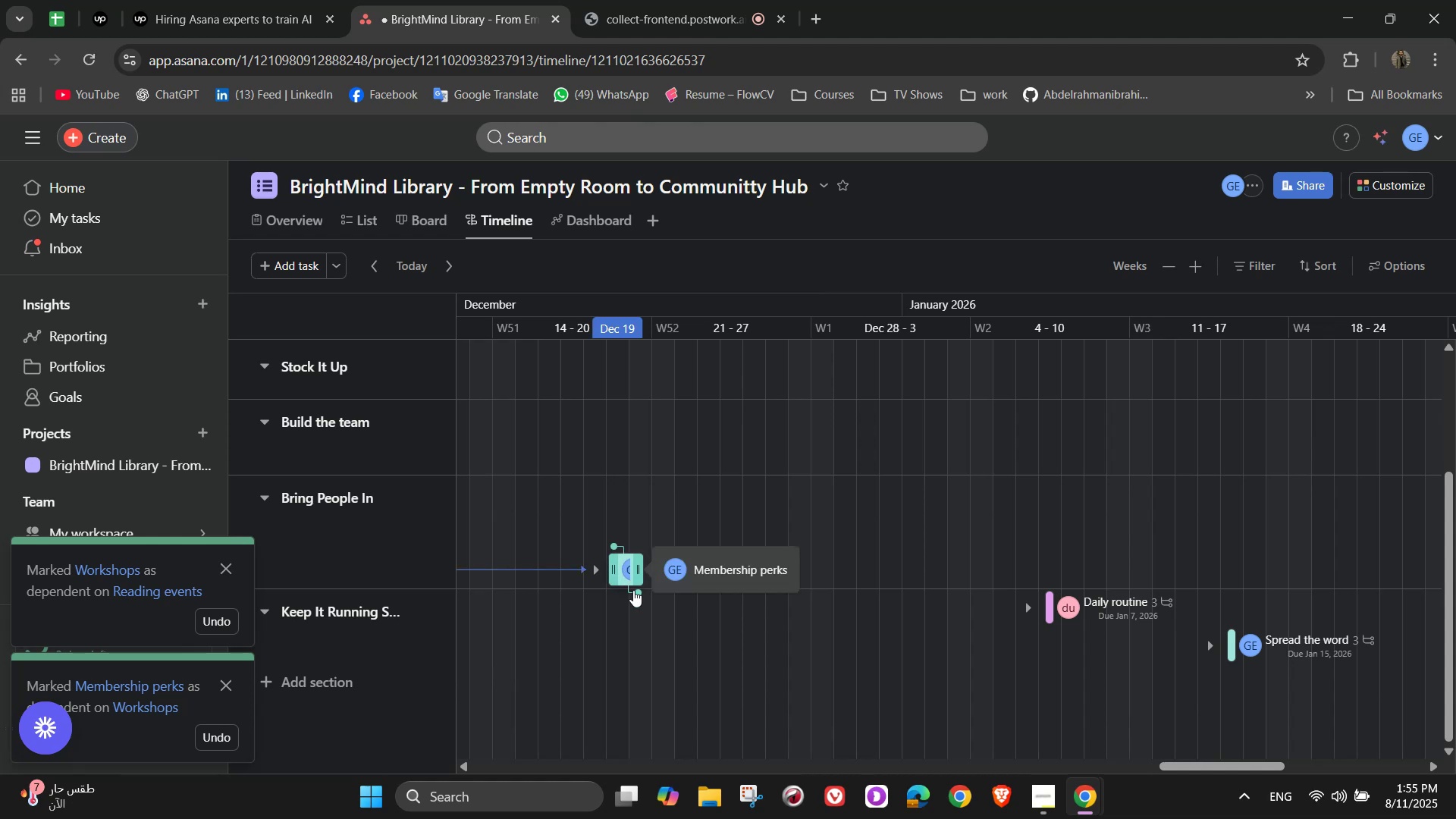 
left_click_drag(start_coordinate=[635, 594], to_coordinate=[1055, 619])
 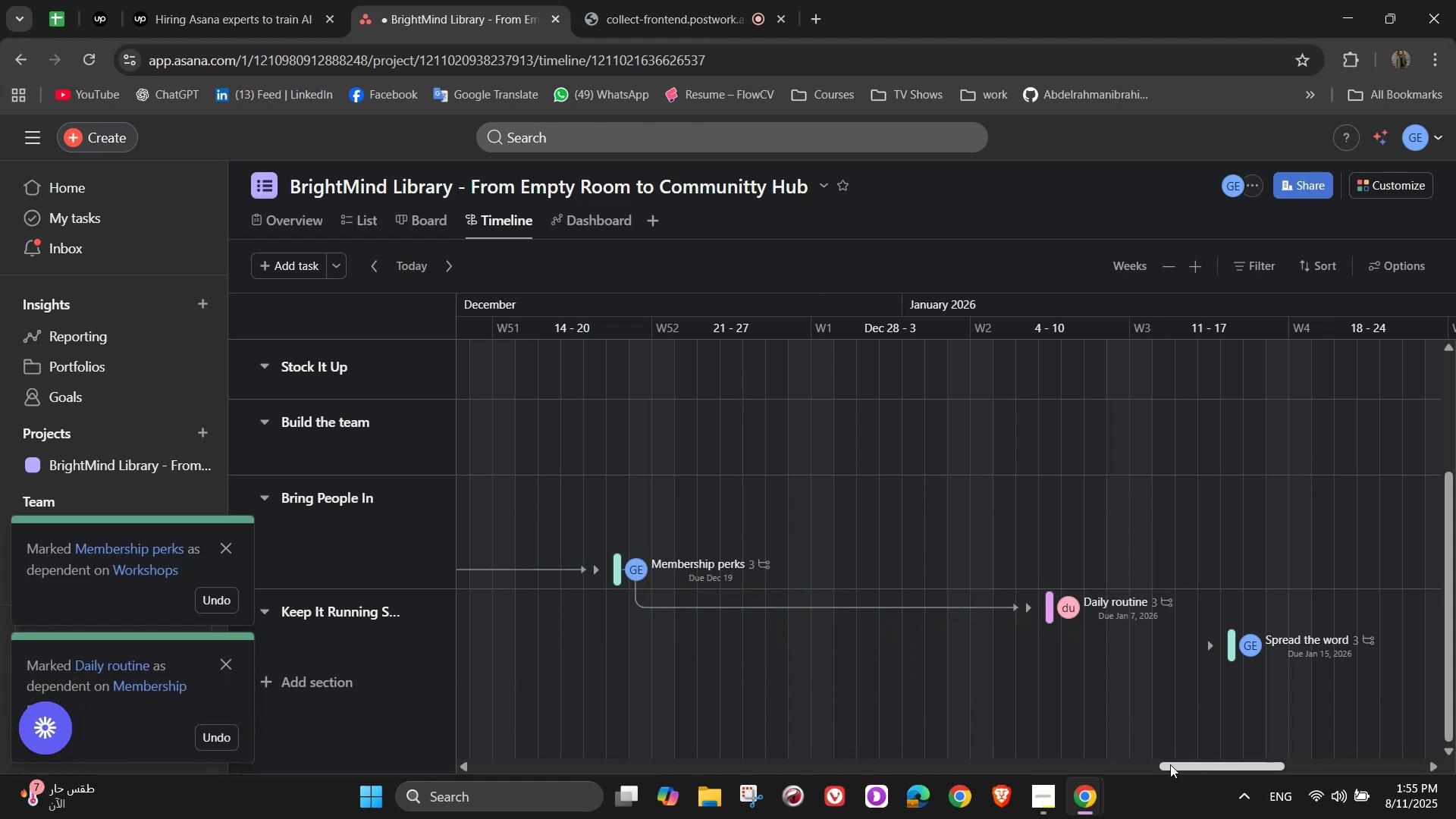 
scroll: coordinate [1152, 736], scroll_direction: down, amount: 3.0
 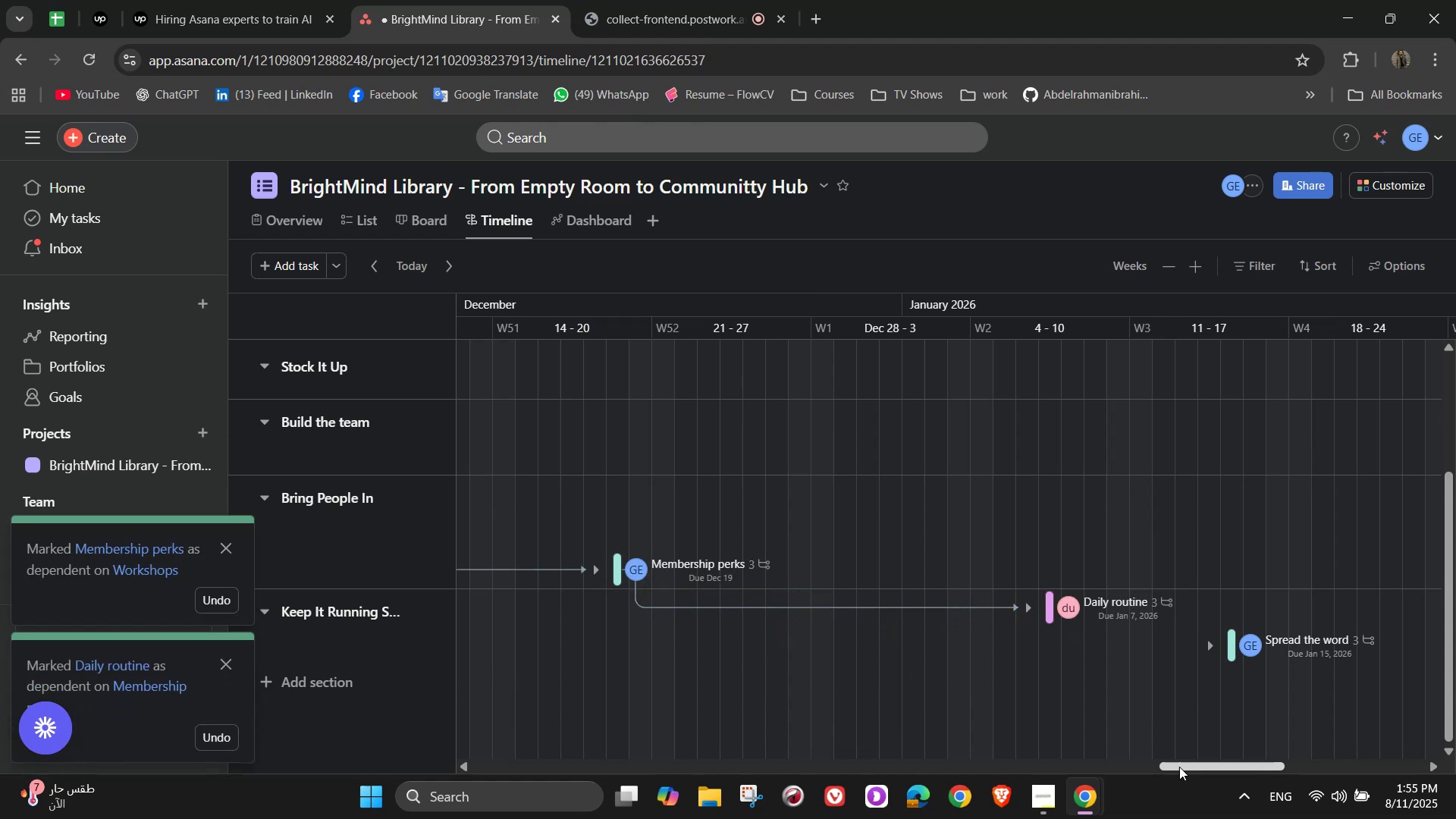 
left_click_drag(start_coordinate=[1179, 774], to_coordinate=[1198, 773])
 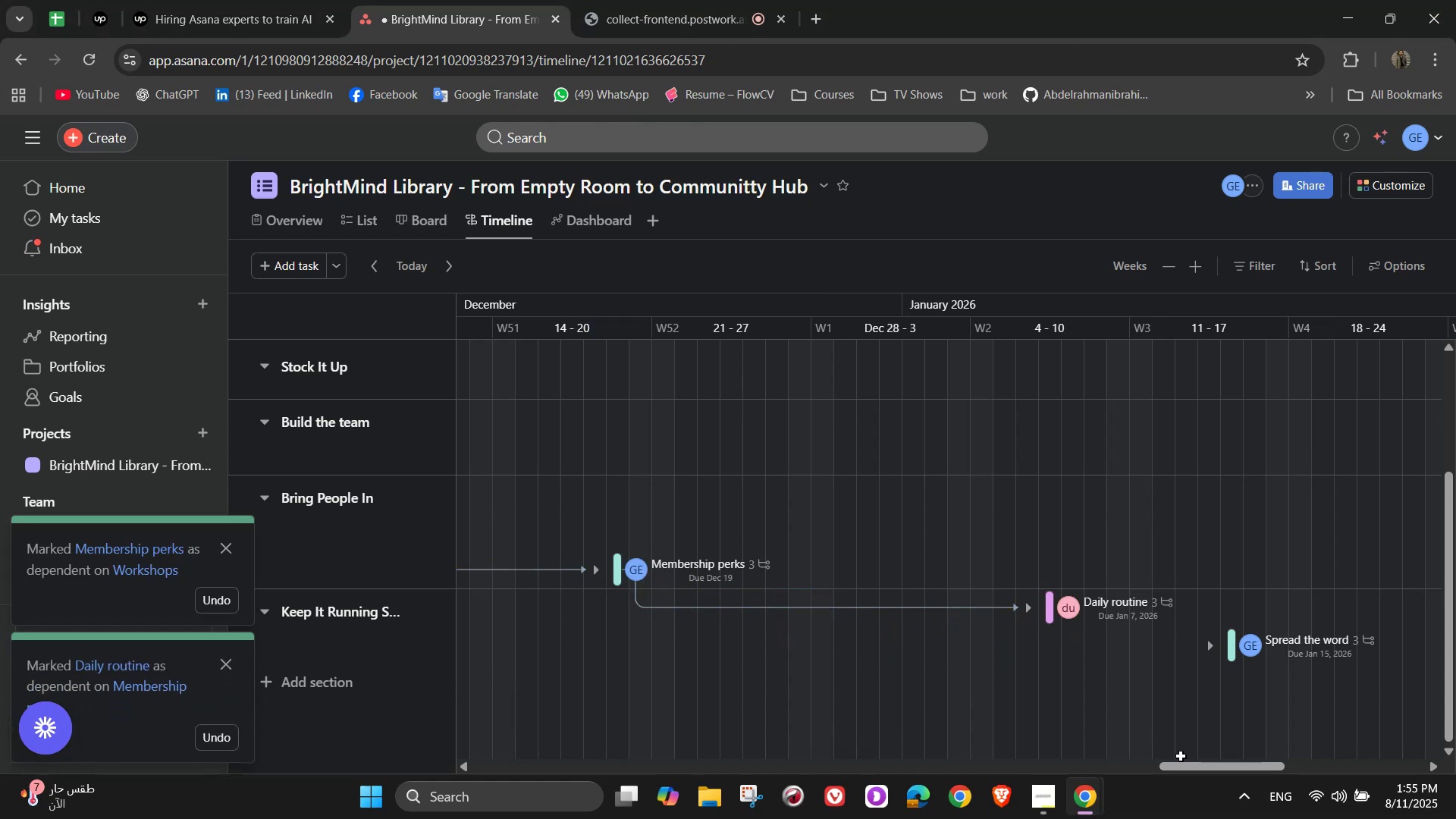 
left_click([1181, 756])
 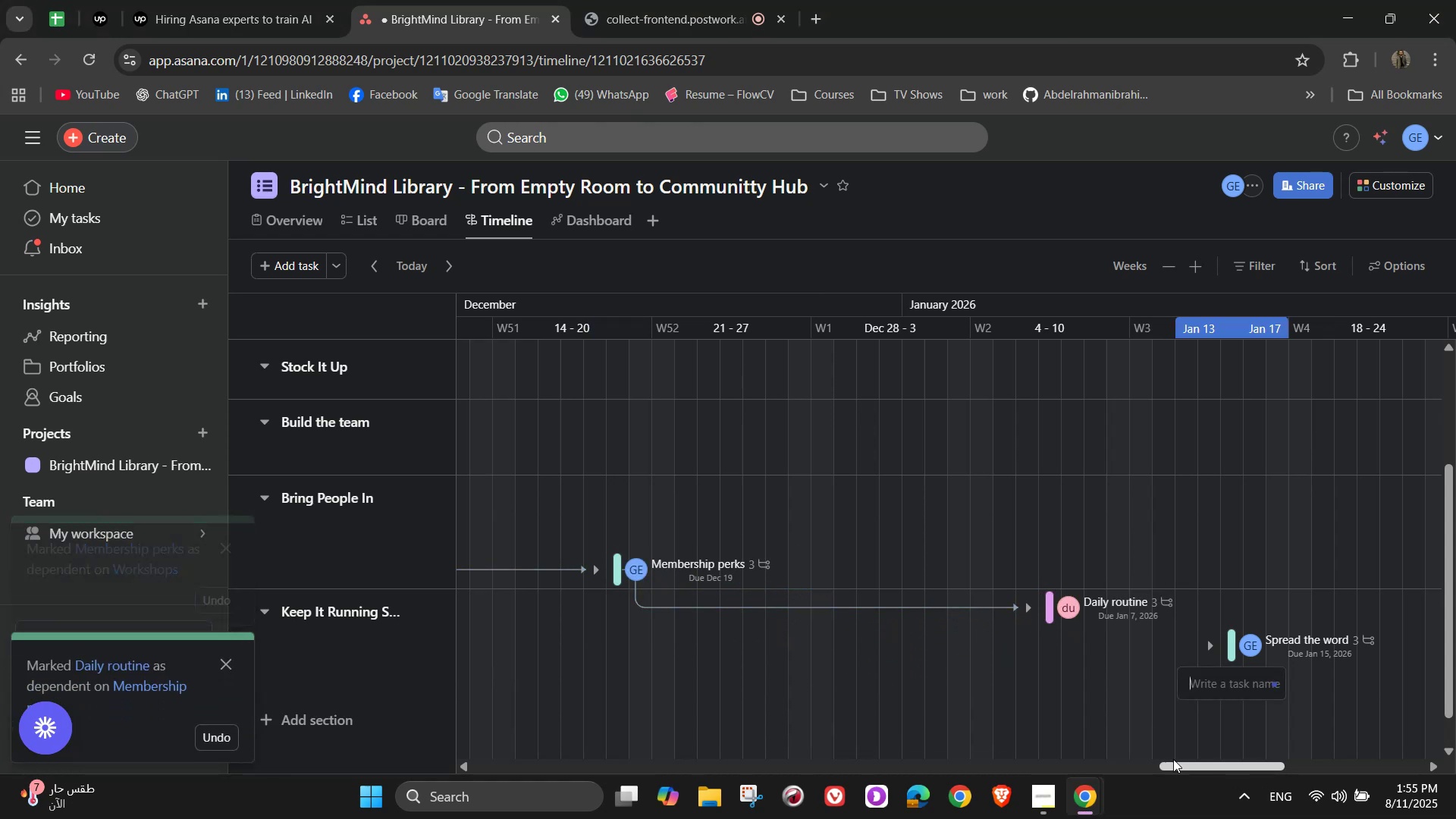 
left_click([1138, 723])
 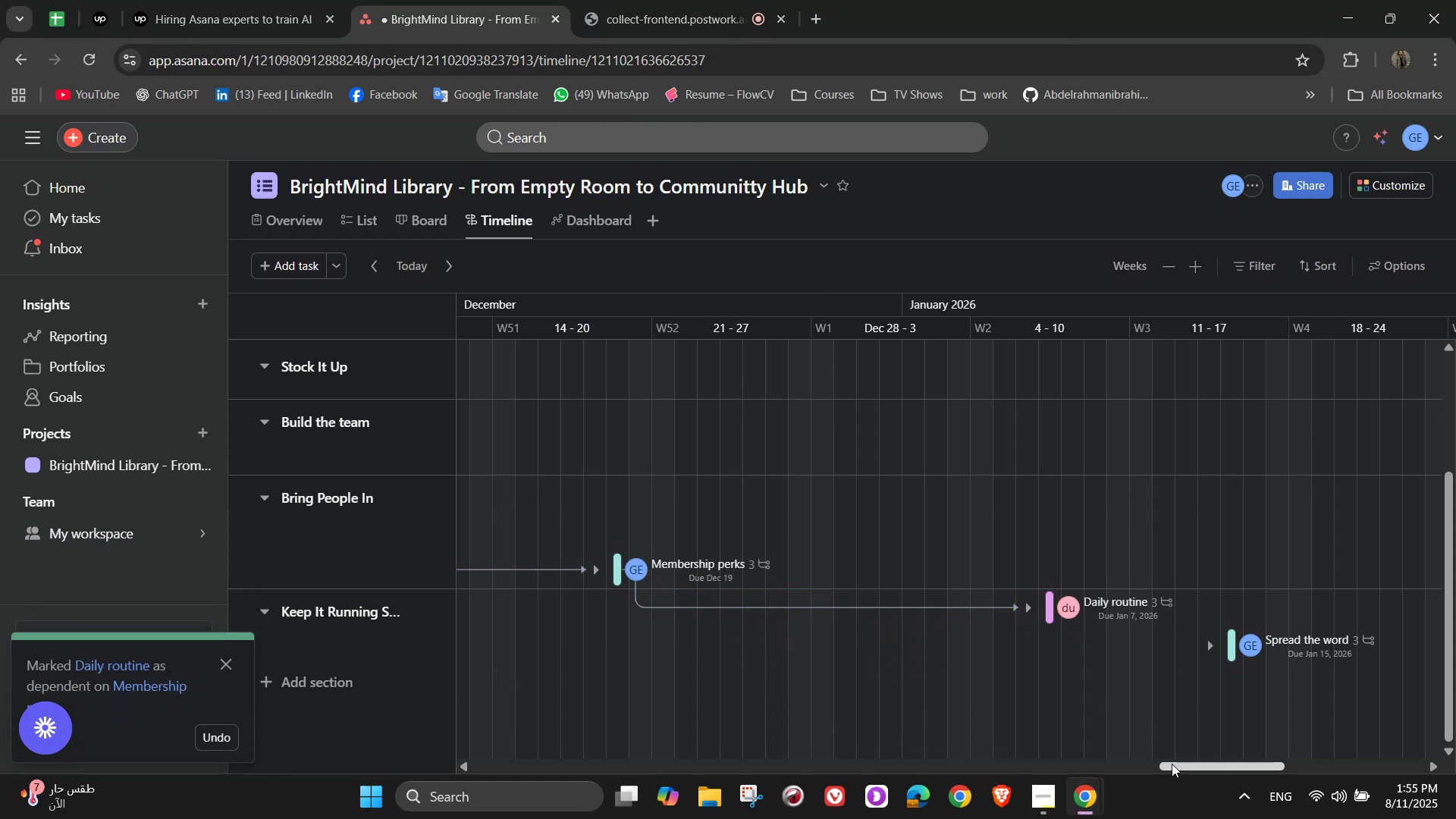 
left_click_drag(start_coordinate=[1172, 764], to_coordinate=[1194, 765])
 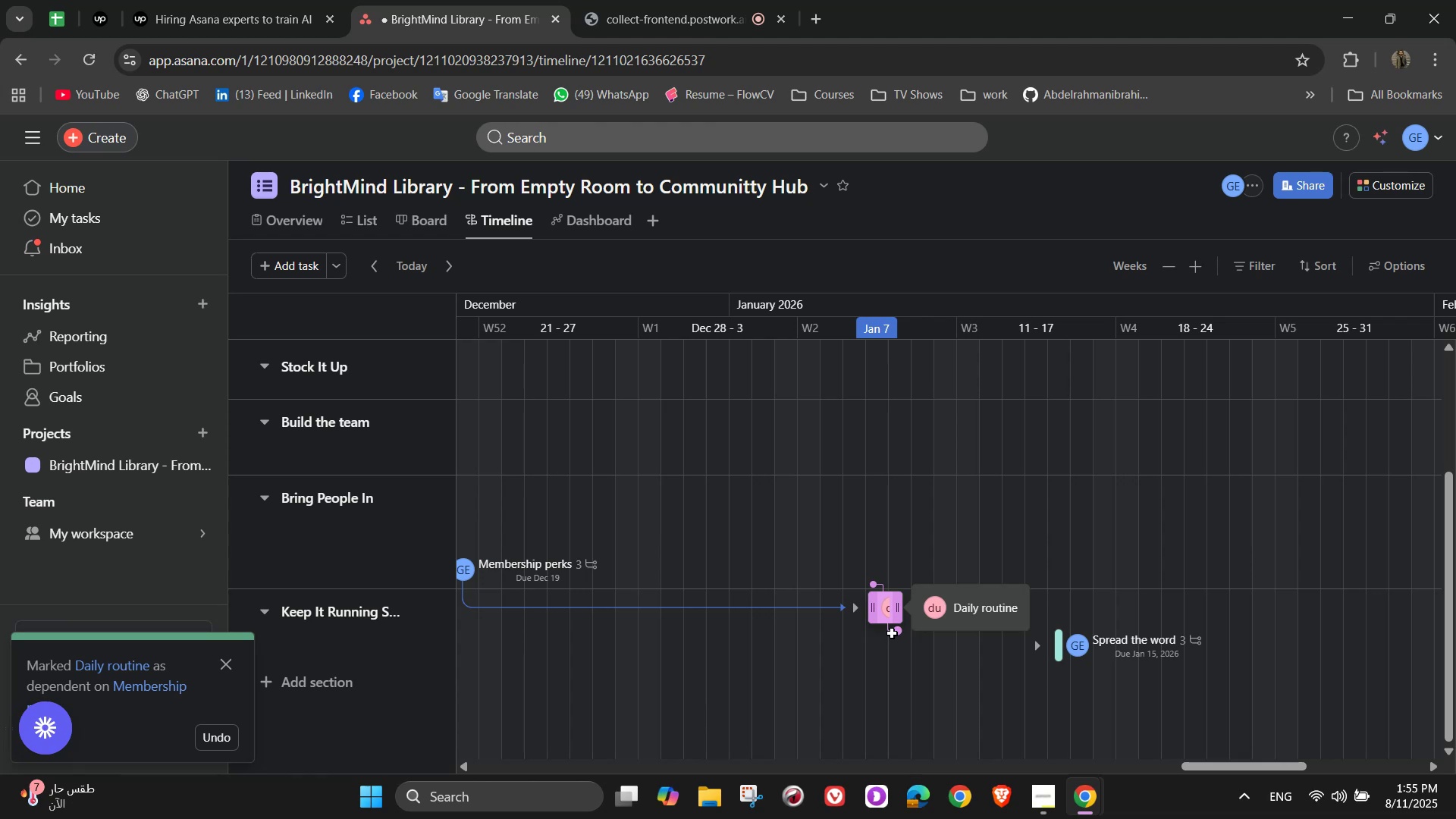 
left_click_drag(start_coordinate=[894, 625], to_coordinate=[1068, 649])
 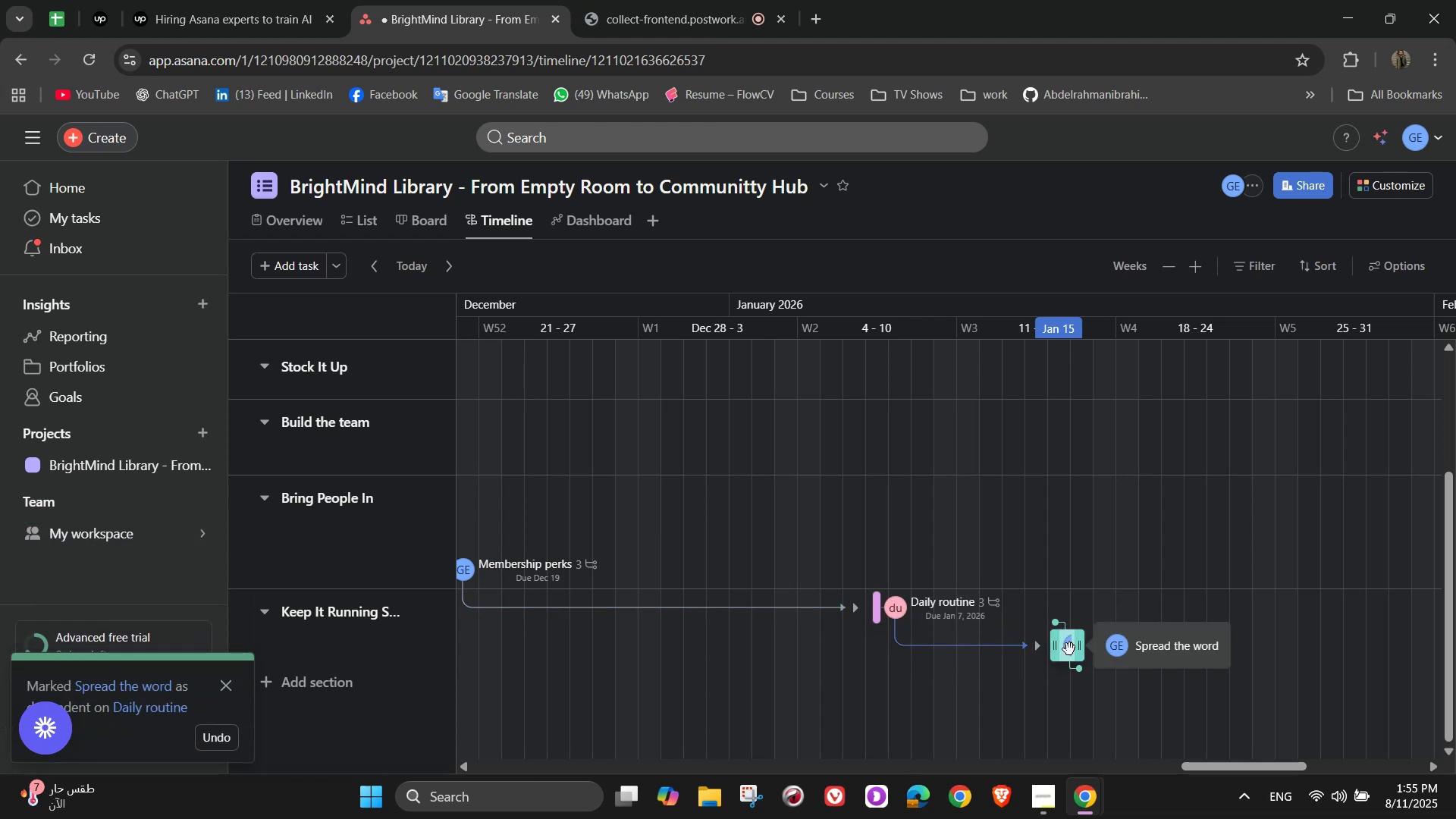 
wait(10.48)
 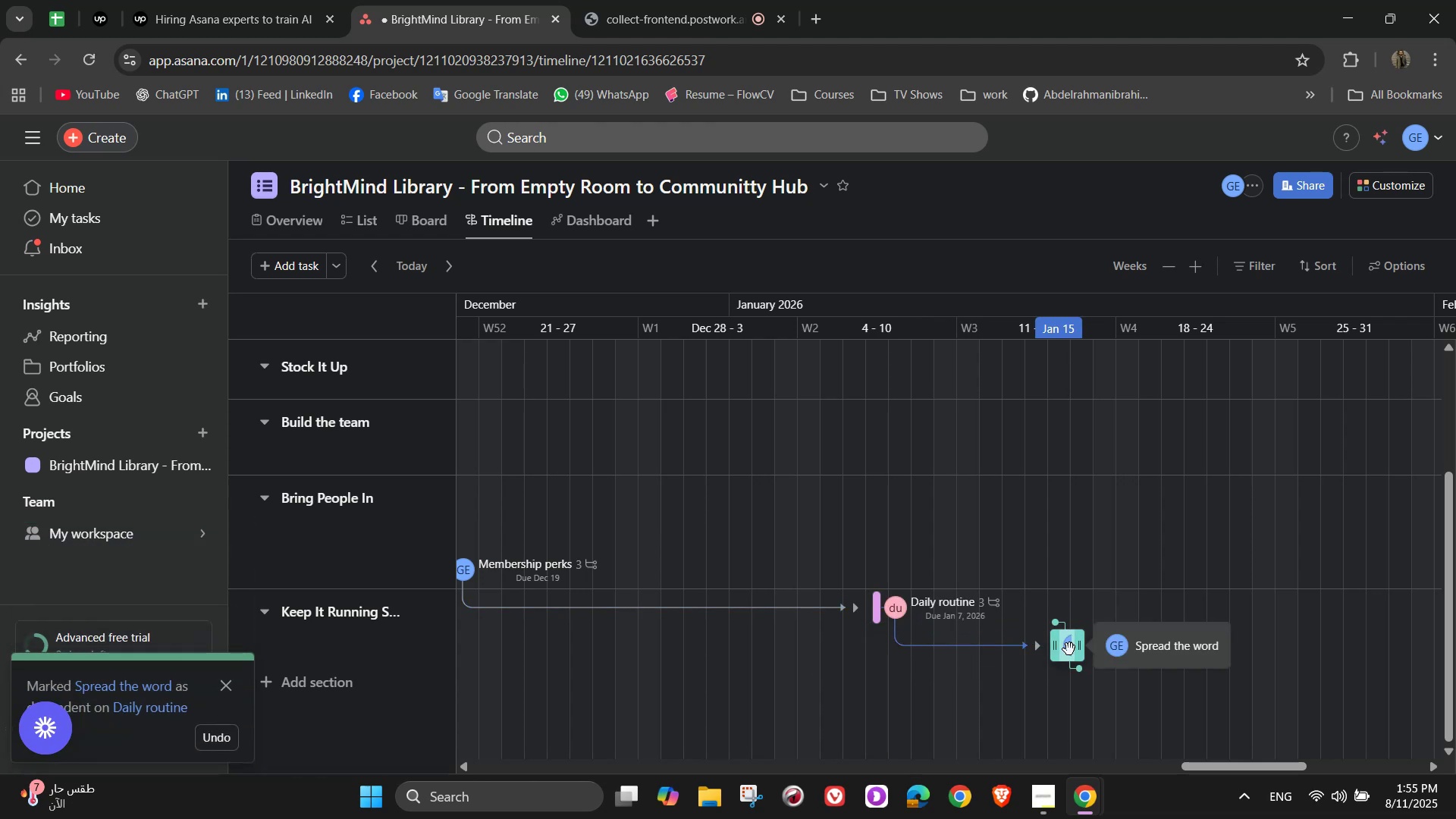 
scroll: coordinate [988, 522], scroll_direction: up, amount: 5.0
 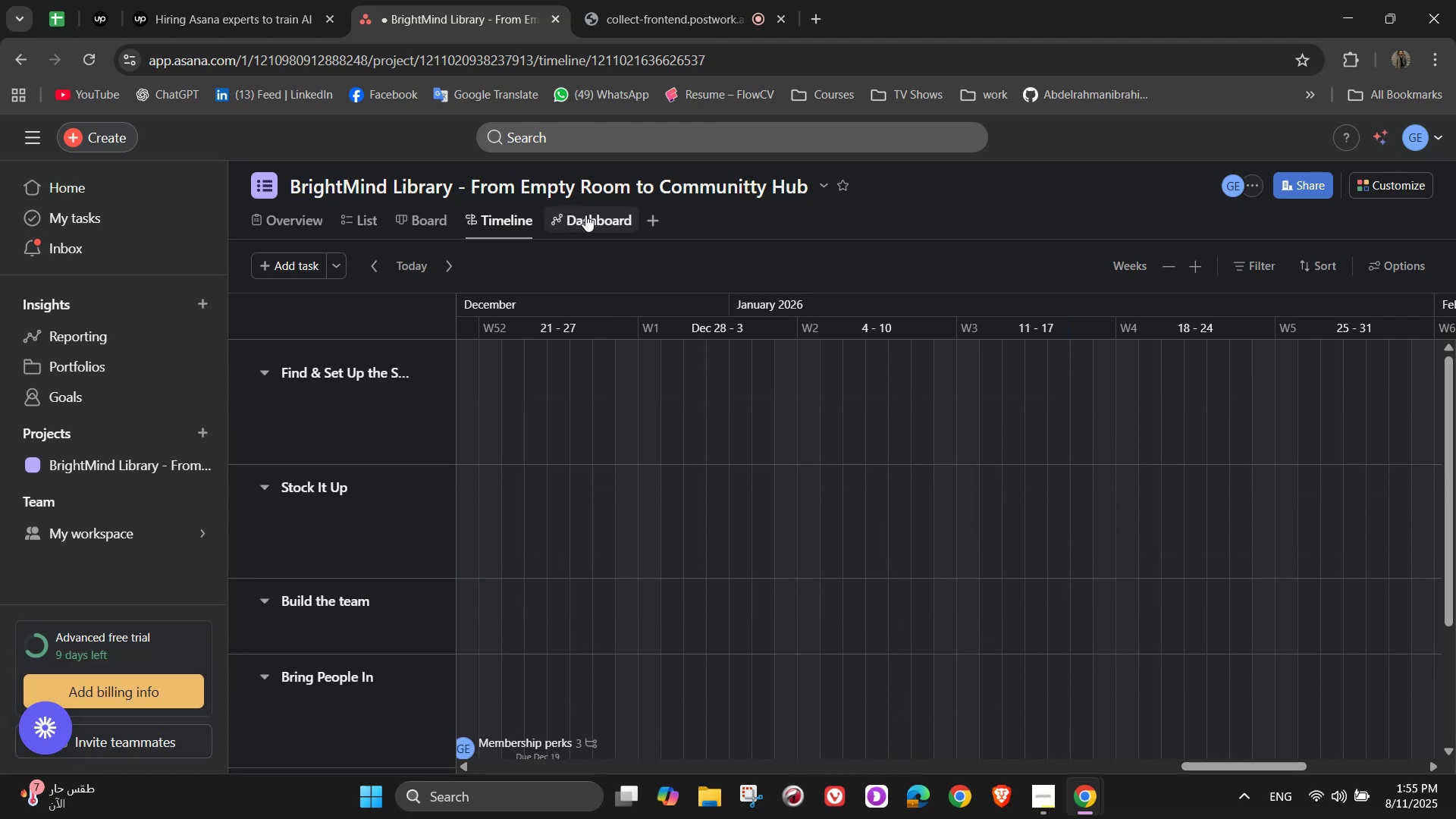 
left_click([585, 215])
 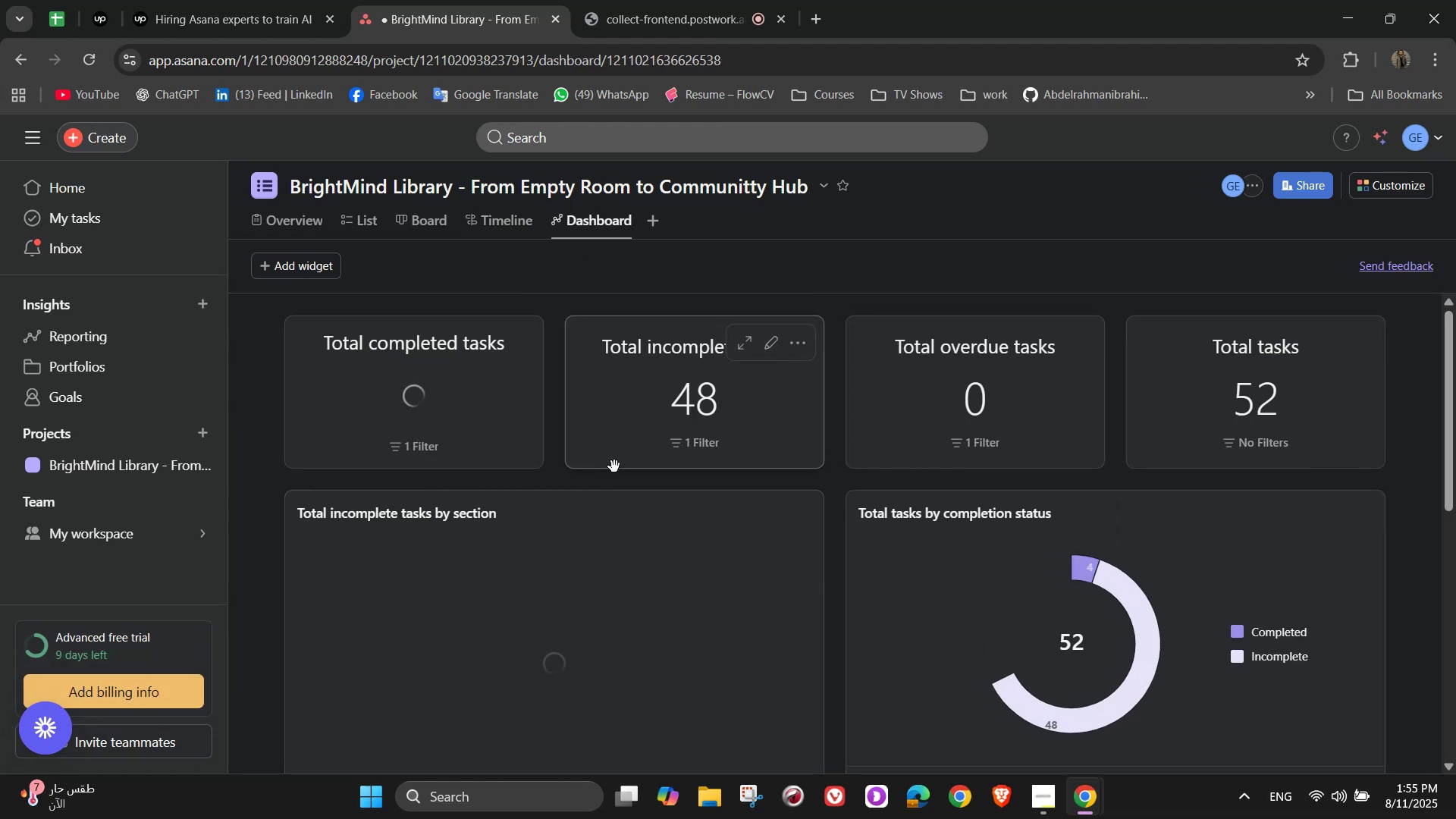 
wait(5.86)
 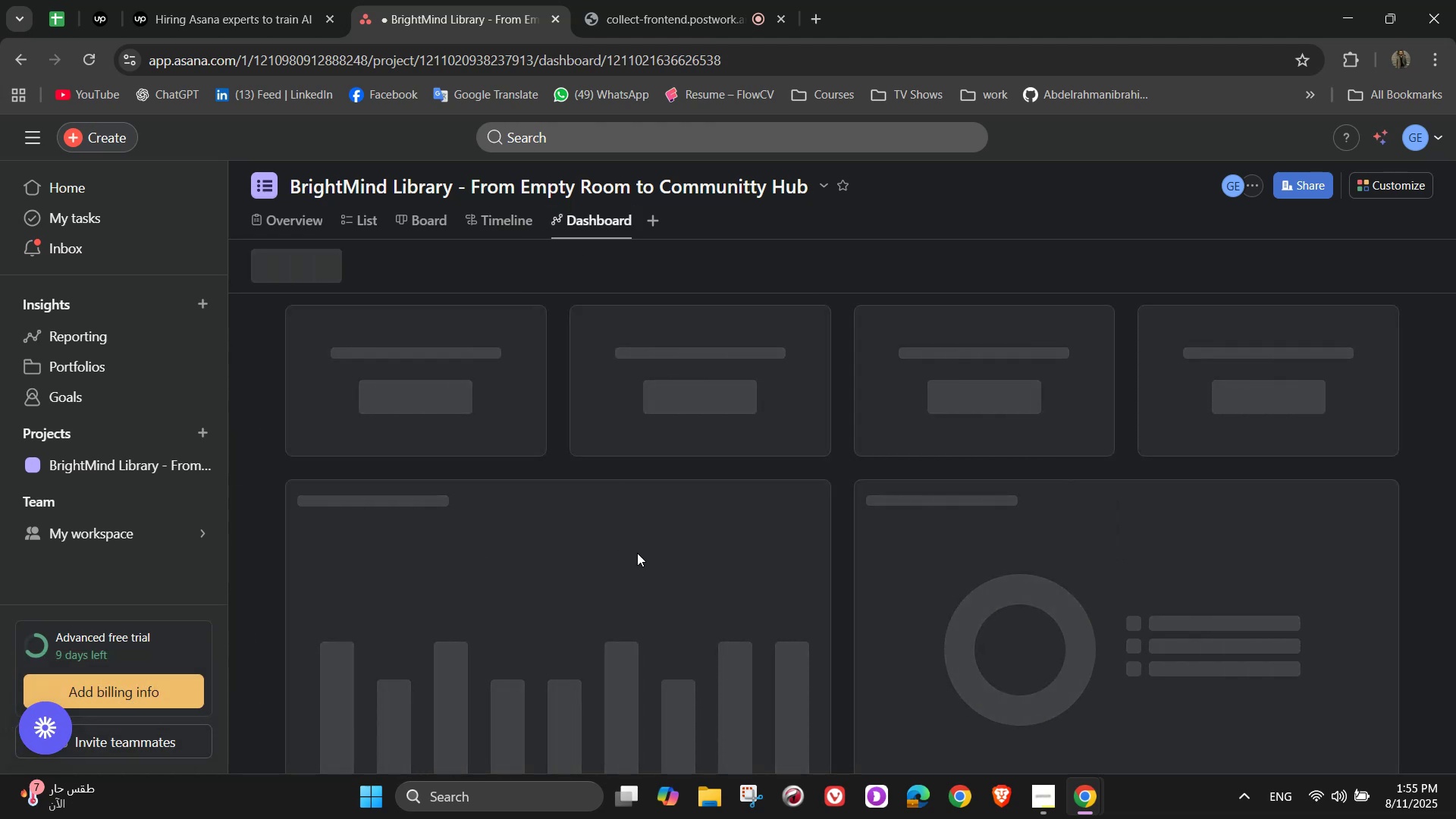 
scroll: coordinate [873, 532], scroll_direction: down, amount: 2.0
 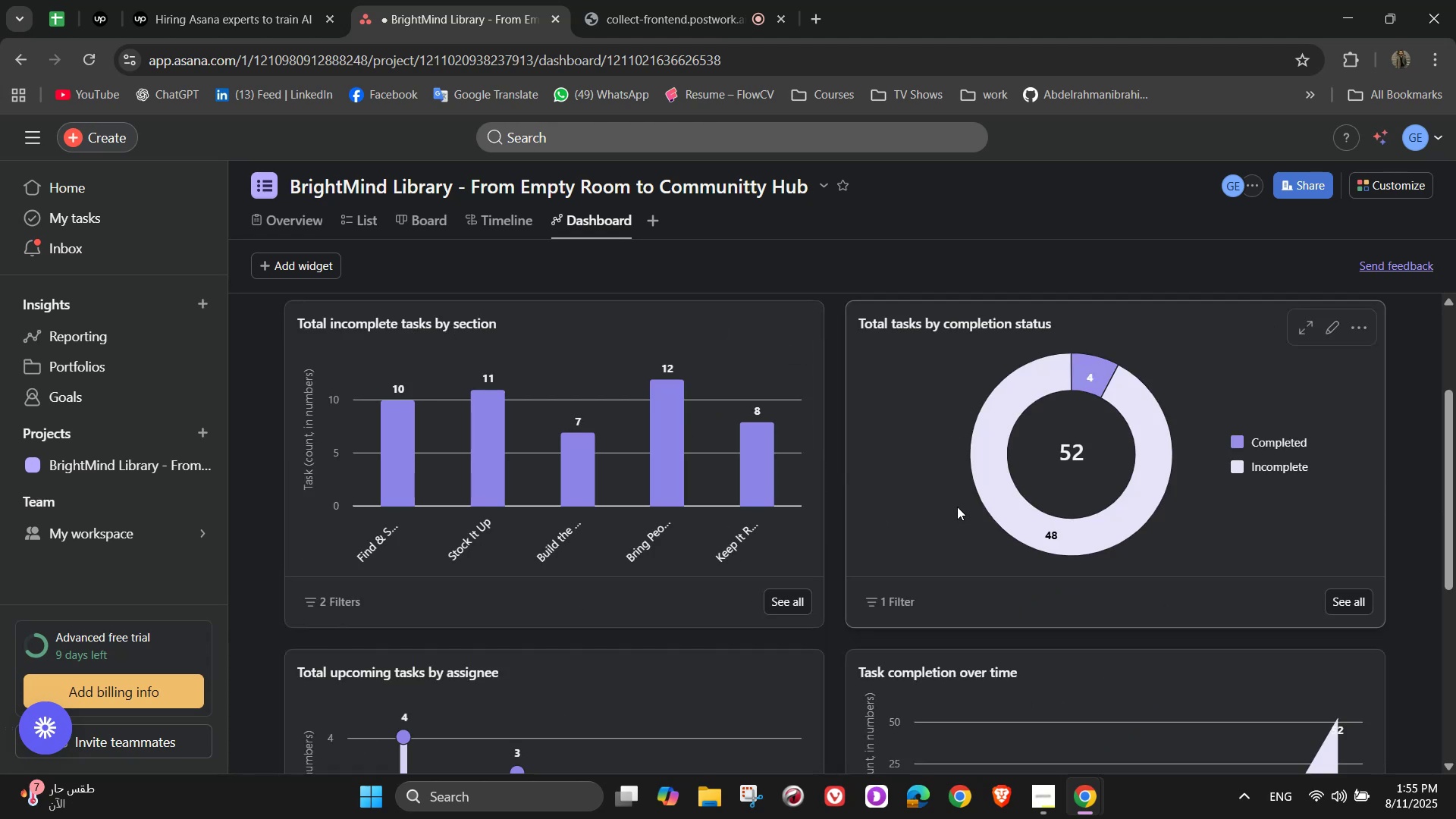 
scroll: coordinate [990, 558], scroll_direction: up, amount: 4.0
 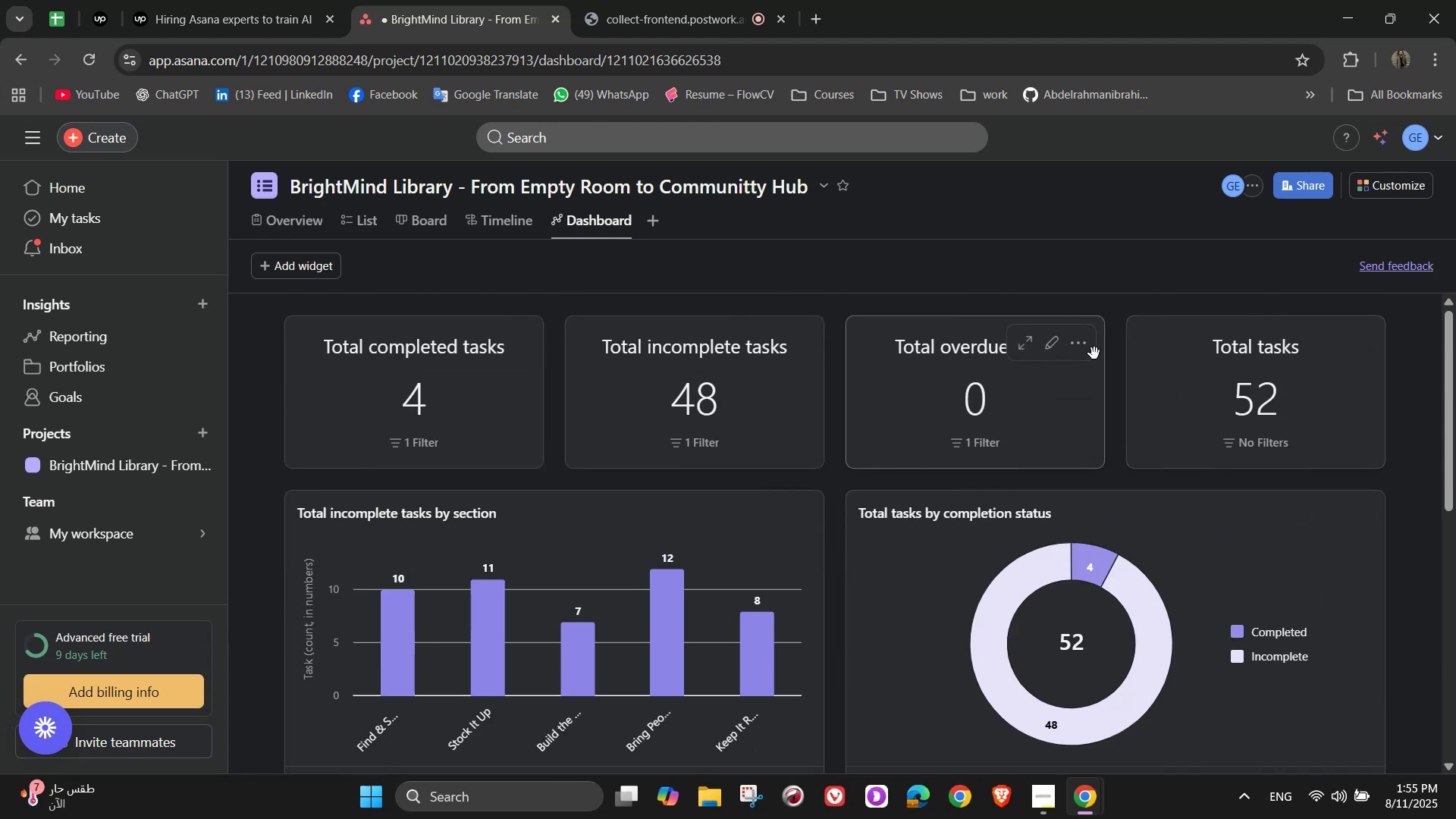 
left_click([1084, 350])
 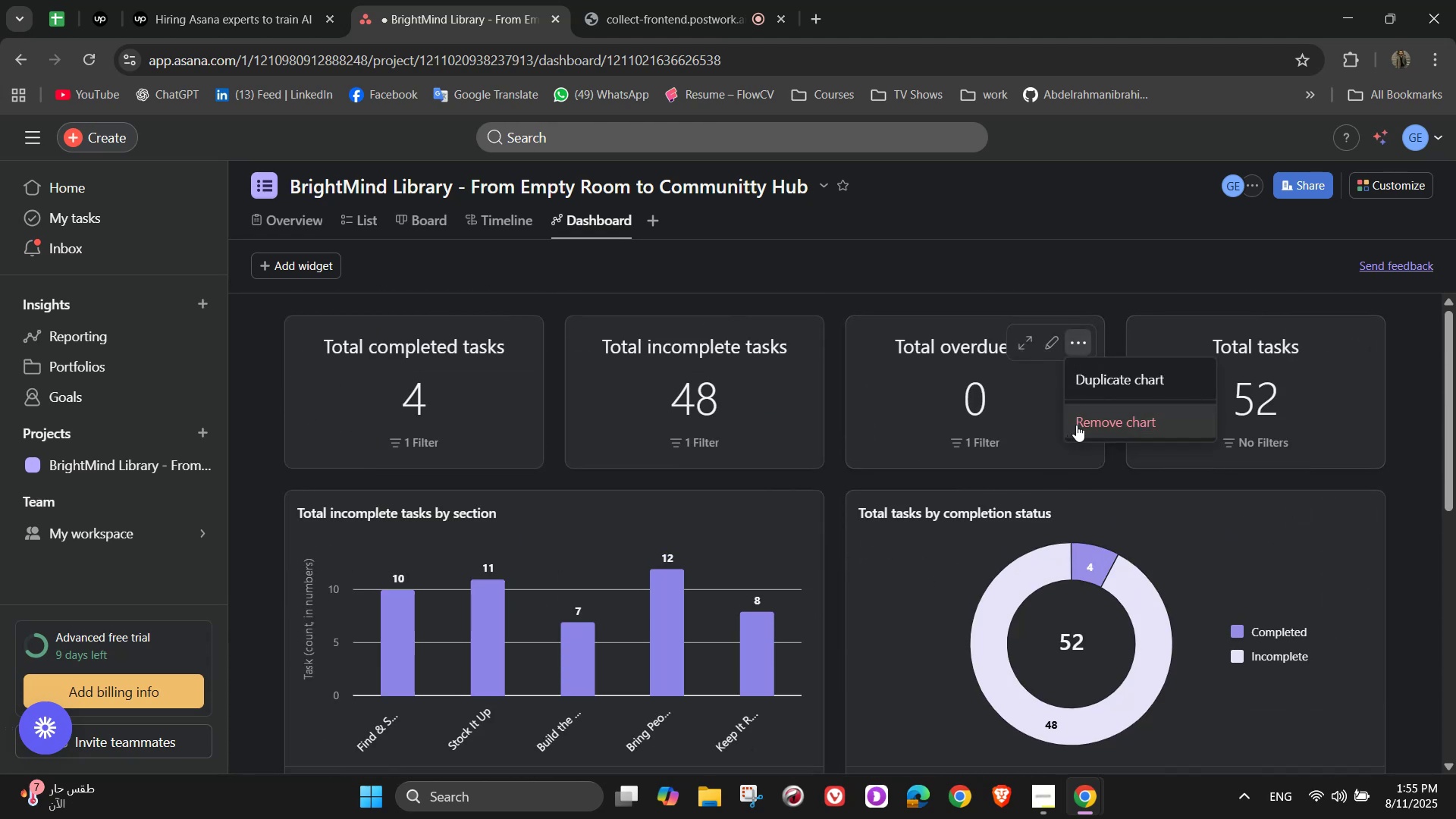 
left_click([1082, 419])
 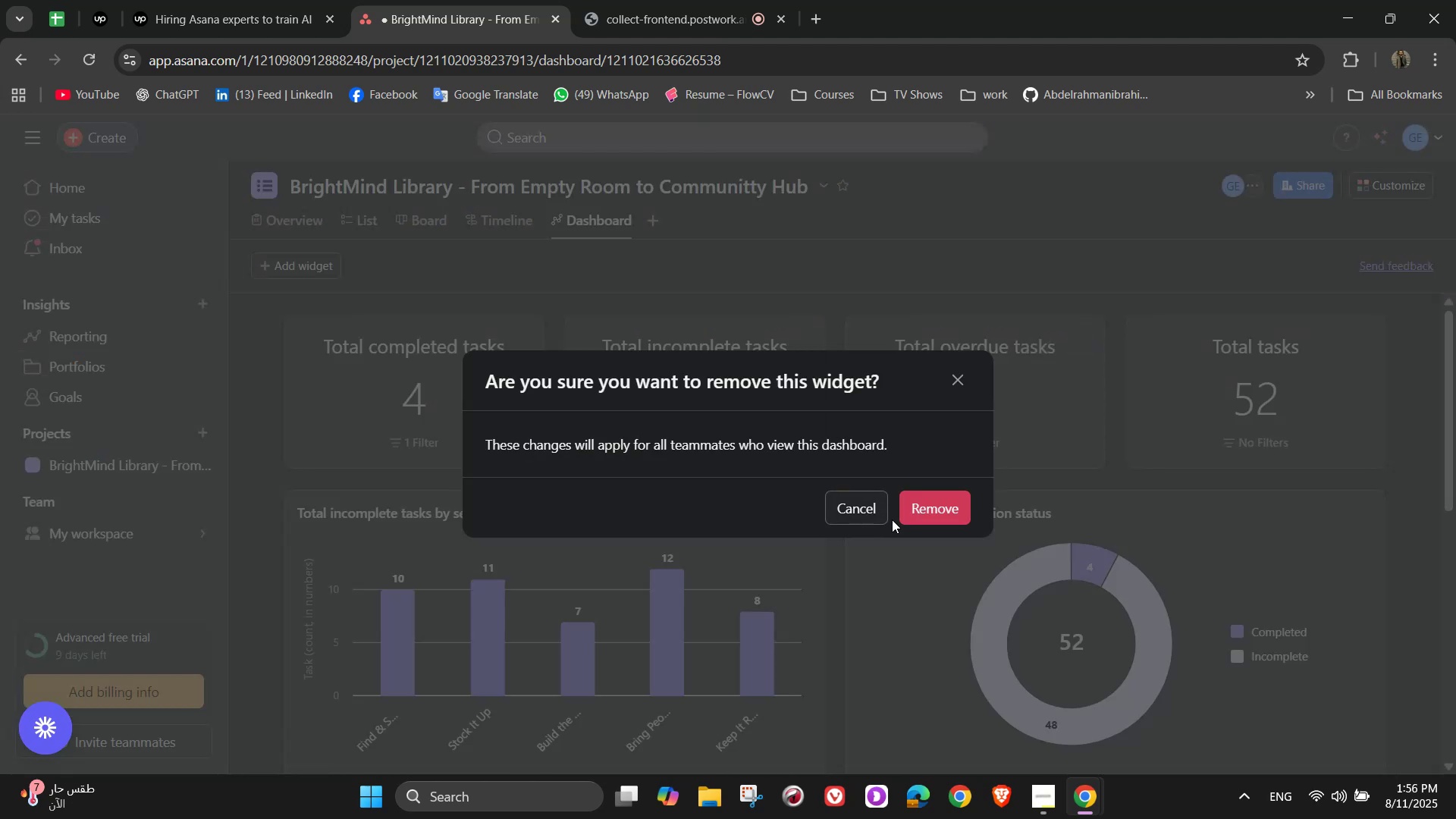 
left_click([906, 512])
 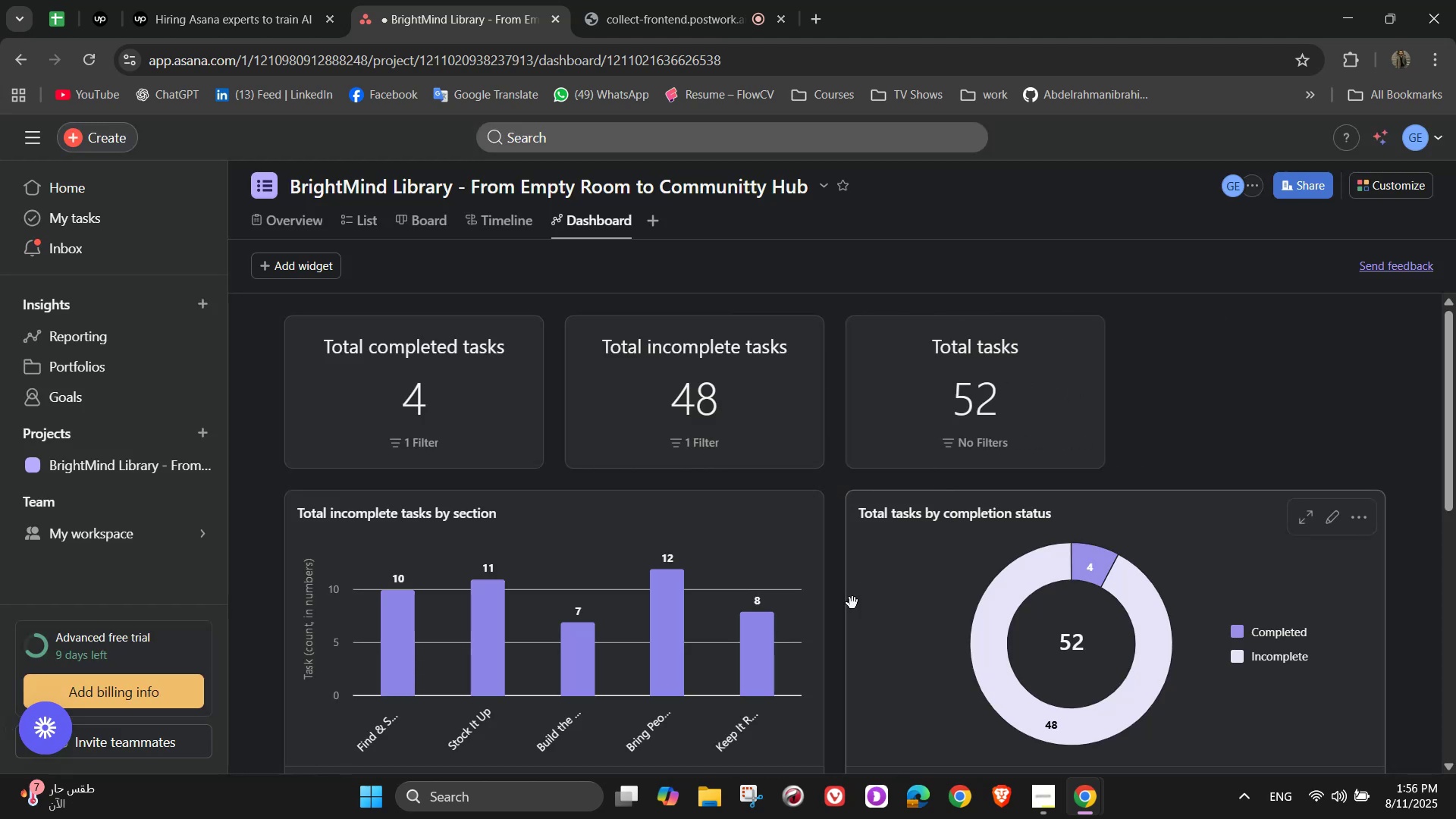 
scroll: coordinate [691, 487], scroll_direction: down, amount: 10.0
 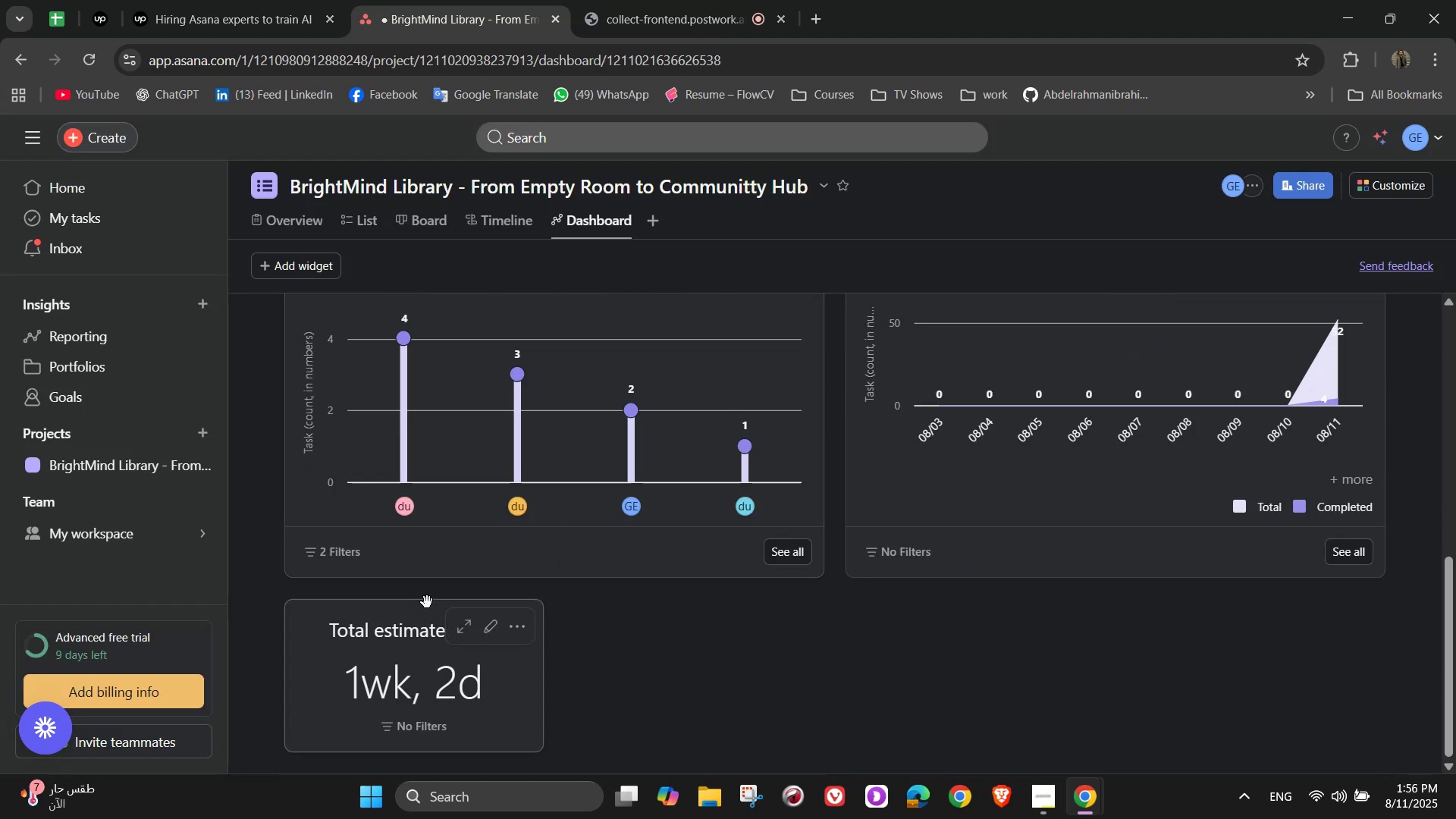 
left_click_drag(start_coordinate=[417, 617], to_coordinate=[1205, 349])
 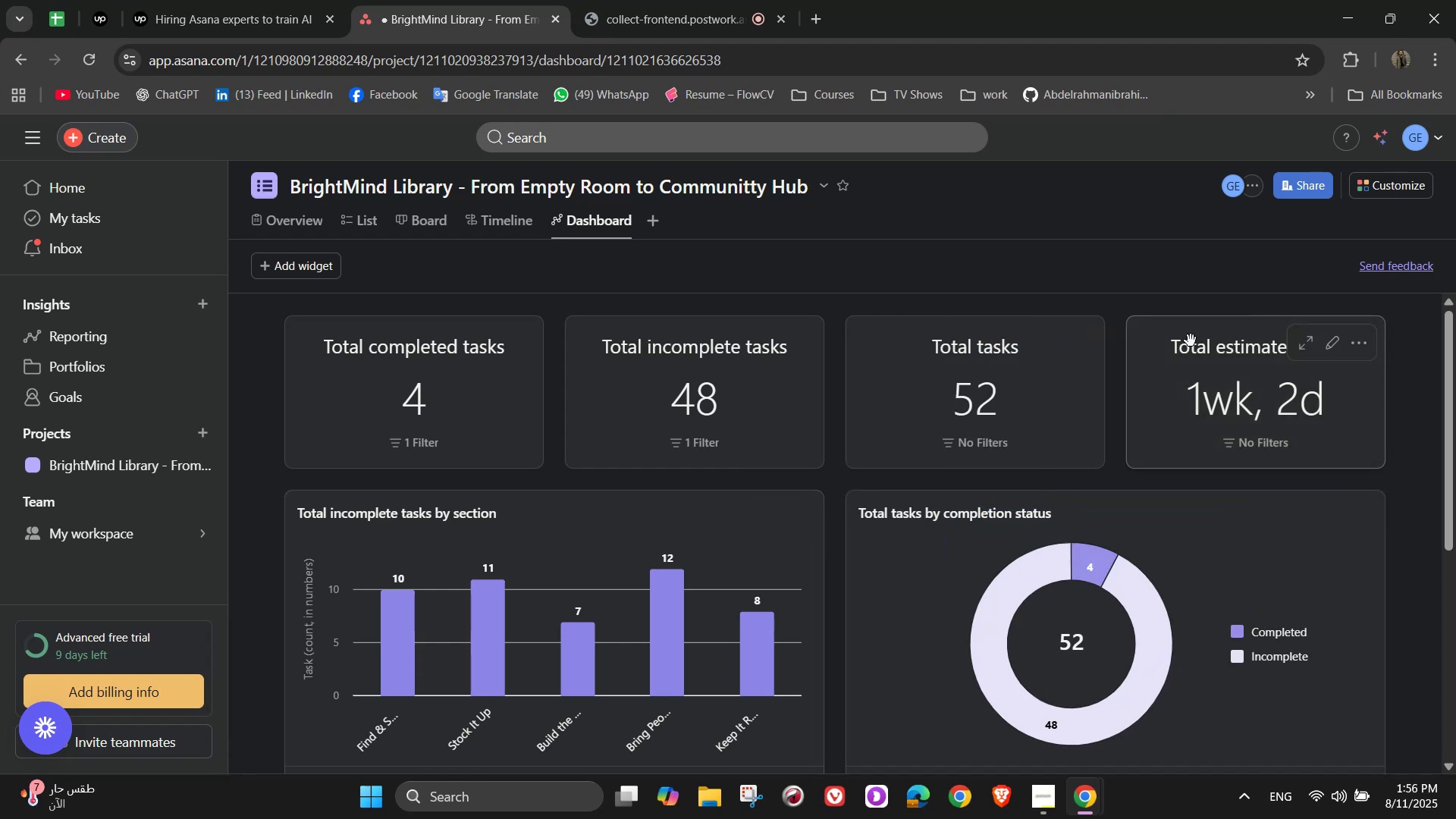 
scroll: coordinate [998, 463], scroll_direction: down, amount: 8.0
 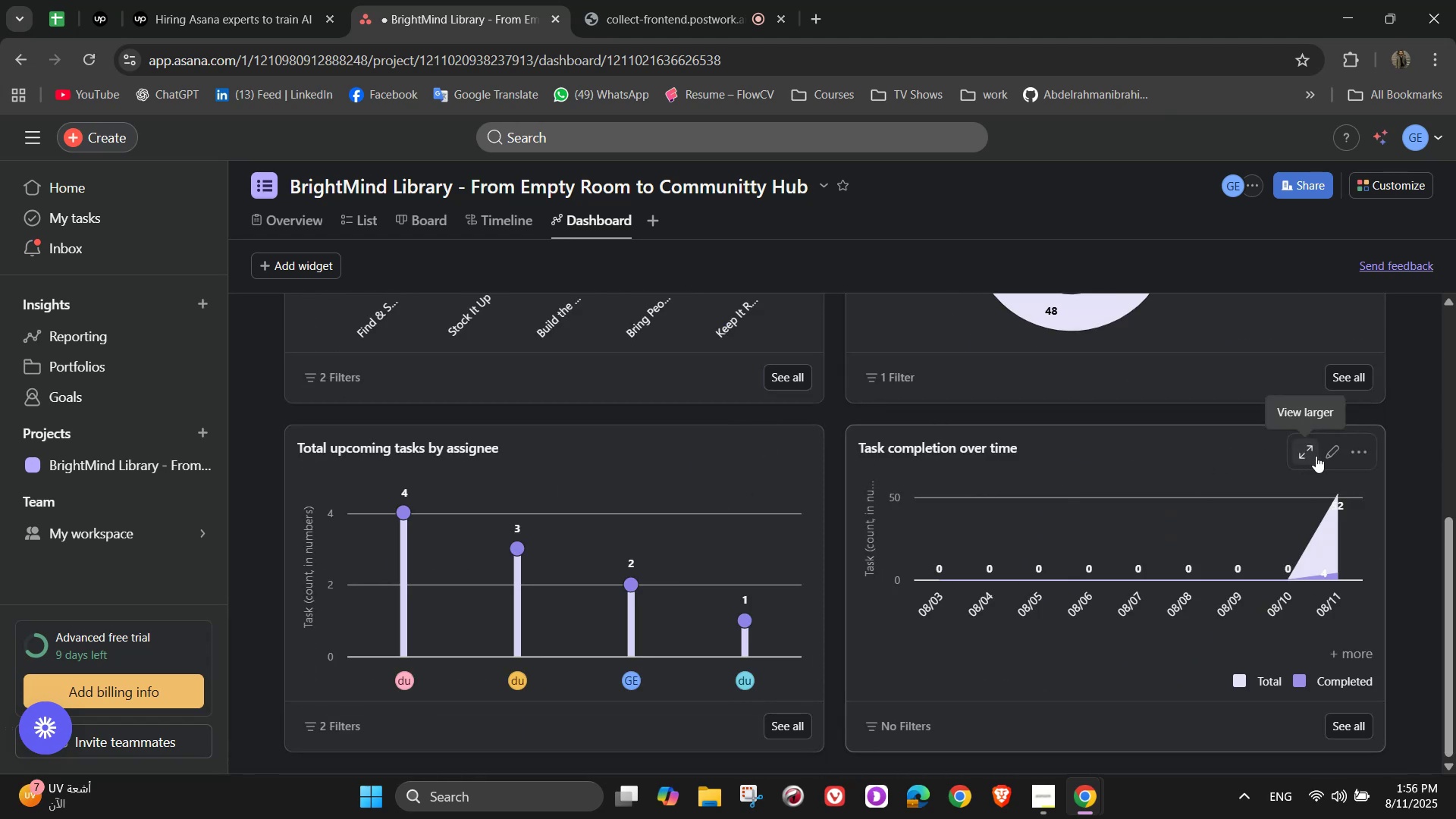 
scroll: coordinate [379, 323], scroll_direction: up, amount: 8.0
 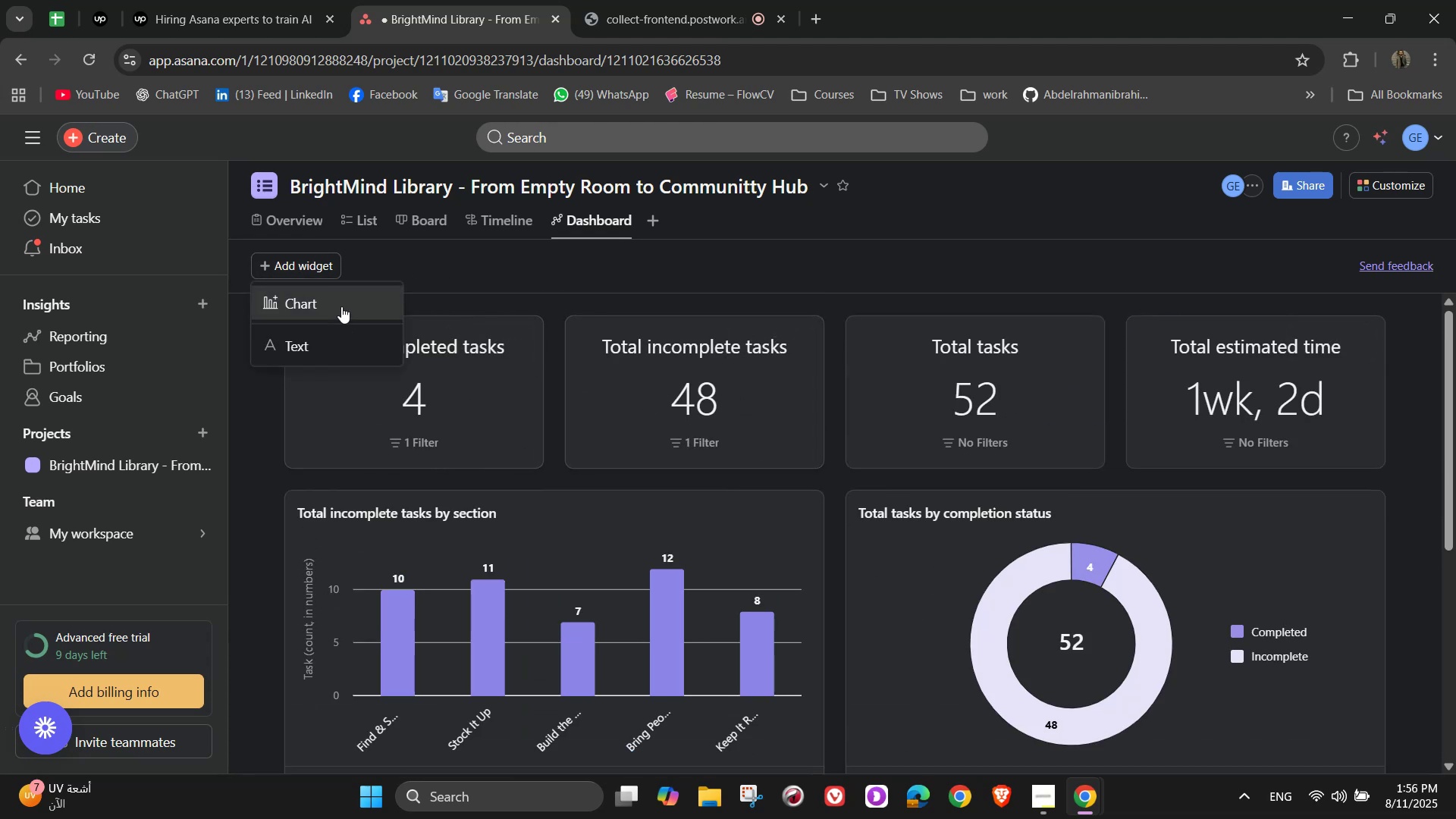 
left_click([341, 306])
 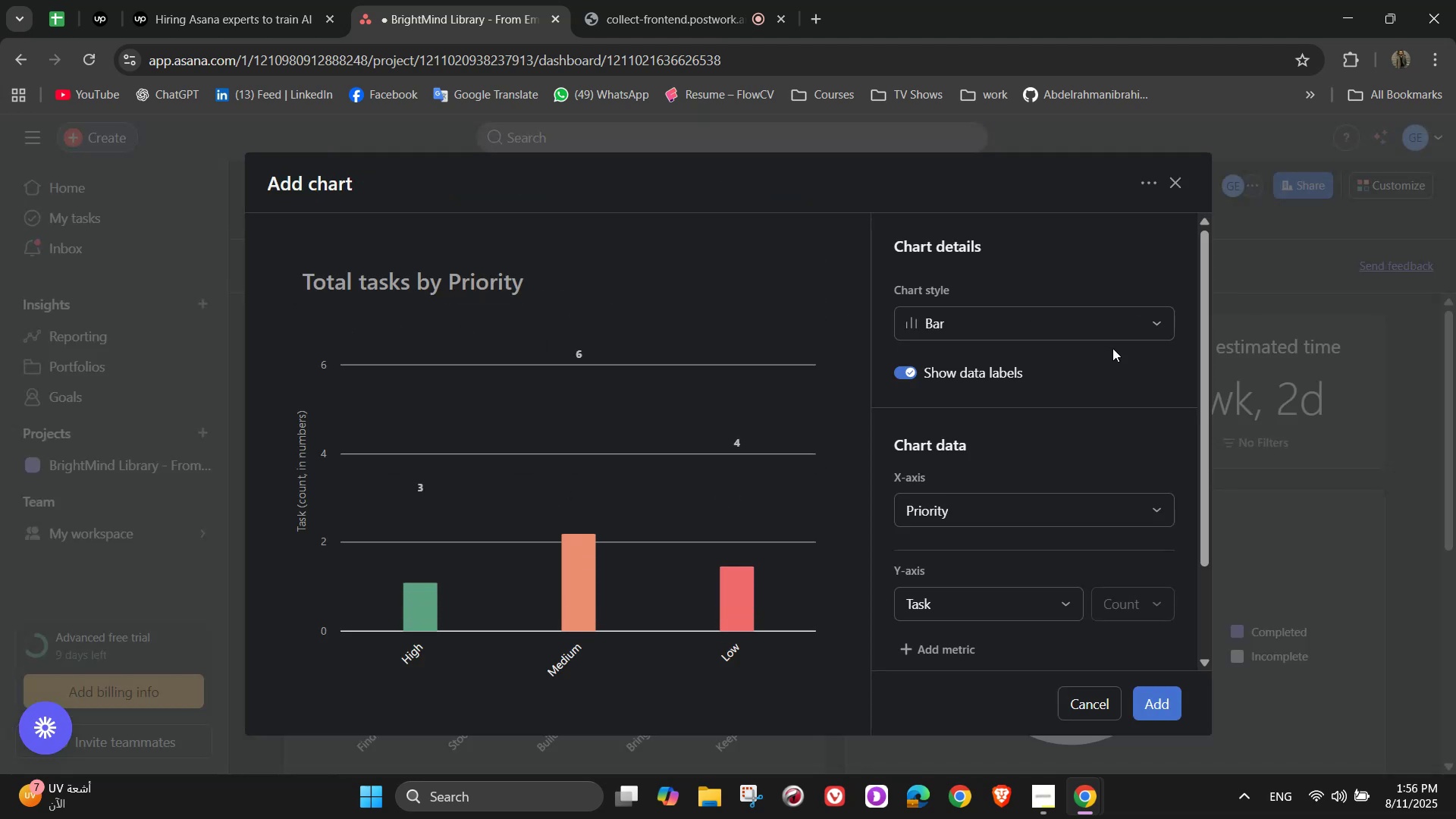 
left_click([1104, 331])
 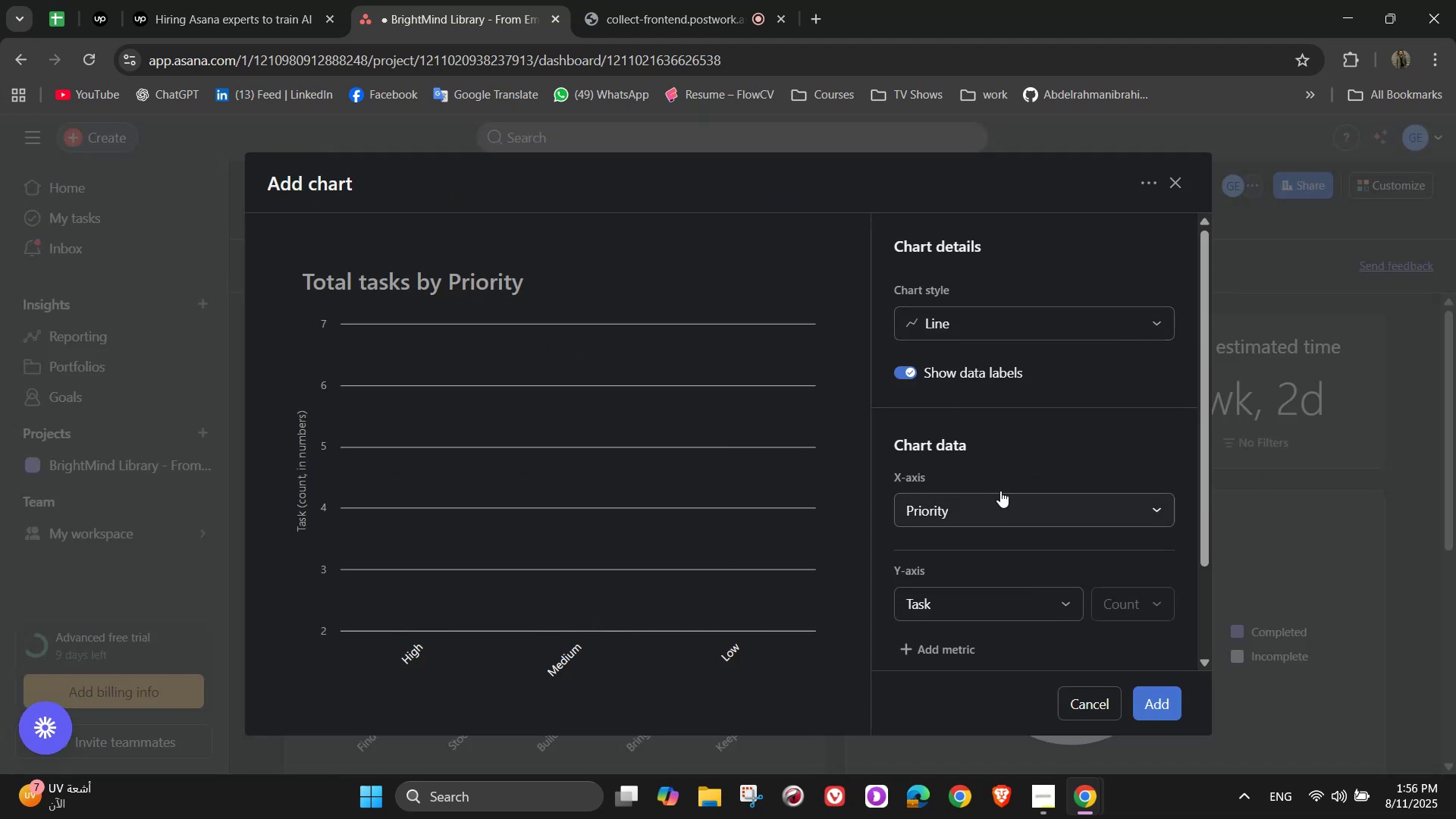 
scroll: coordinate [984, 497], scroll_direction: down, amount: 3.0
 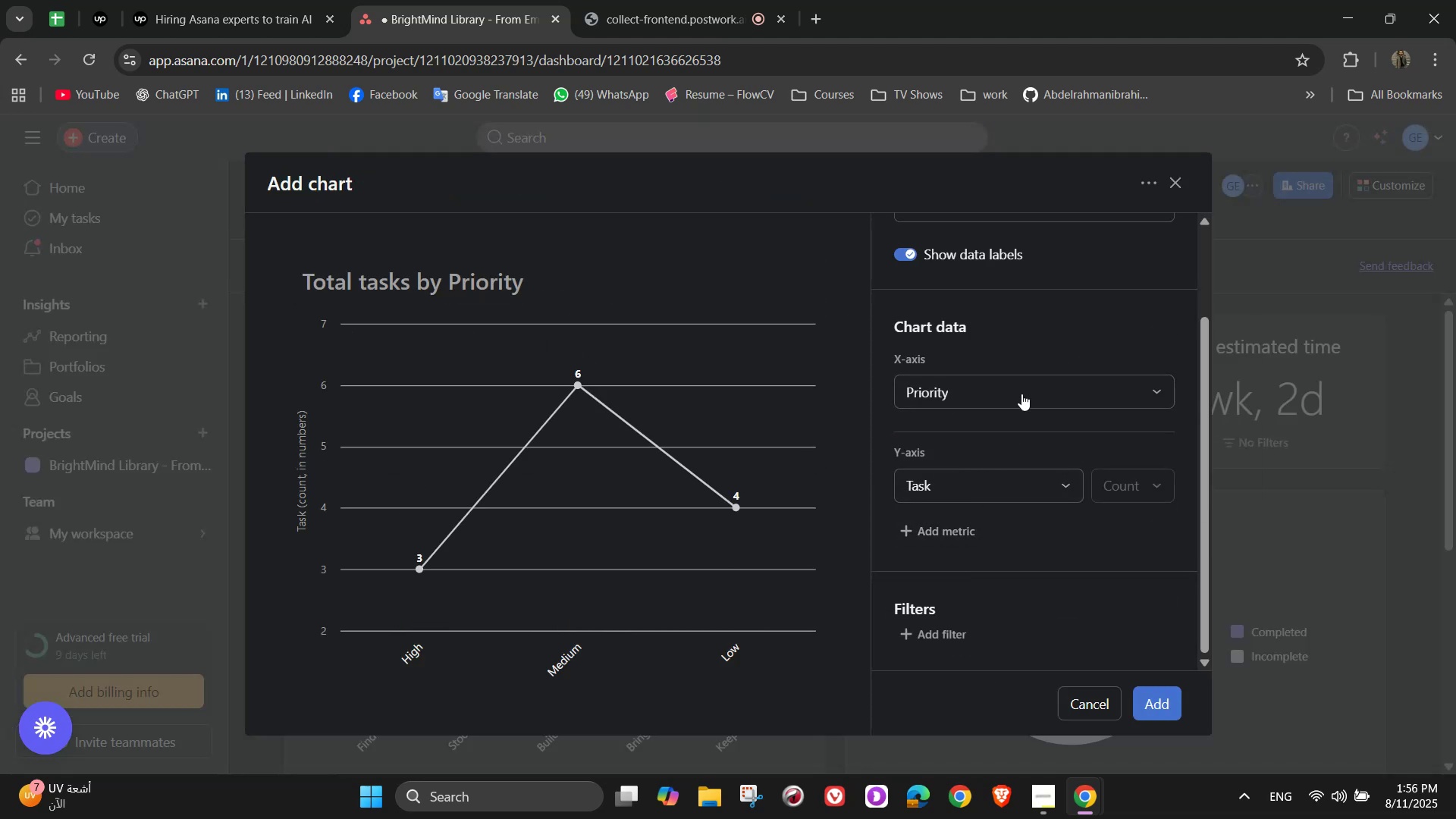 
left_click([1025, 387])
 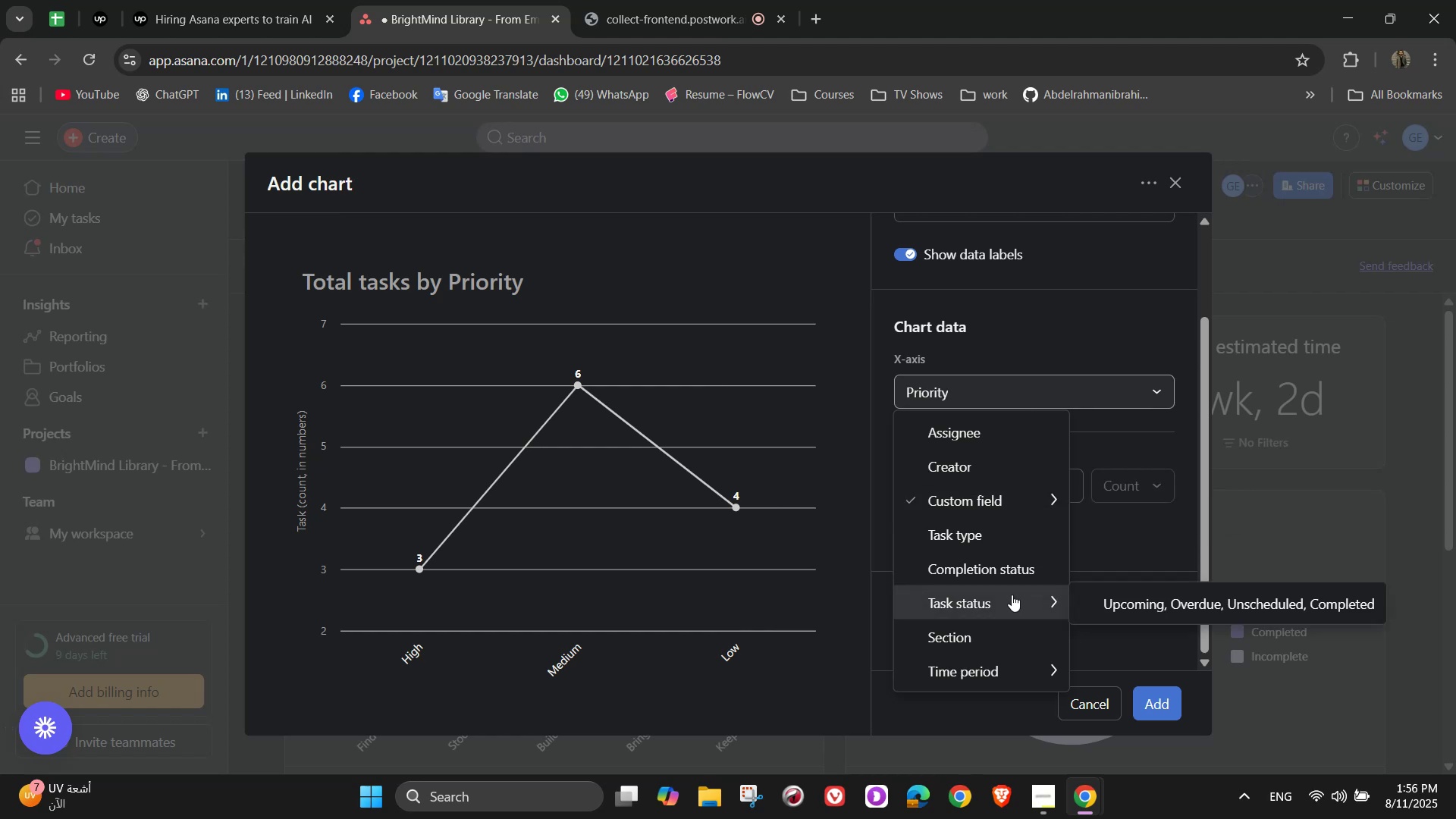 
mouse_move([996, 644])
 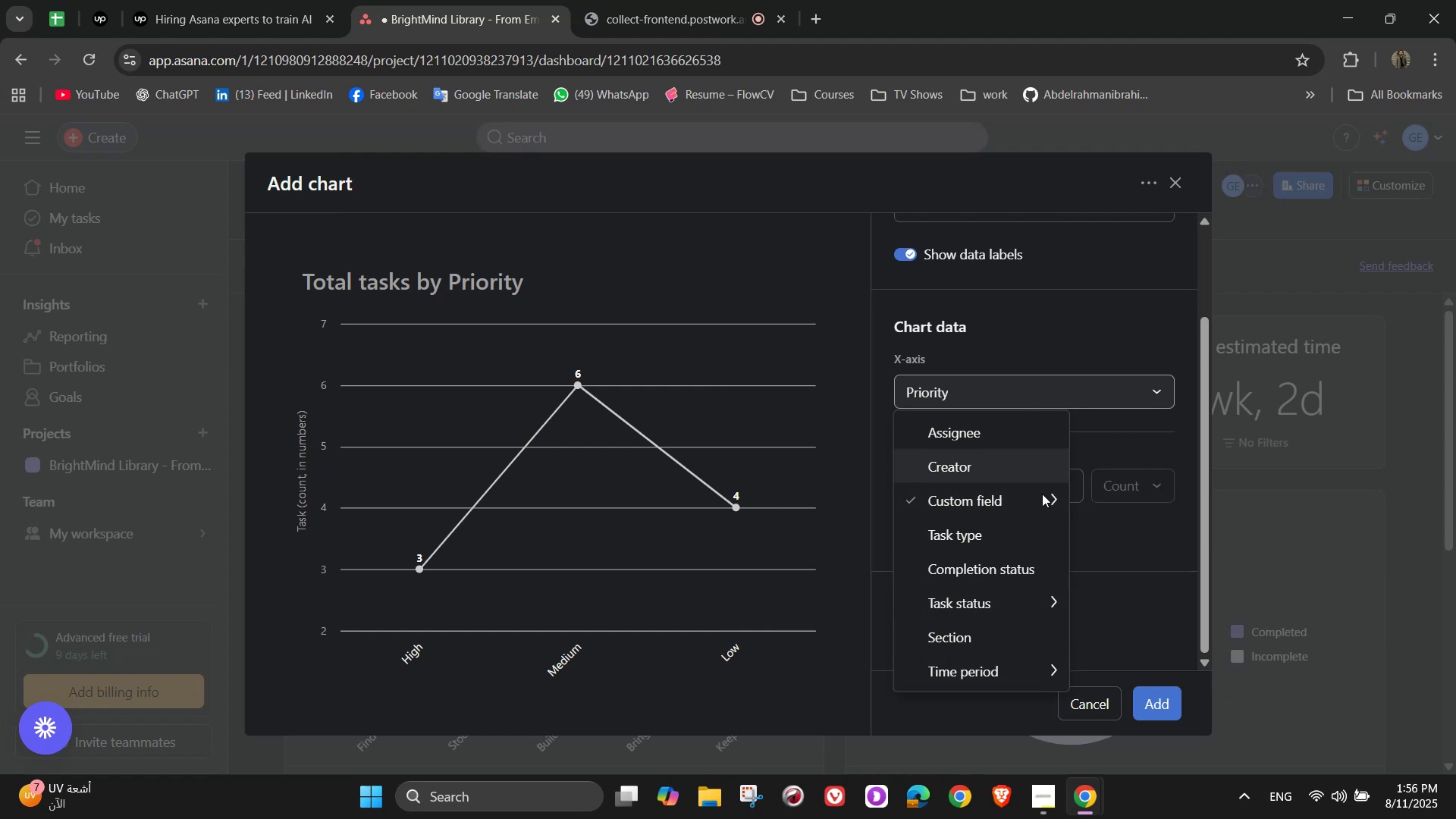 
left_click([1110, 570])
 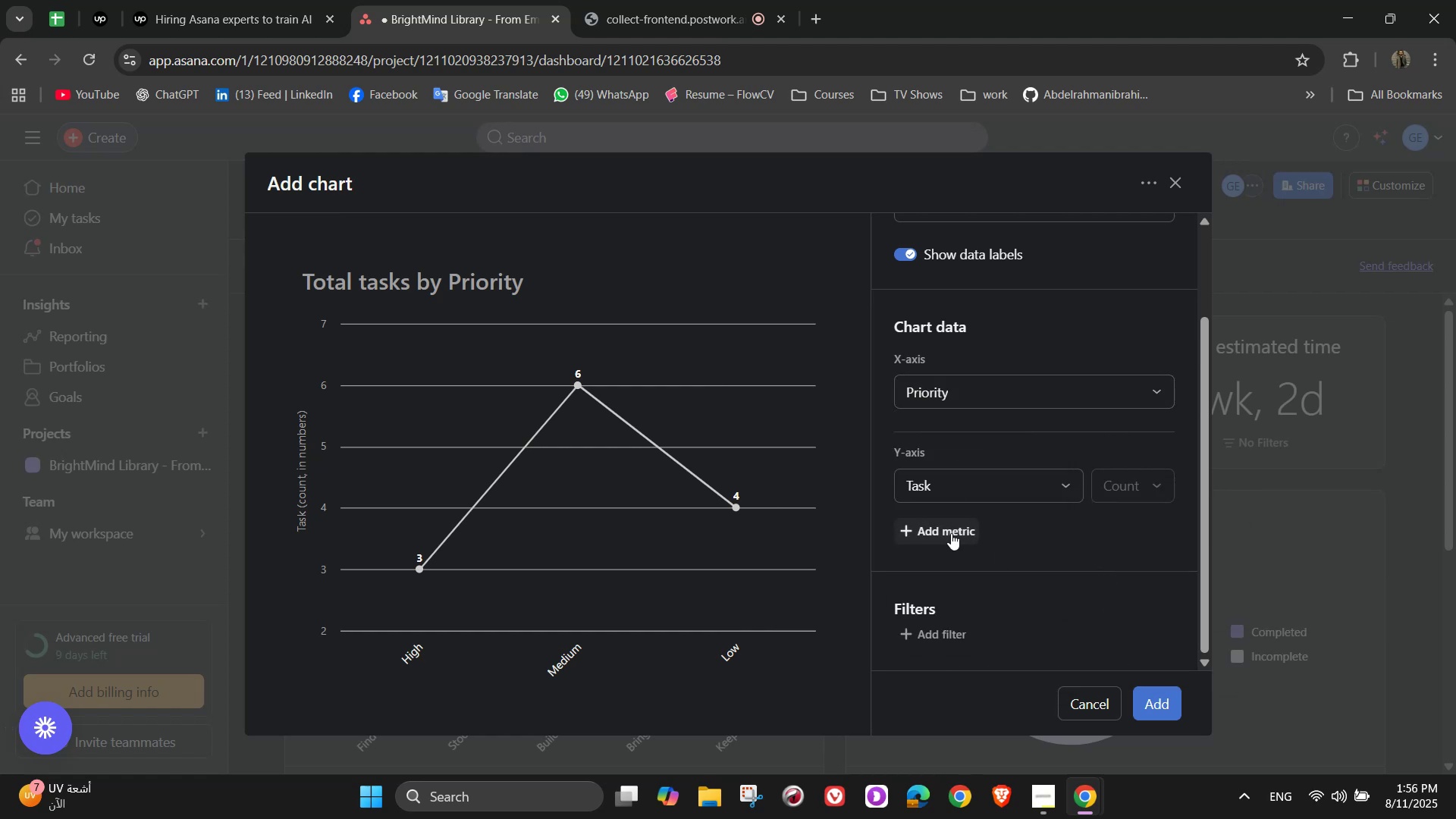 
left_click([951, 533])
 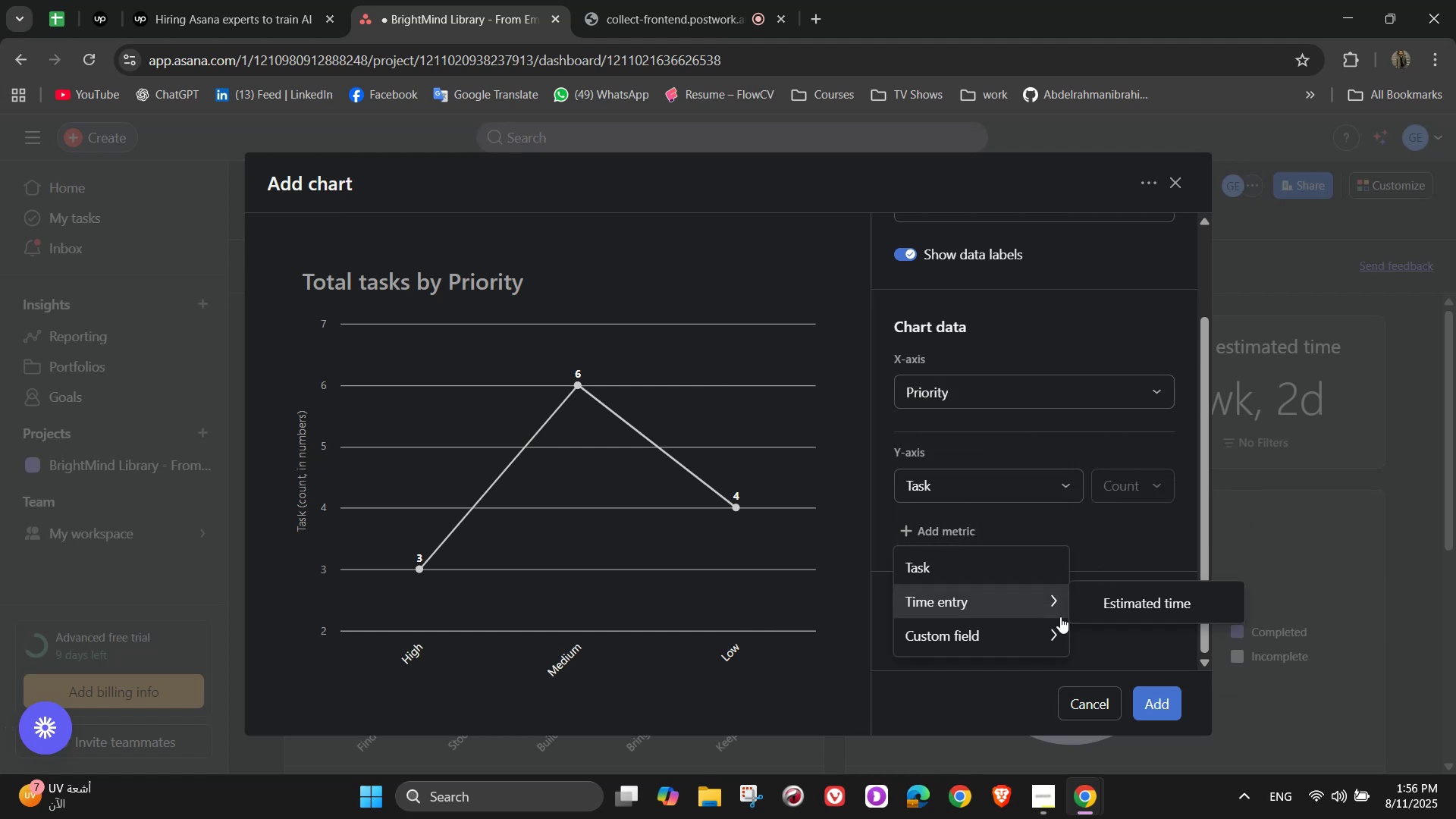 
left_click([1093, 617])
 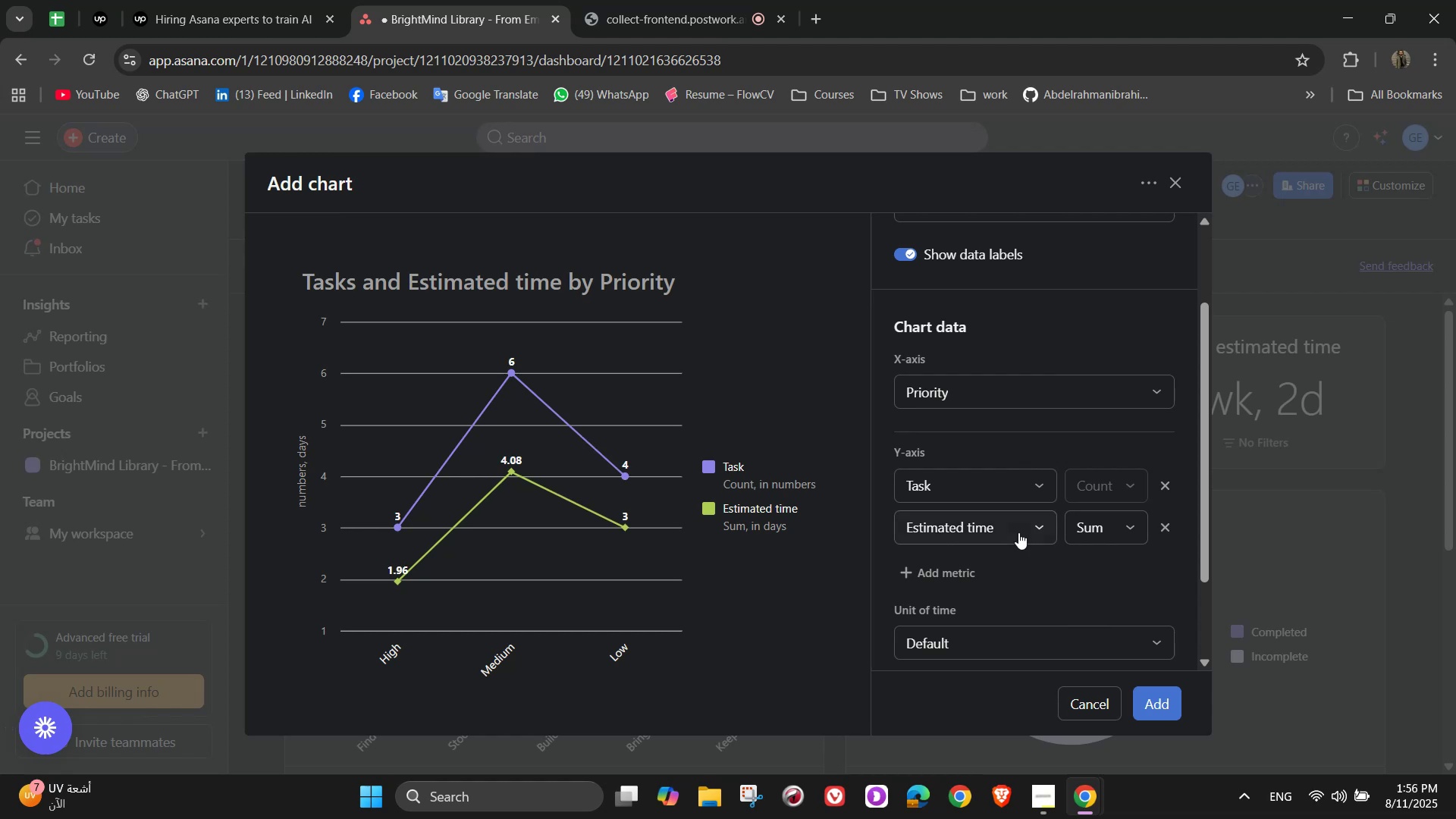 
left_click([1031, 493])
 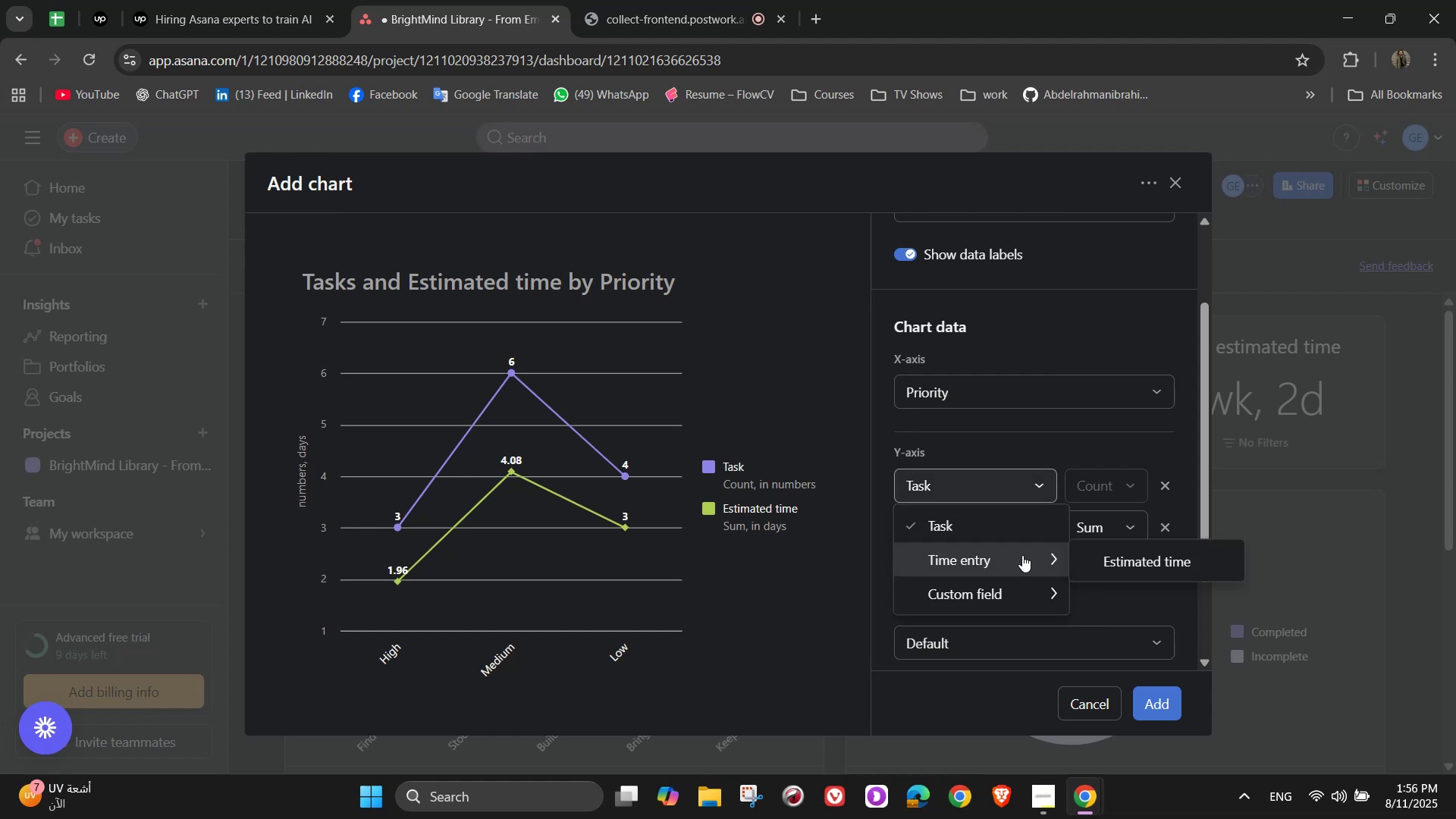 
left_click([1110, 559])
 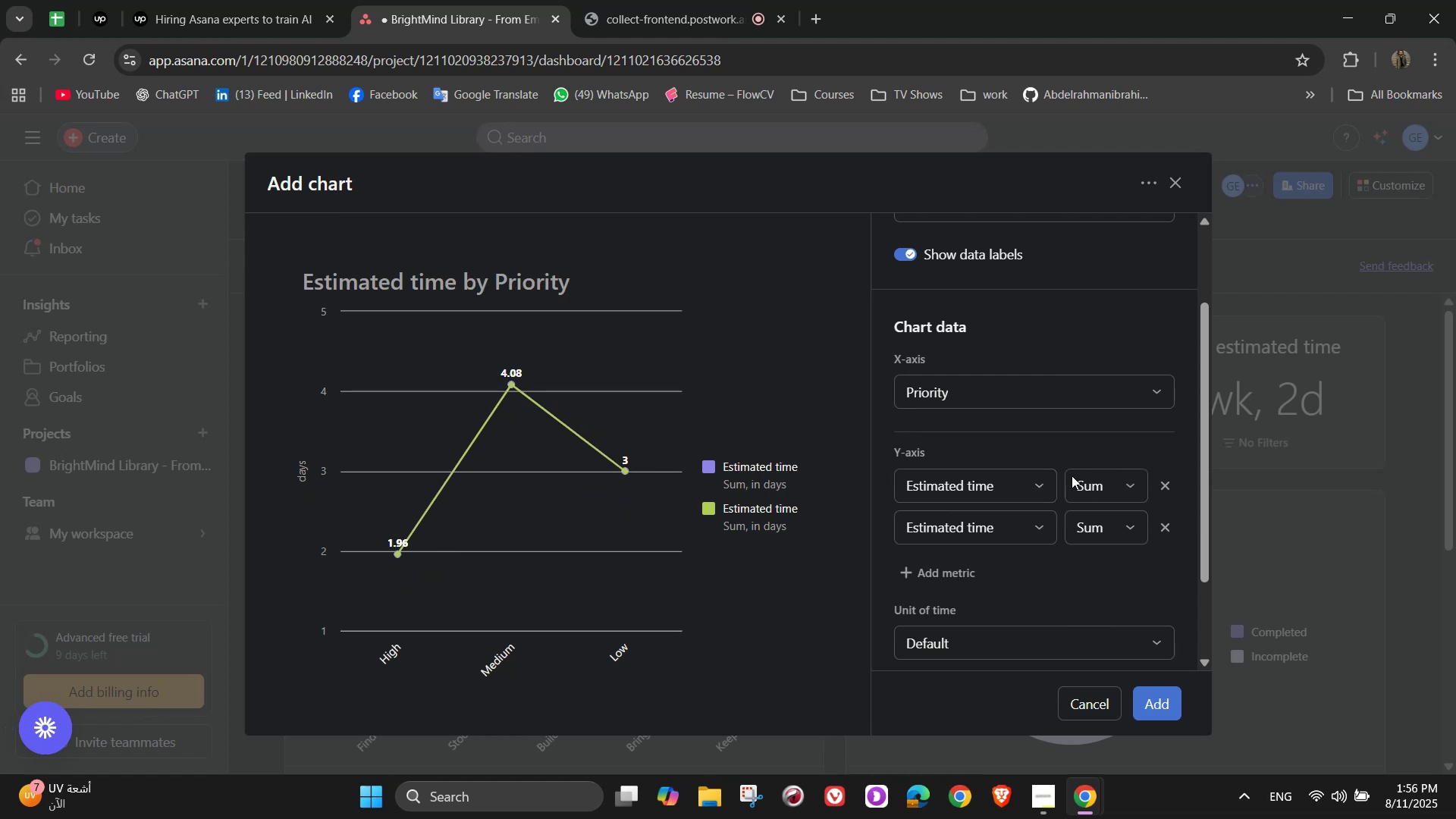 
left_click([1032, 523])
 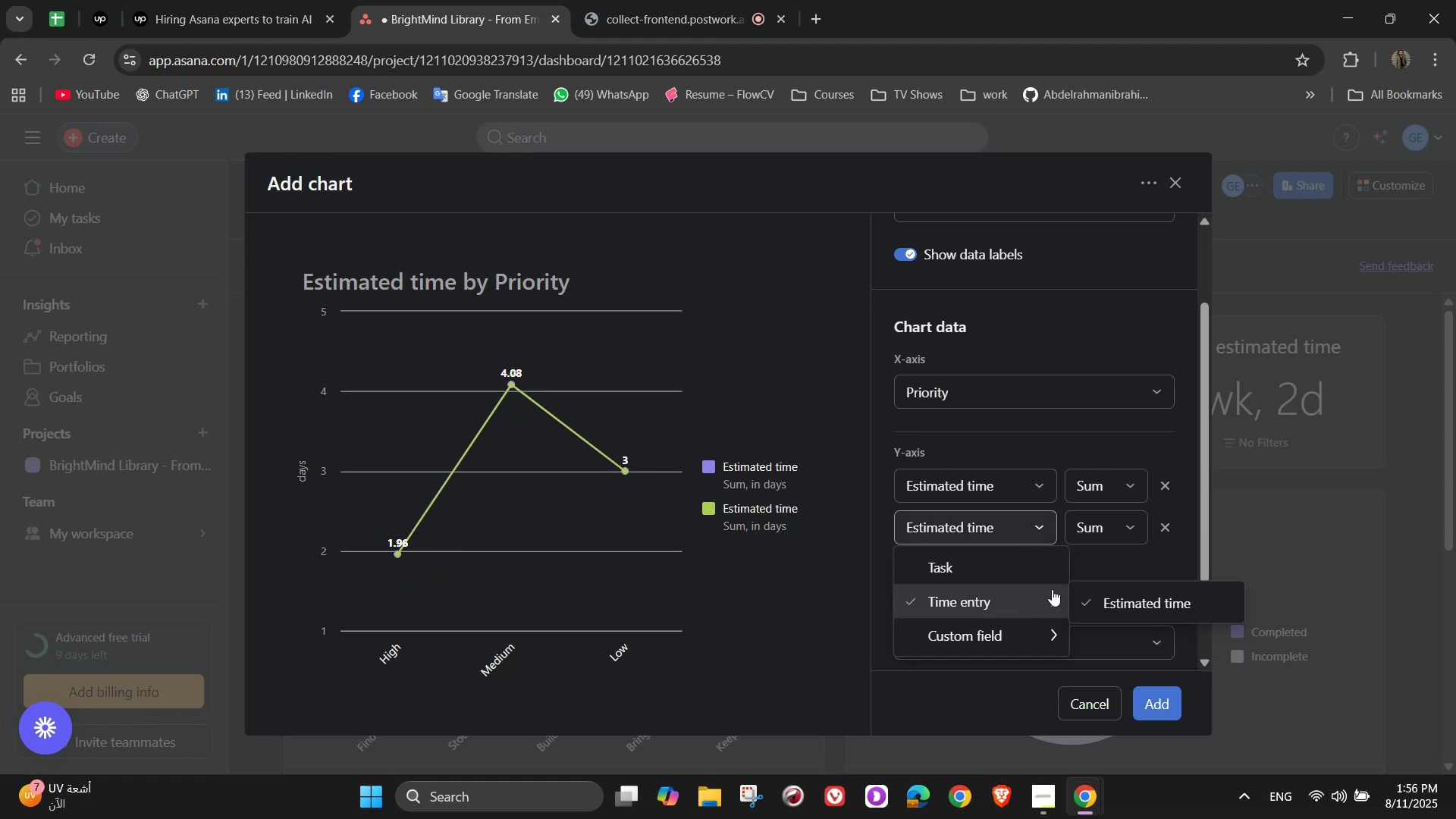 
left_click([1022, 563])
 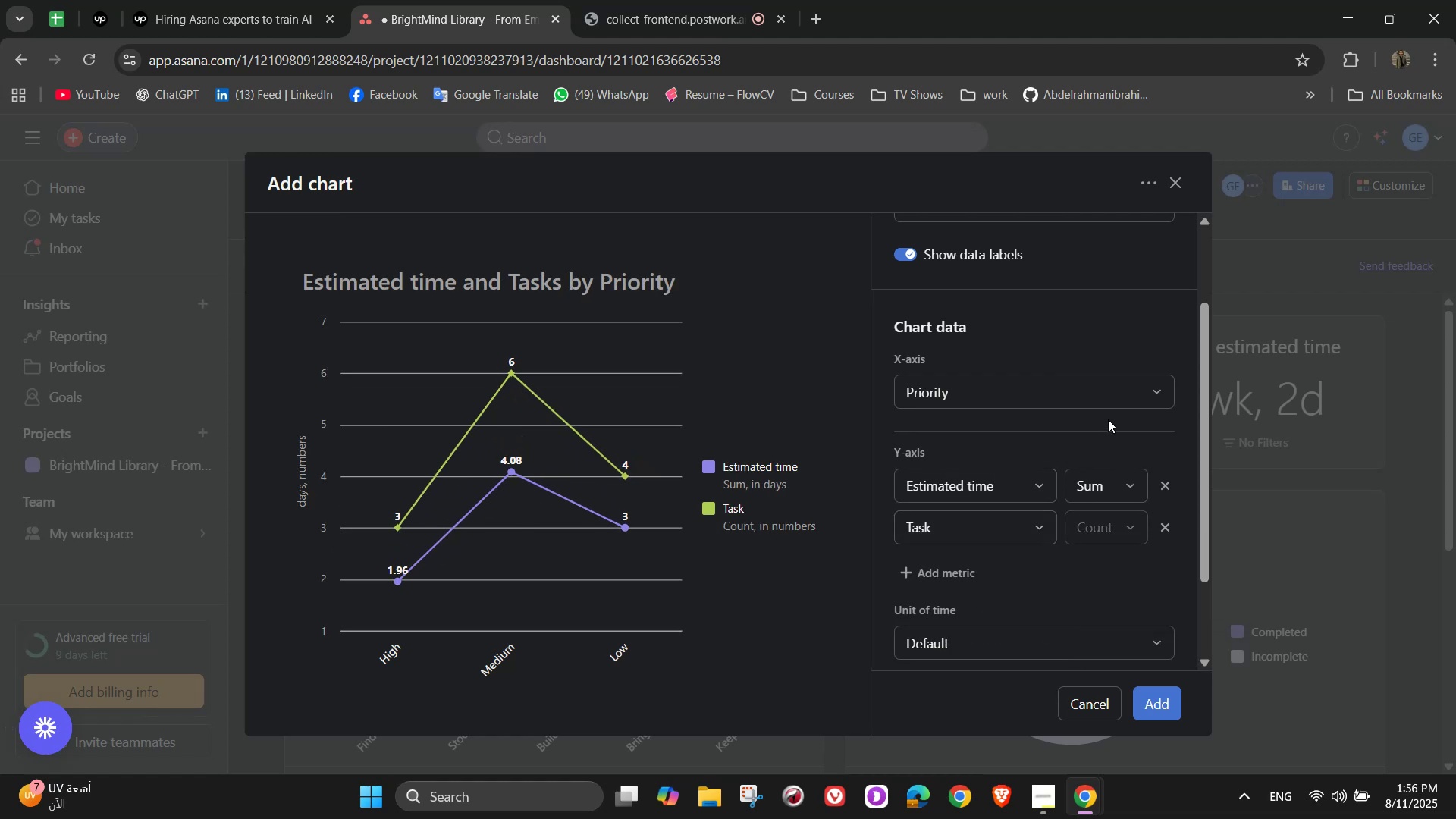 
left_click([1095, 425])
 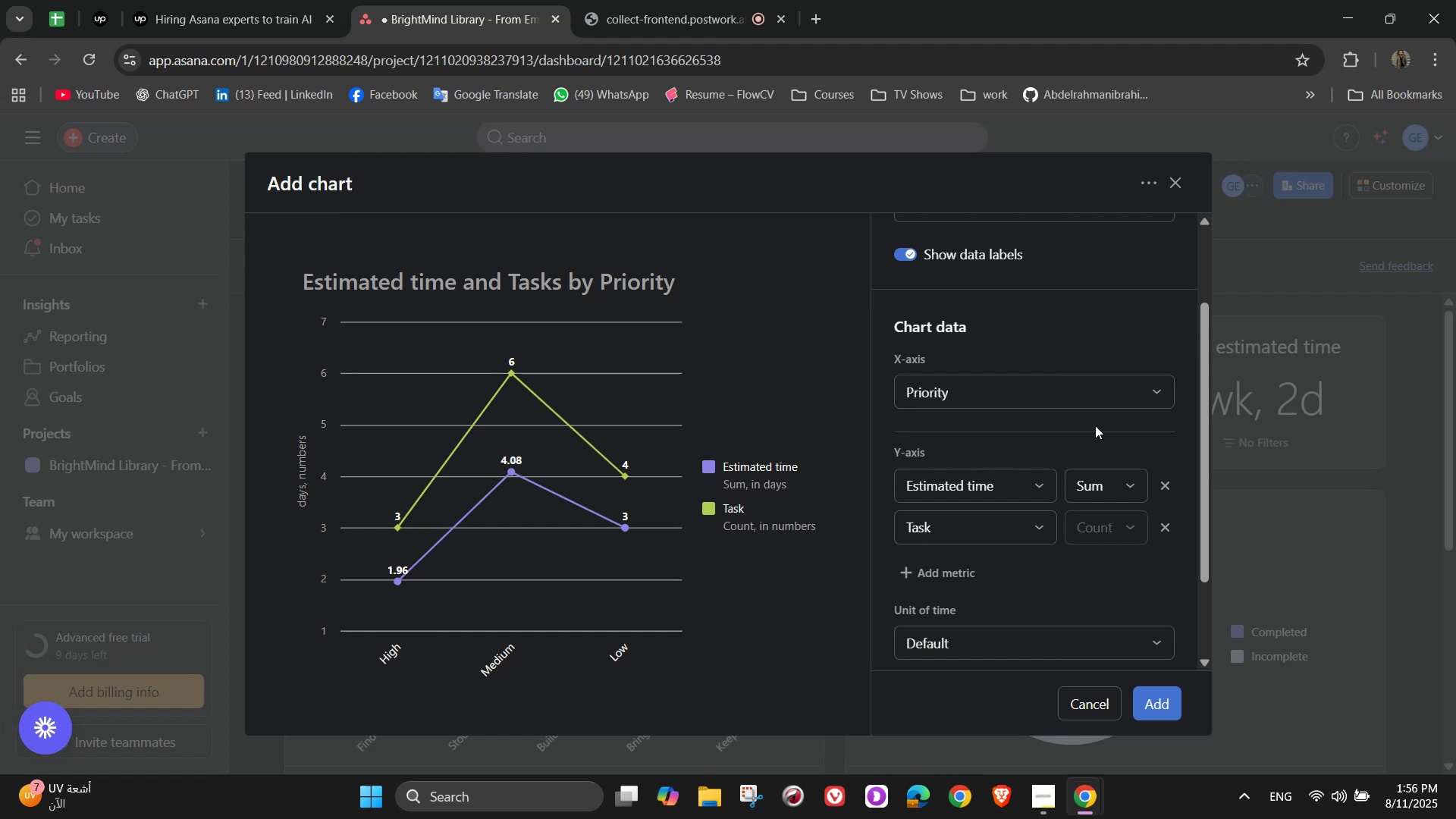 
scroll: coordinate [1078, 455], scroll_direction: up, amount: 5.0
 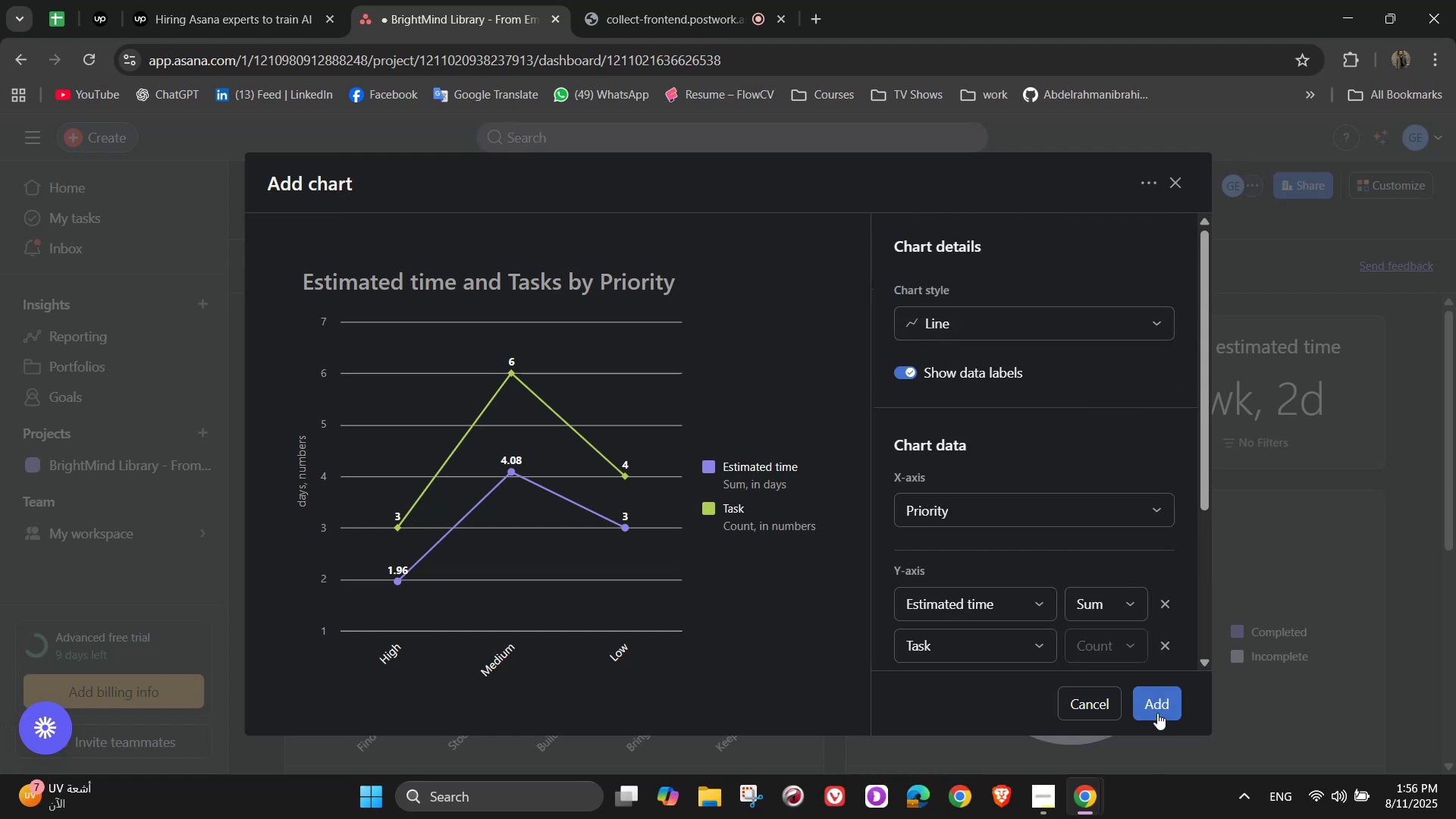 
left_click([1157, 706])
 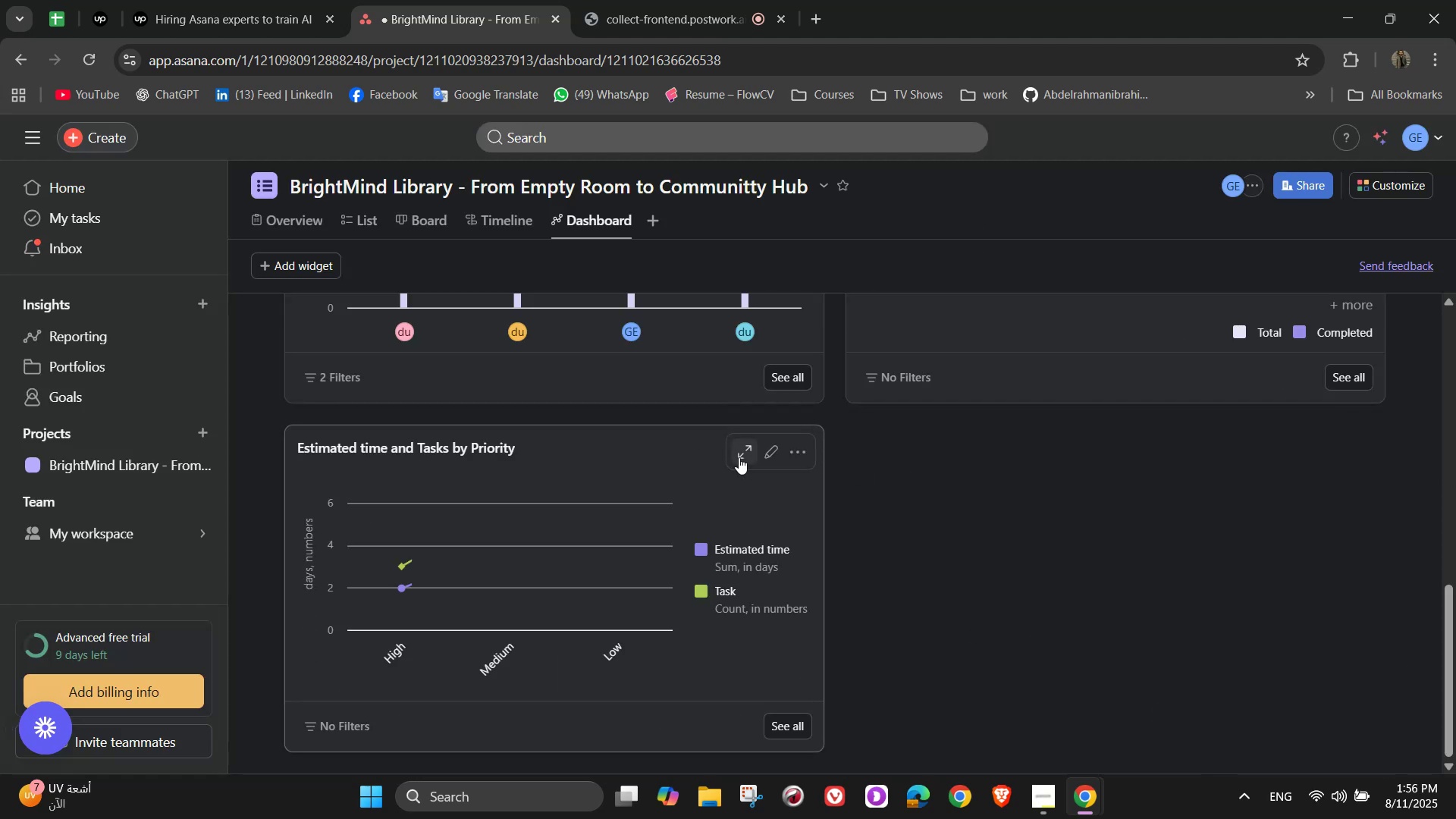 
mouse_move([786, 472])
 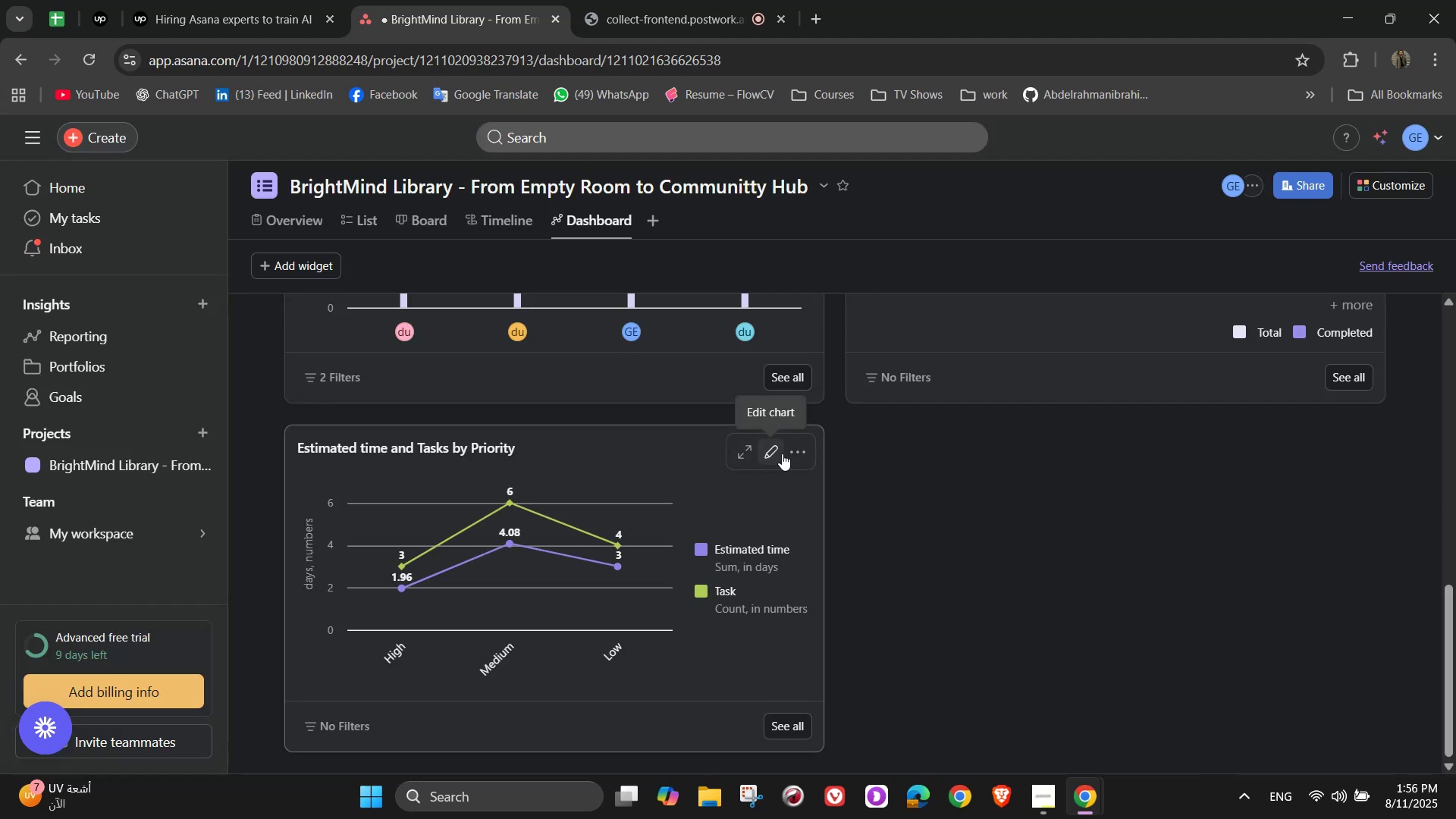 
left_click([805, 453])
 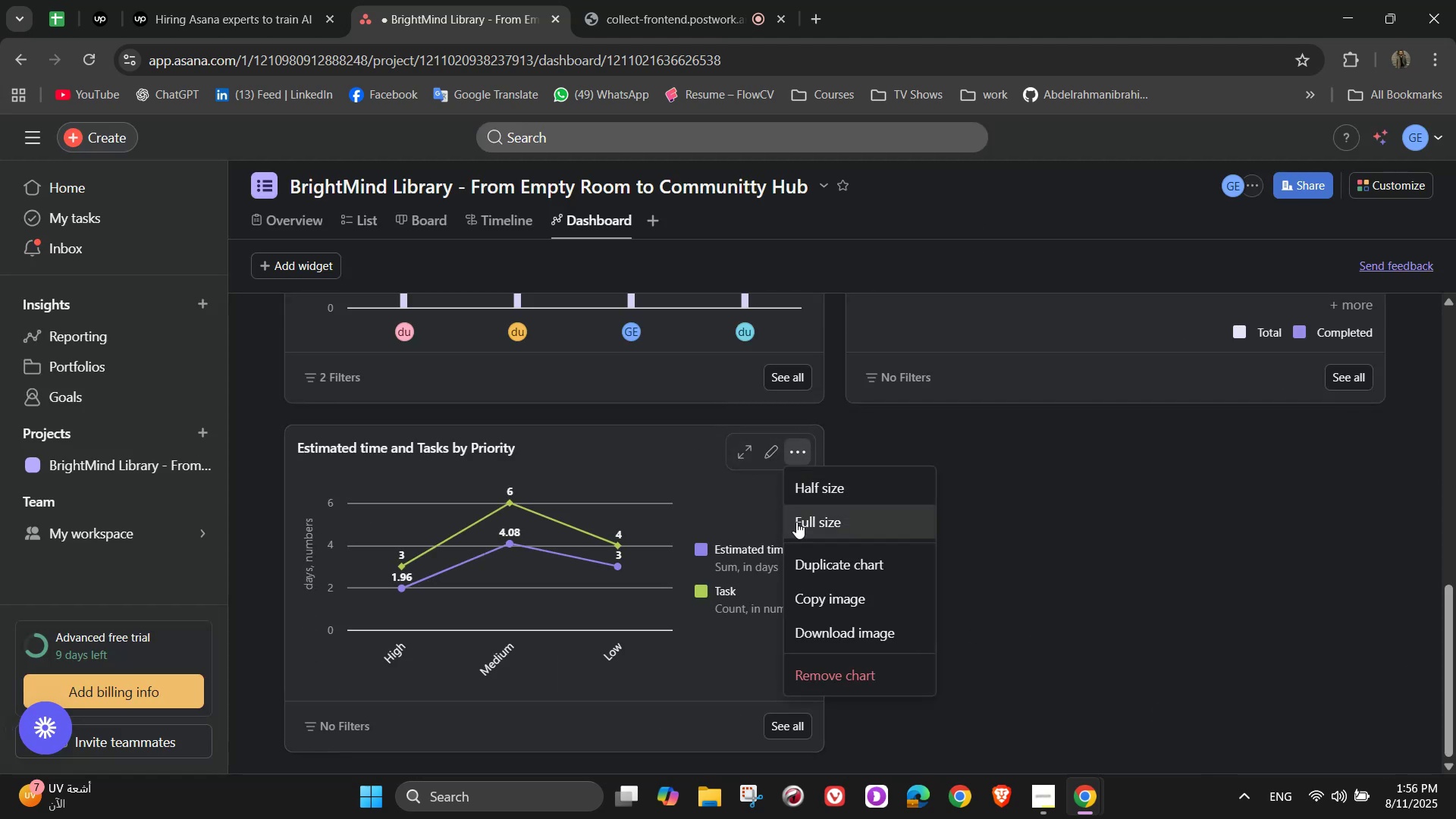 
left_click([798, 523])
 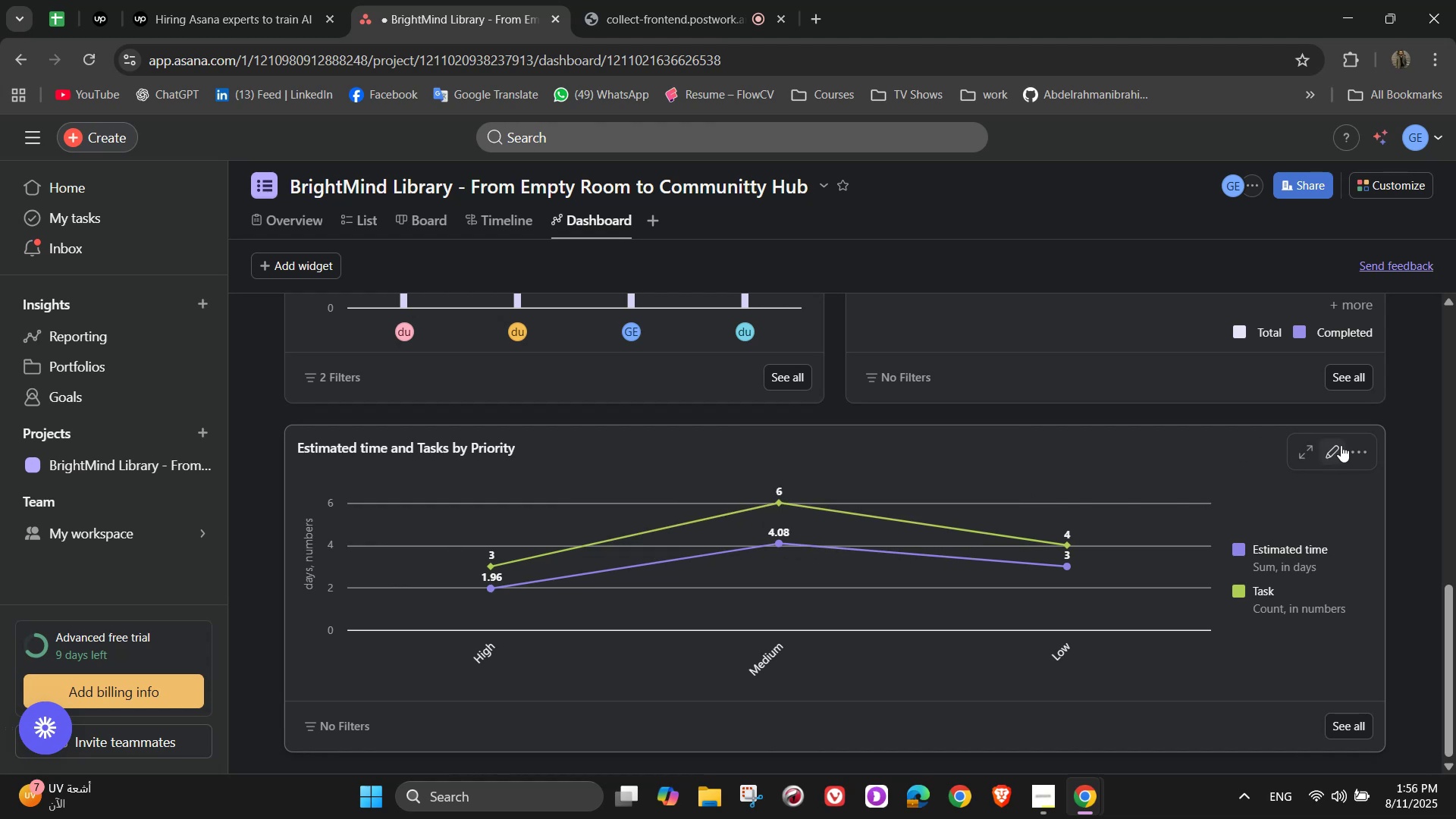 
left_click([1341, 459])
 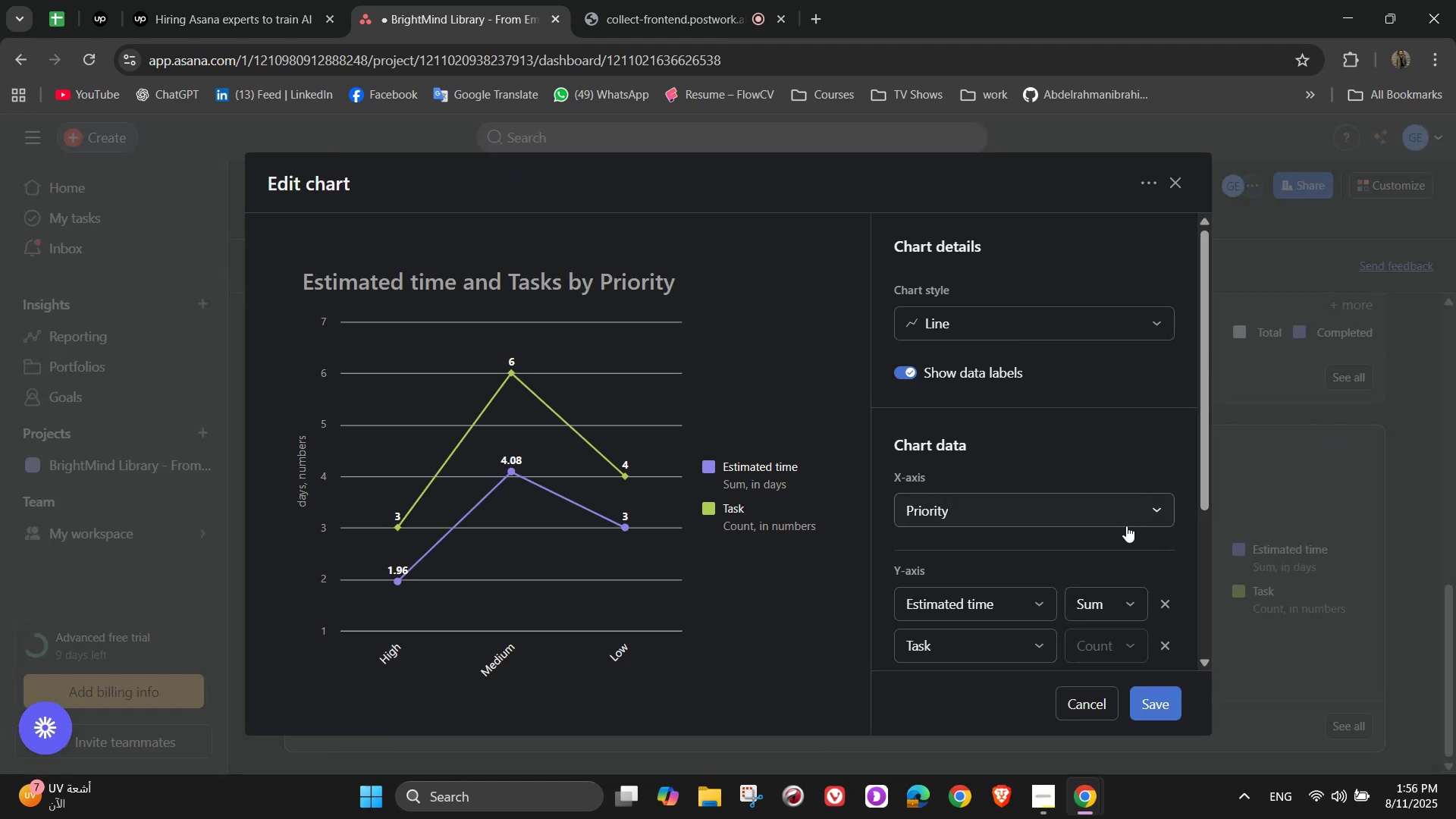 
left_click([1072, 514])
 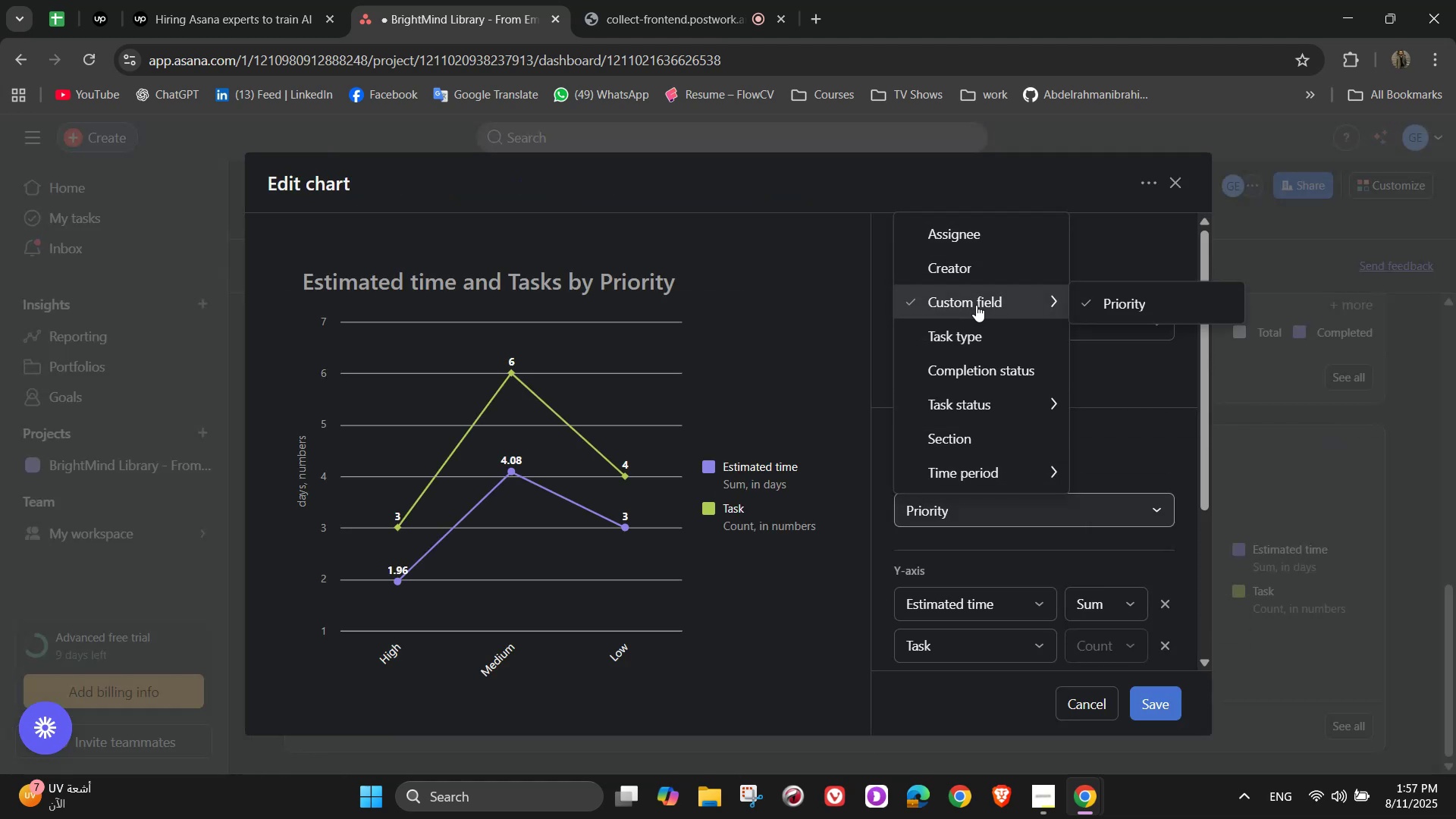 
wait(6.81)
 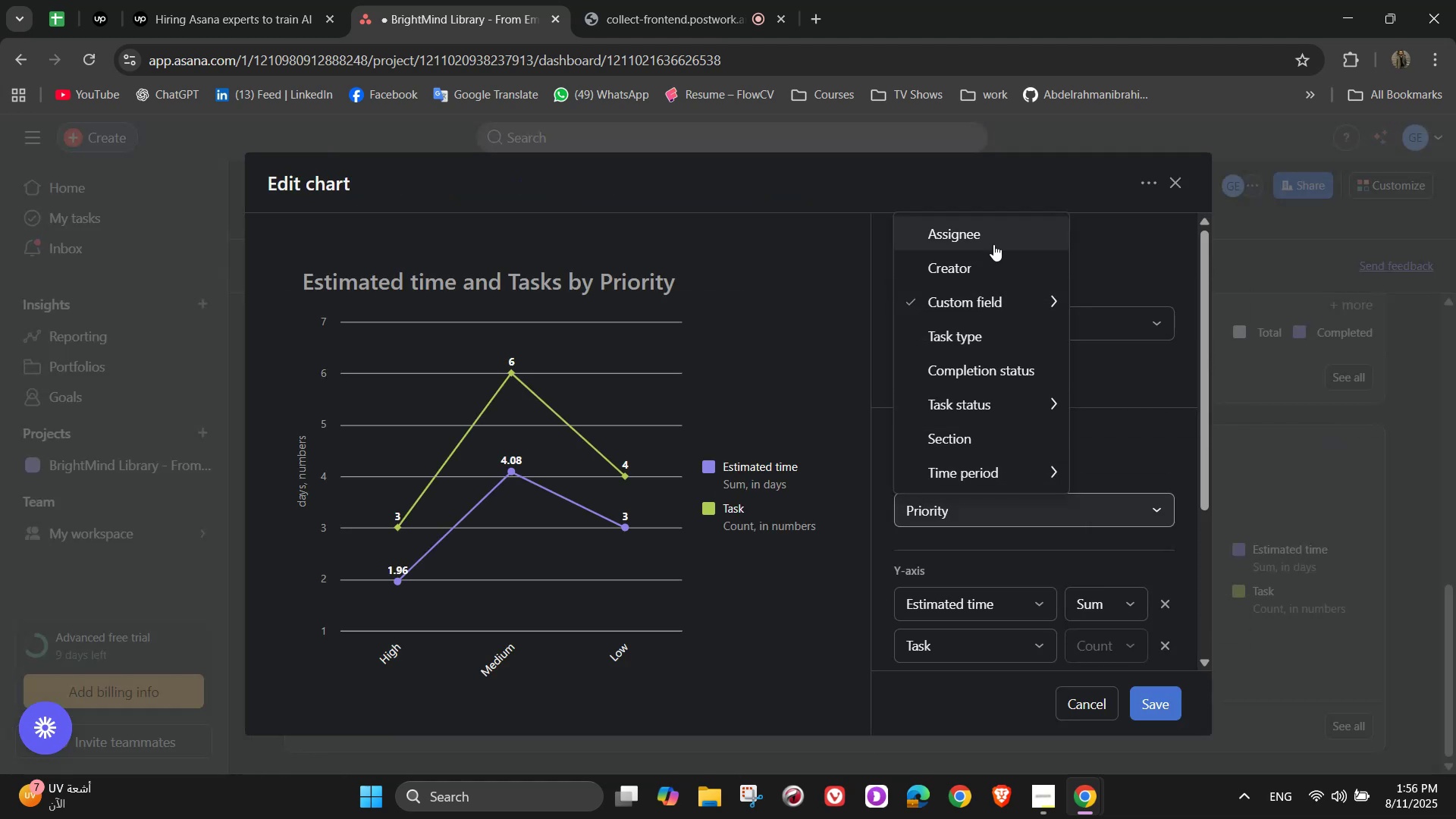 
left_click([972, 441])
 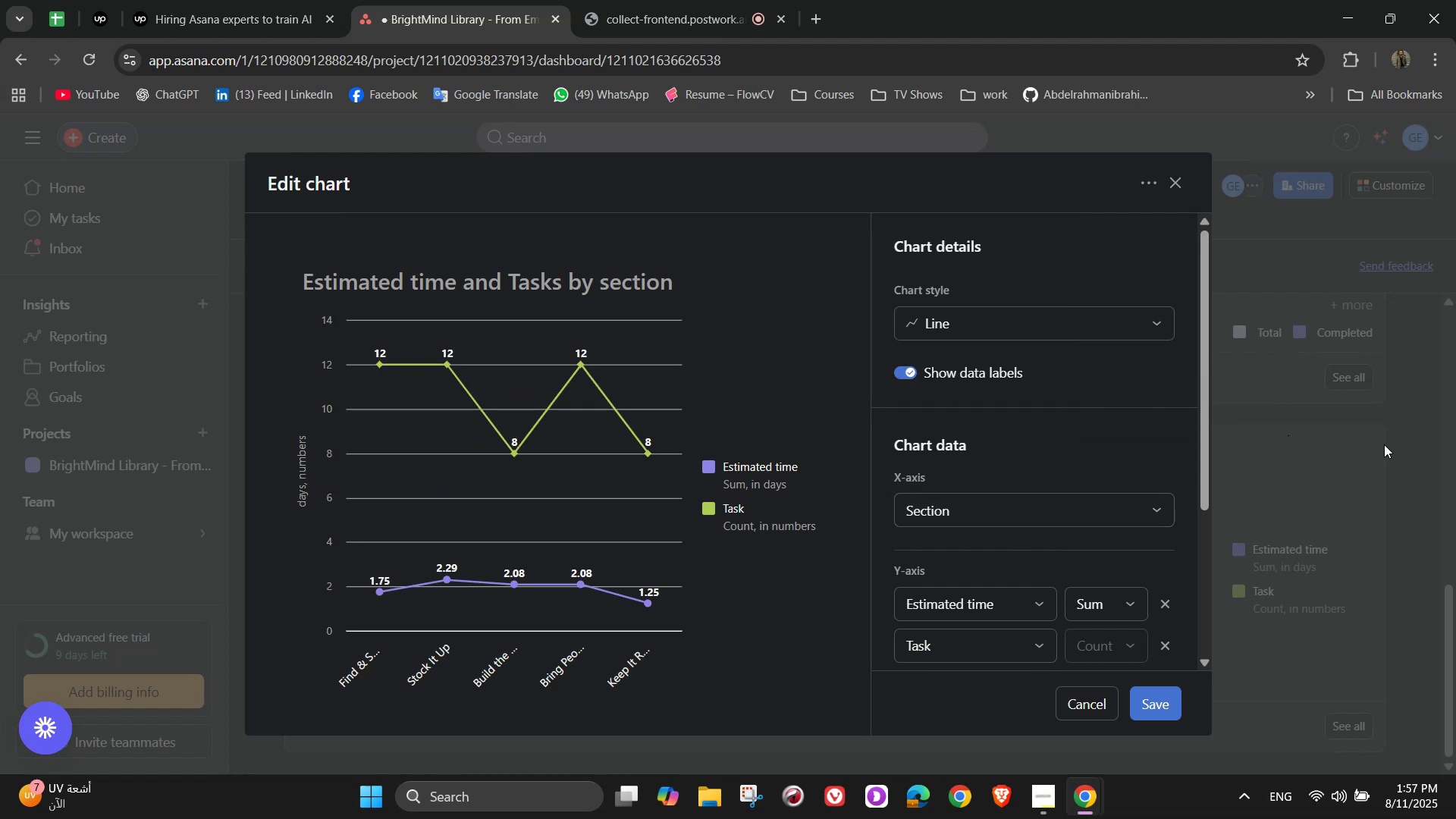 
left_click([1166, 701])
 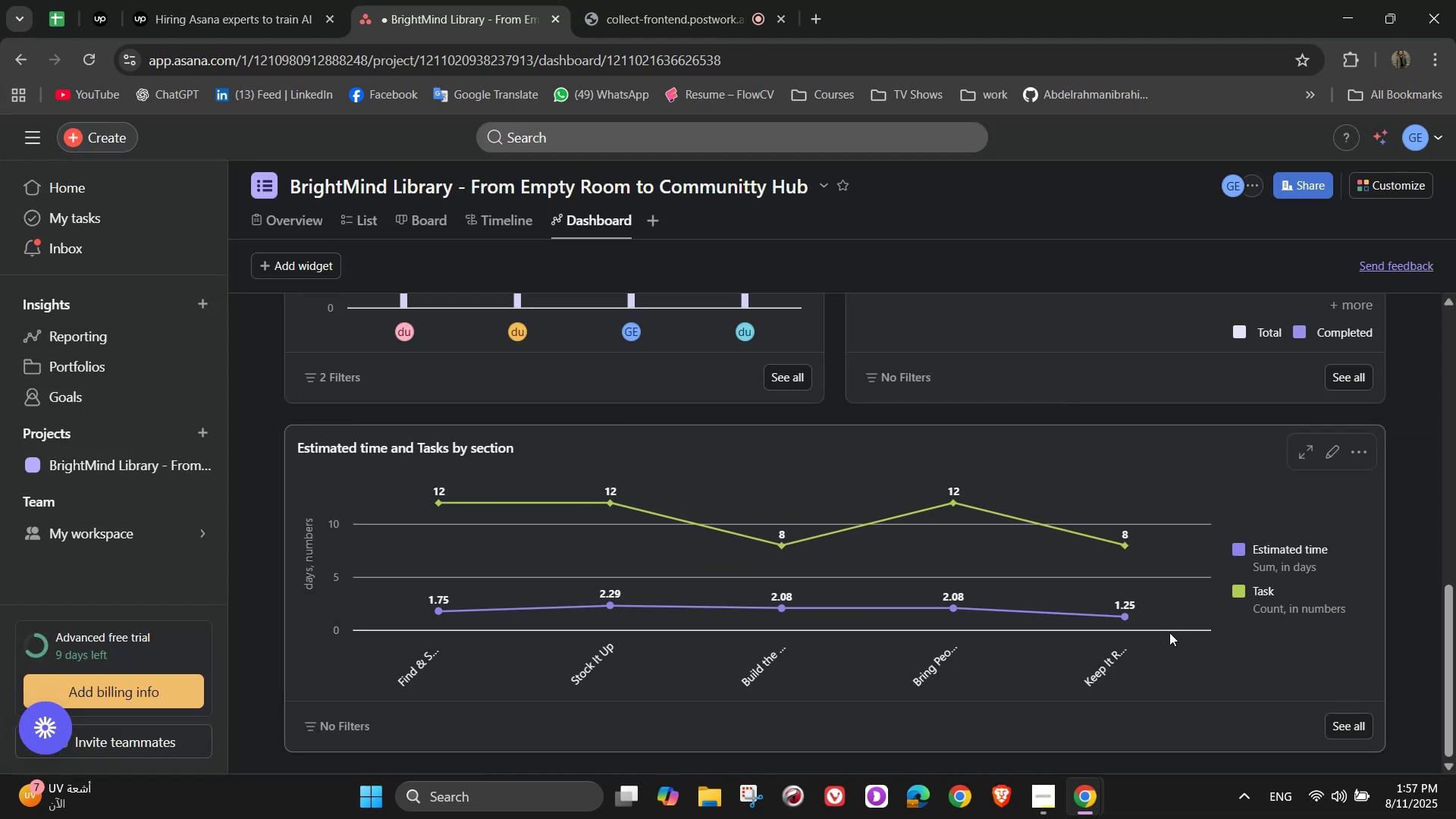 
scroll: coordinate [1169, 632], scroll_direction: up, amount: 4.0
 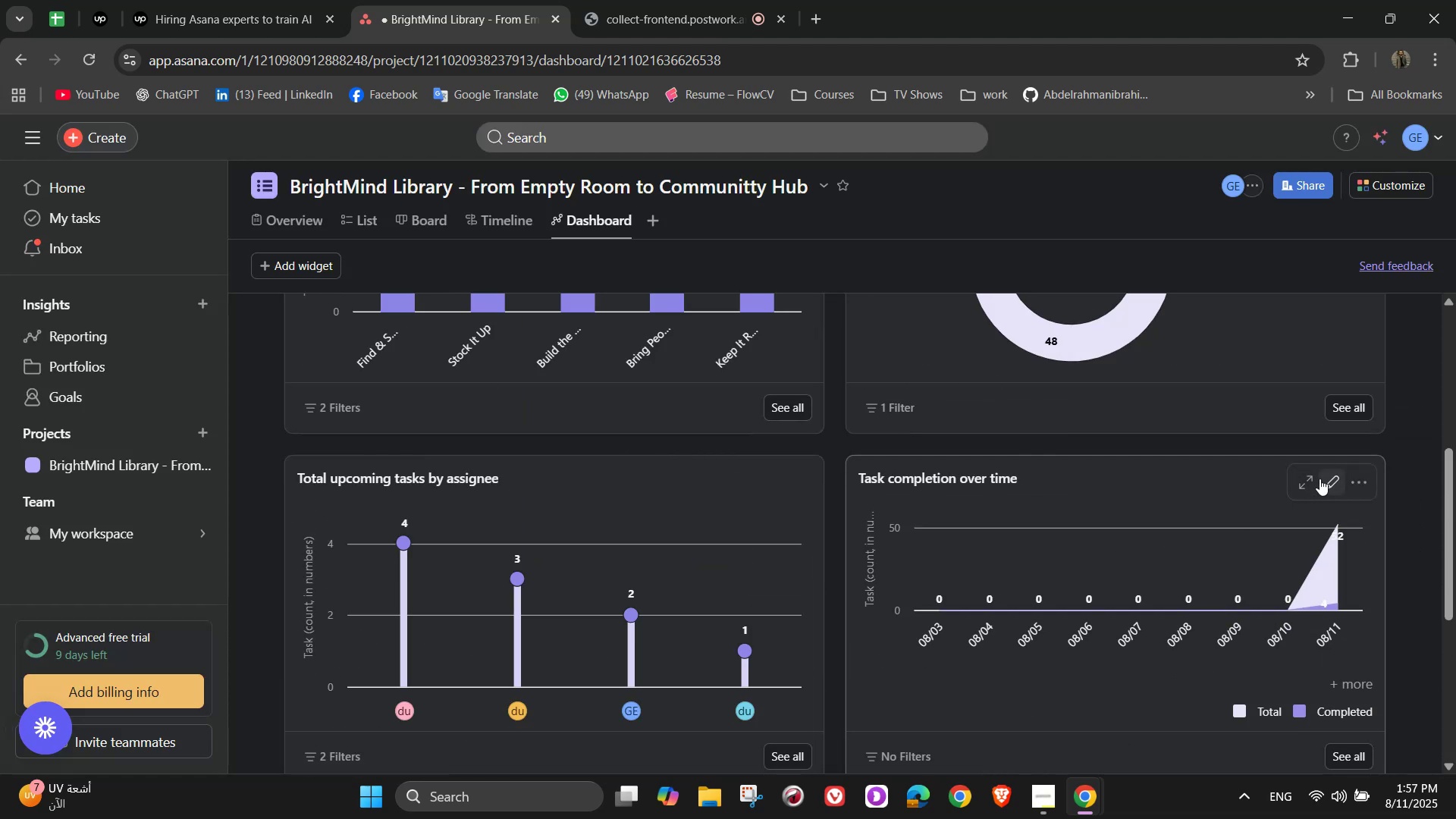 
left_click([1329, 479])
 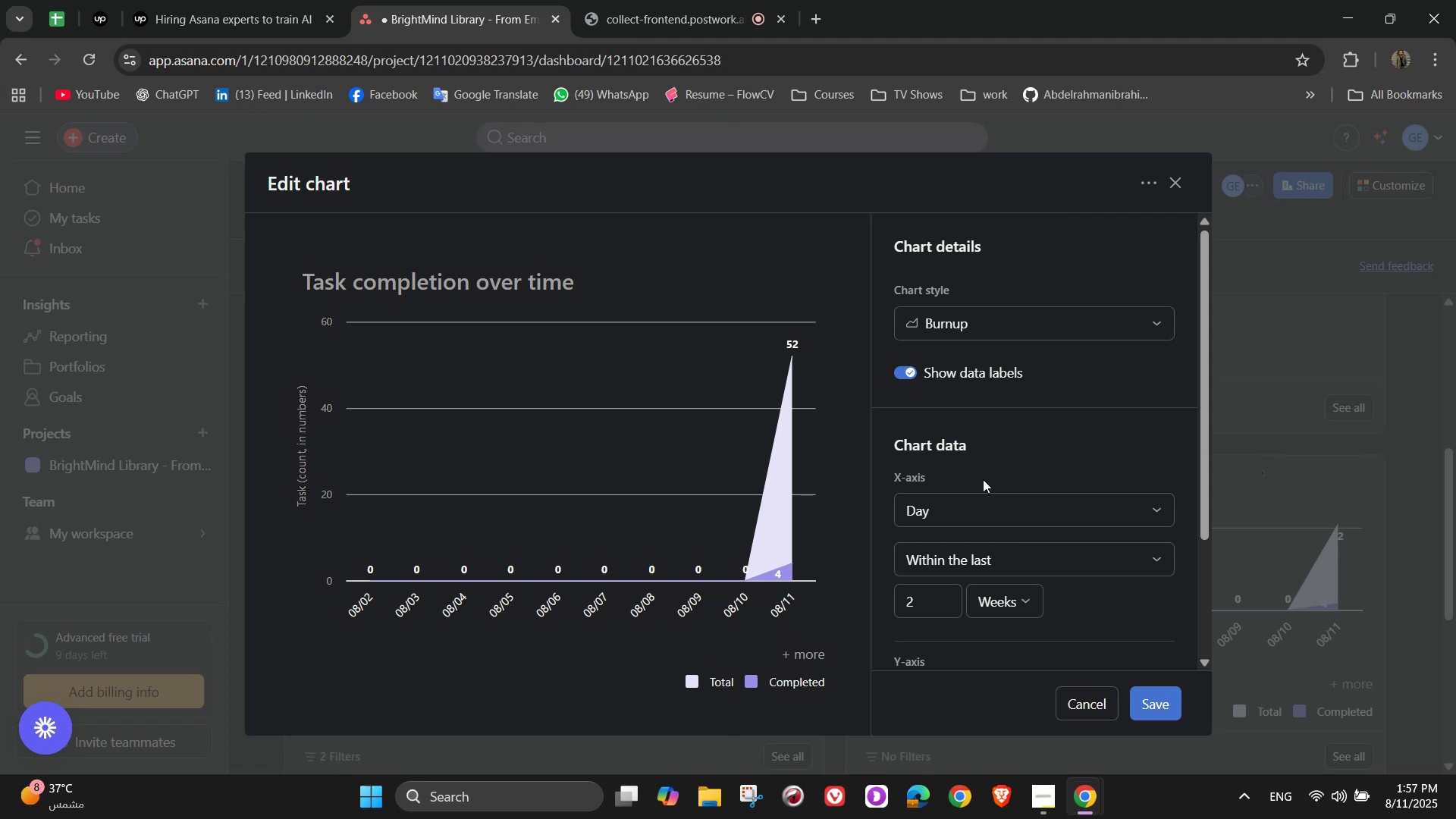 
scroll: coordinate [983, 479], scroll_direction: up, amount: 1.0
 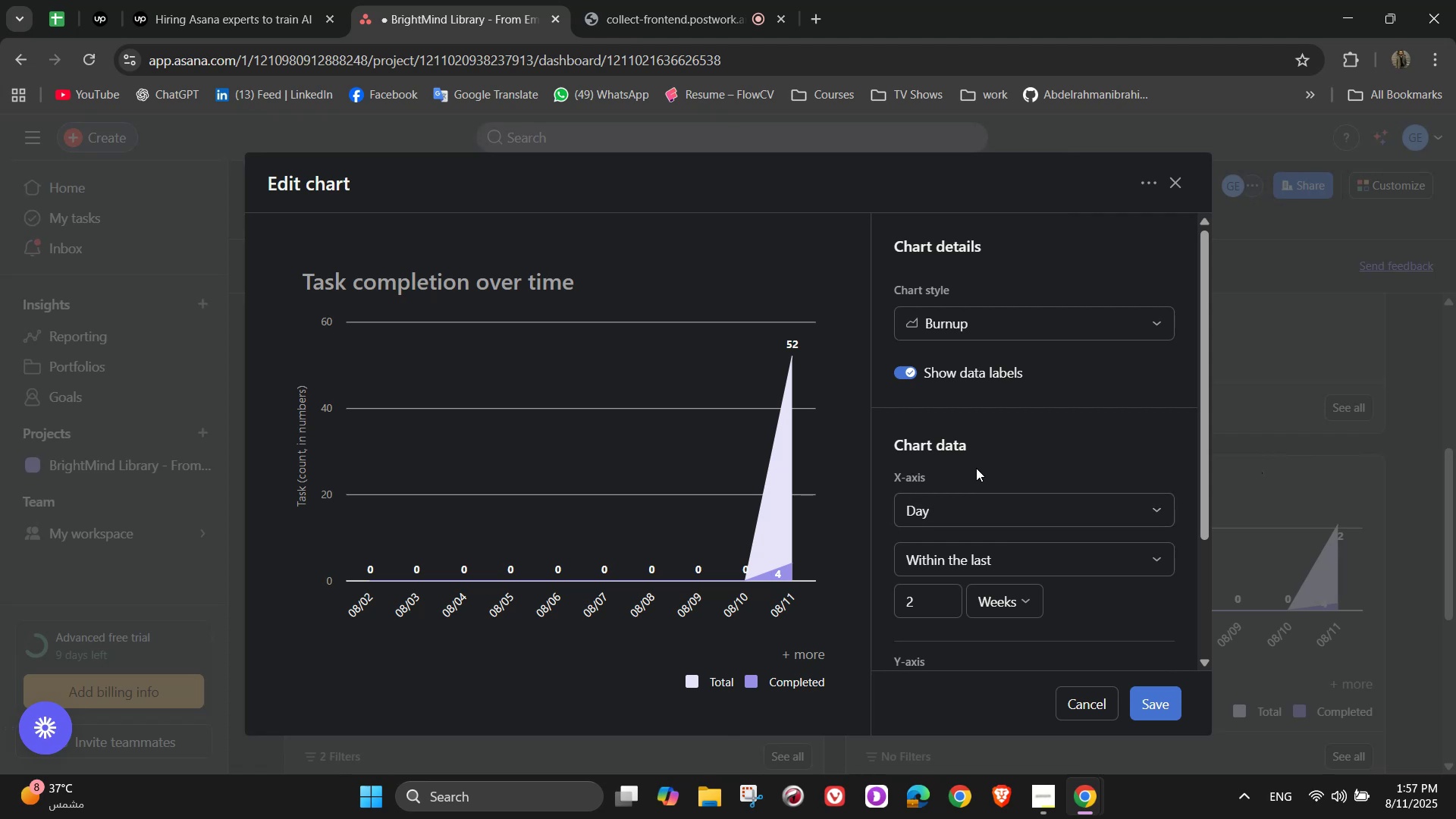 
wait(6.42)
 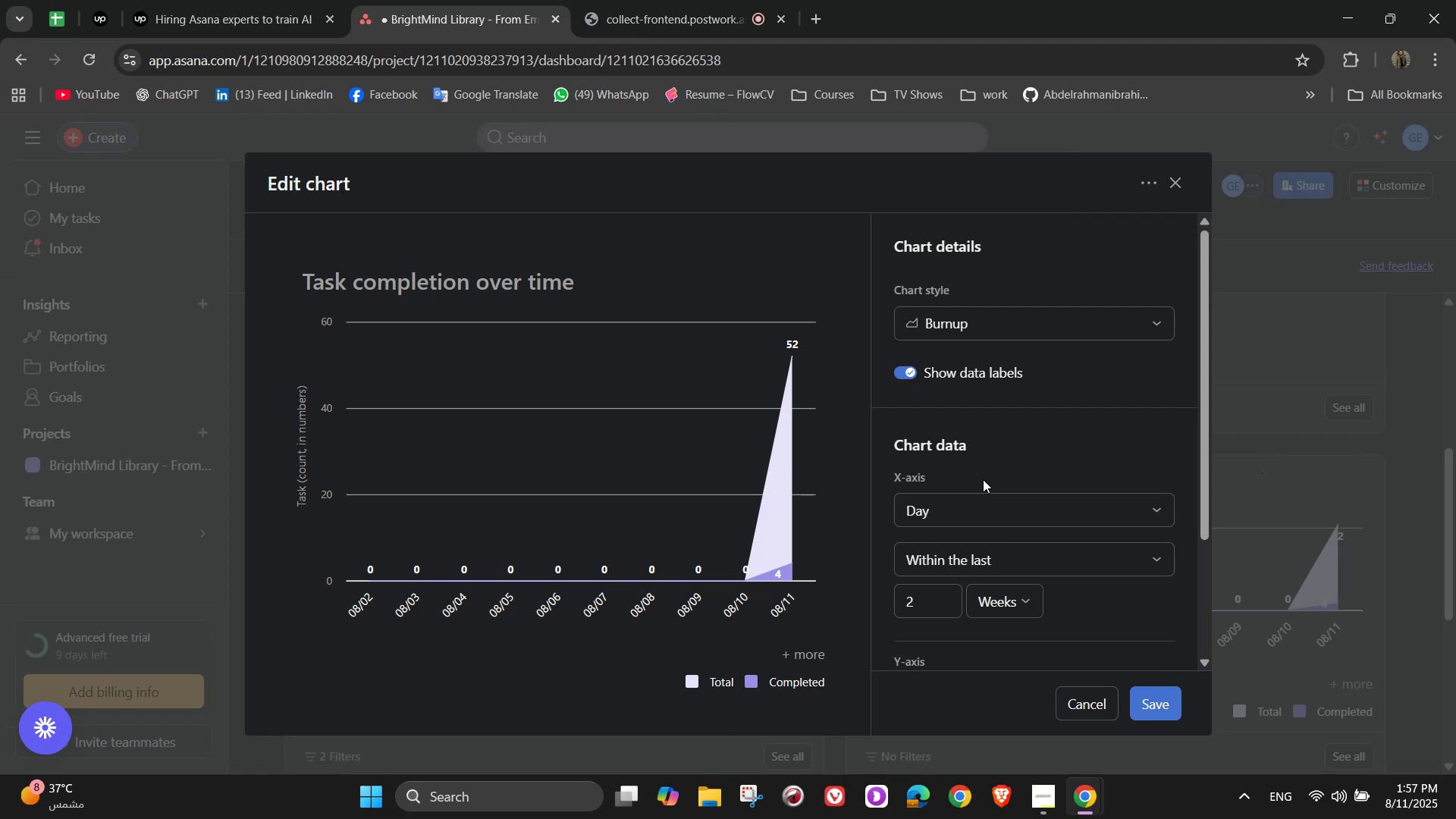 
scroll: coordinate [976, 469], scroll_direction: down, amount: 5.0
 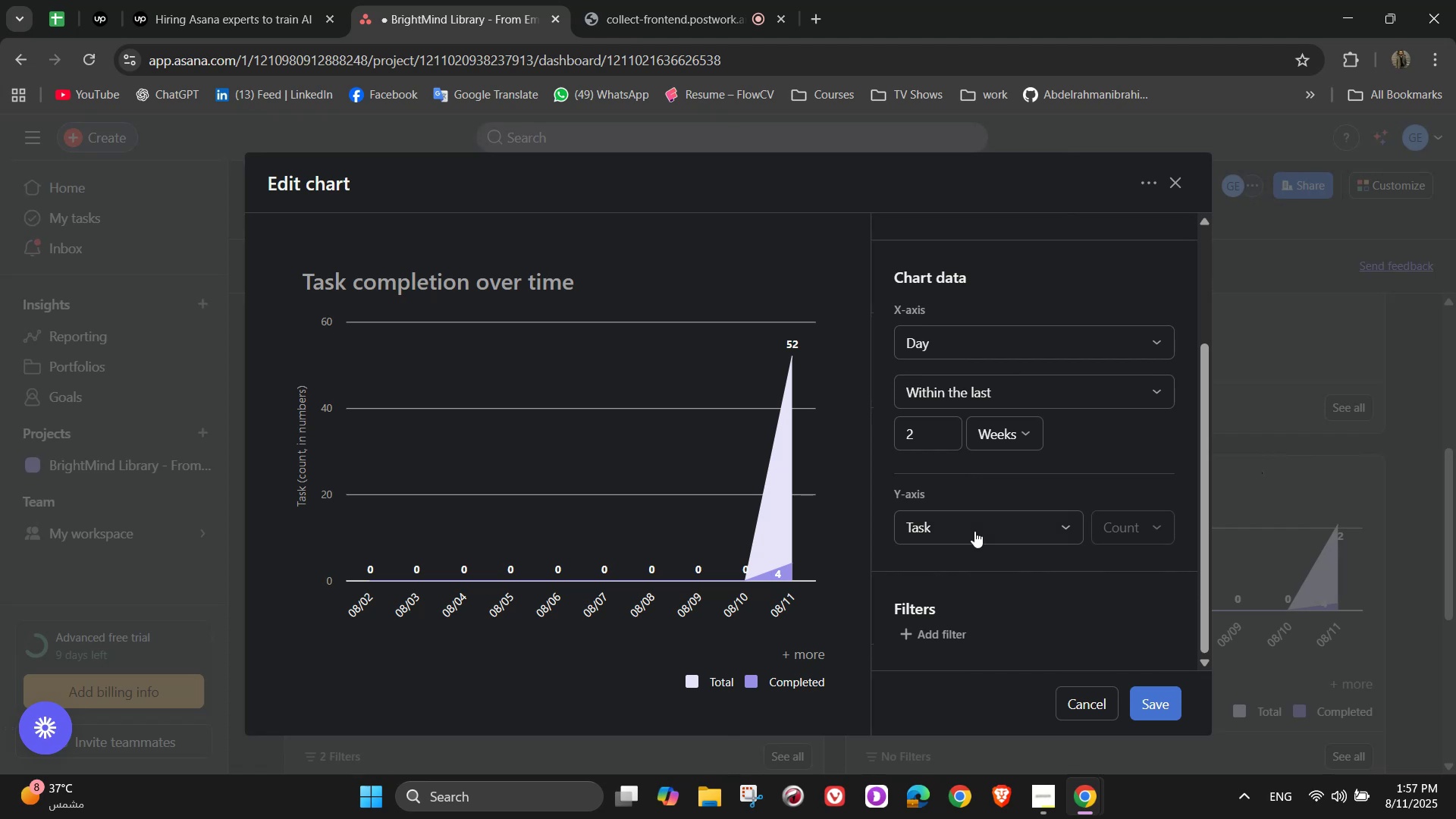 
scroll: coordinate [937, 569], scroll_direction: up, amount: 2.0
 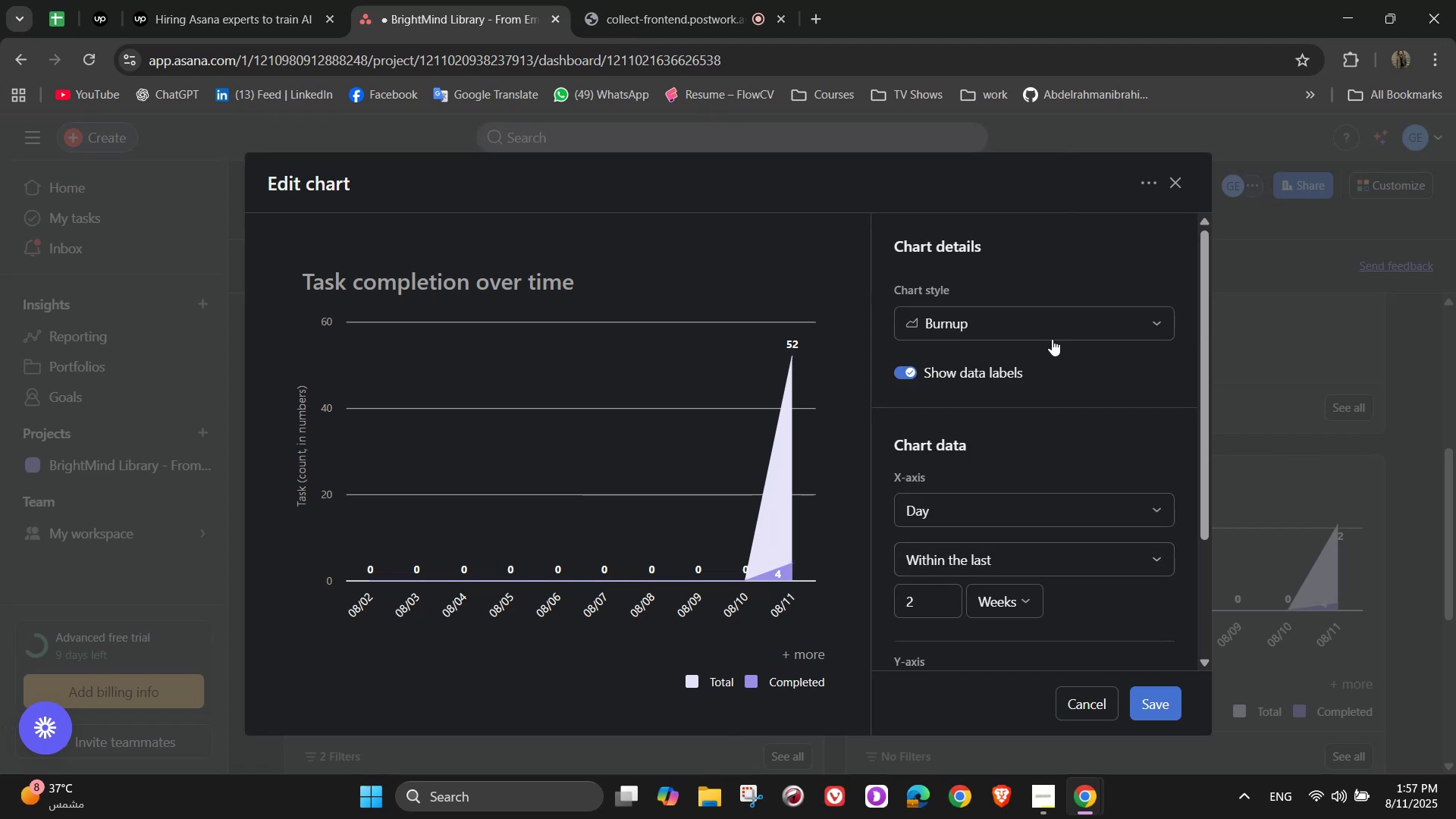 
left_click([1050, 323])
 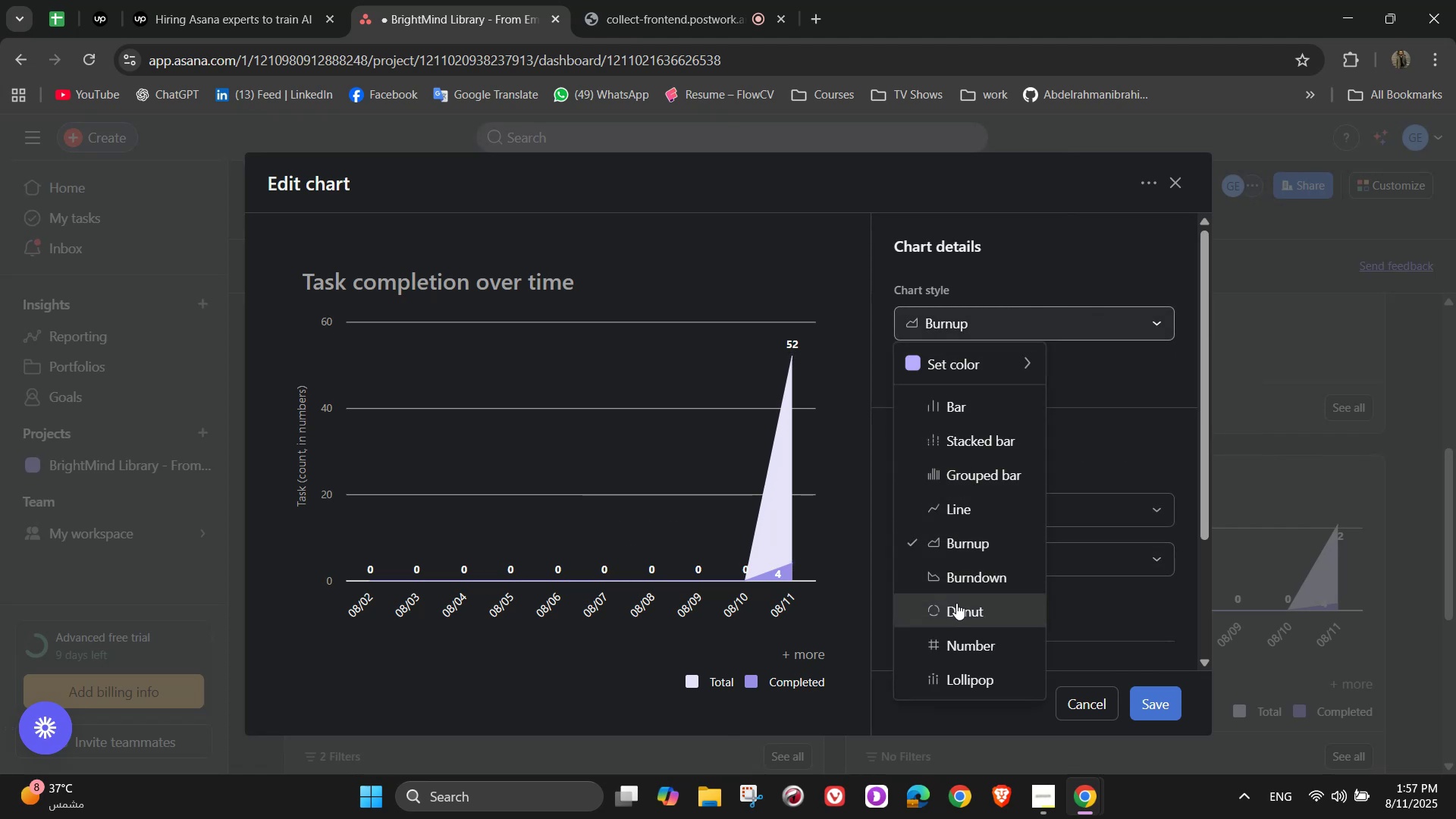 
wait(5.41)
 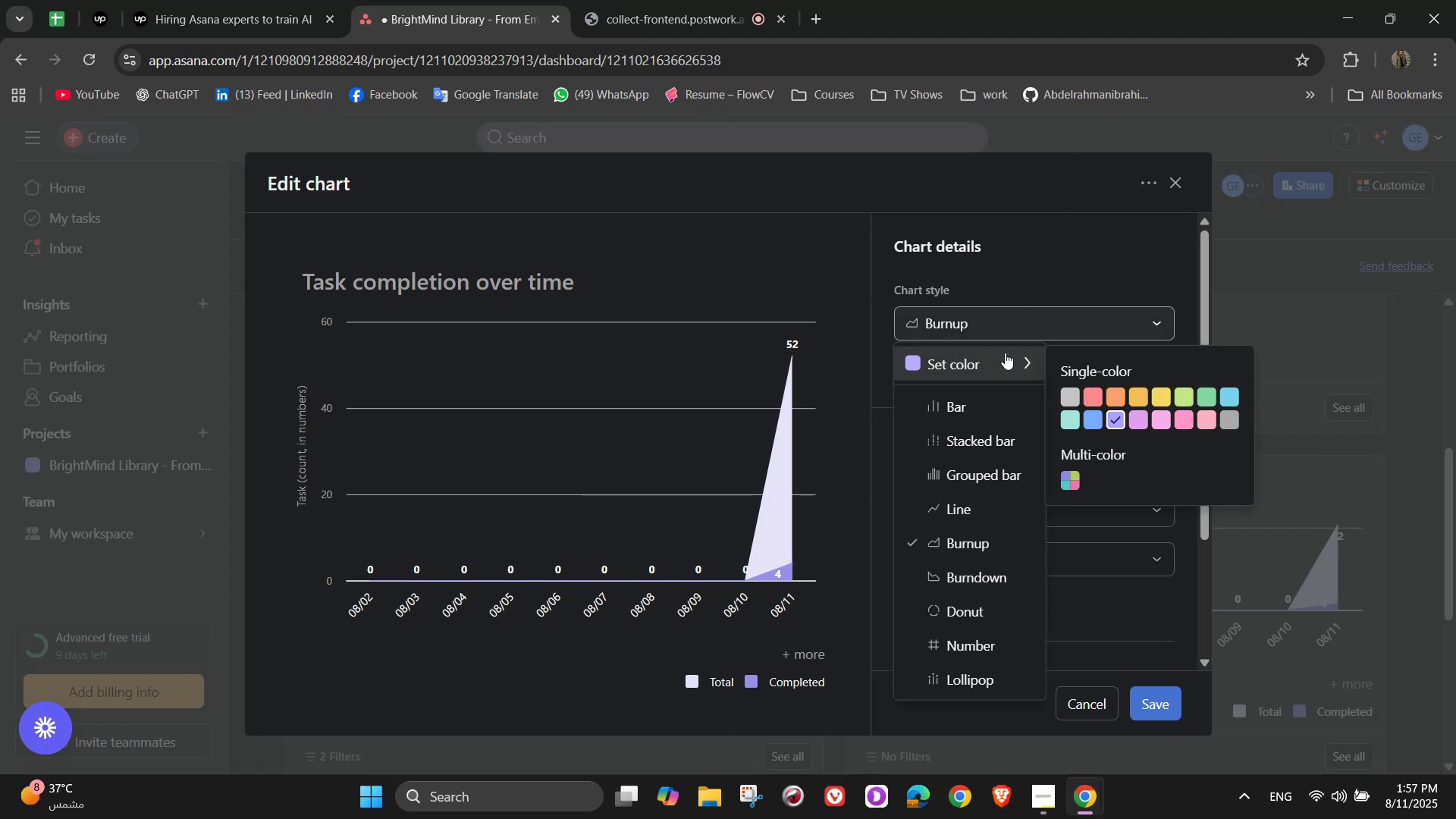 
left_click([1102, 428])
 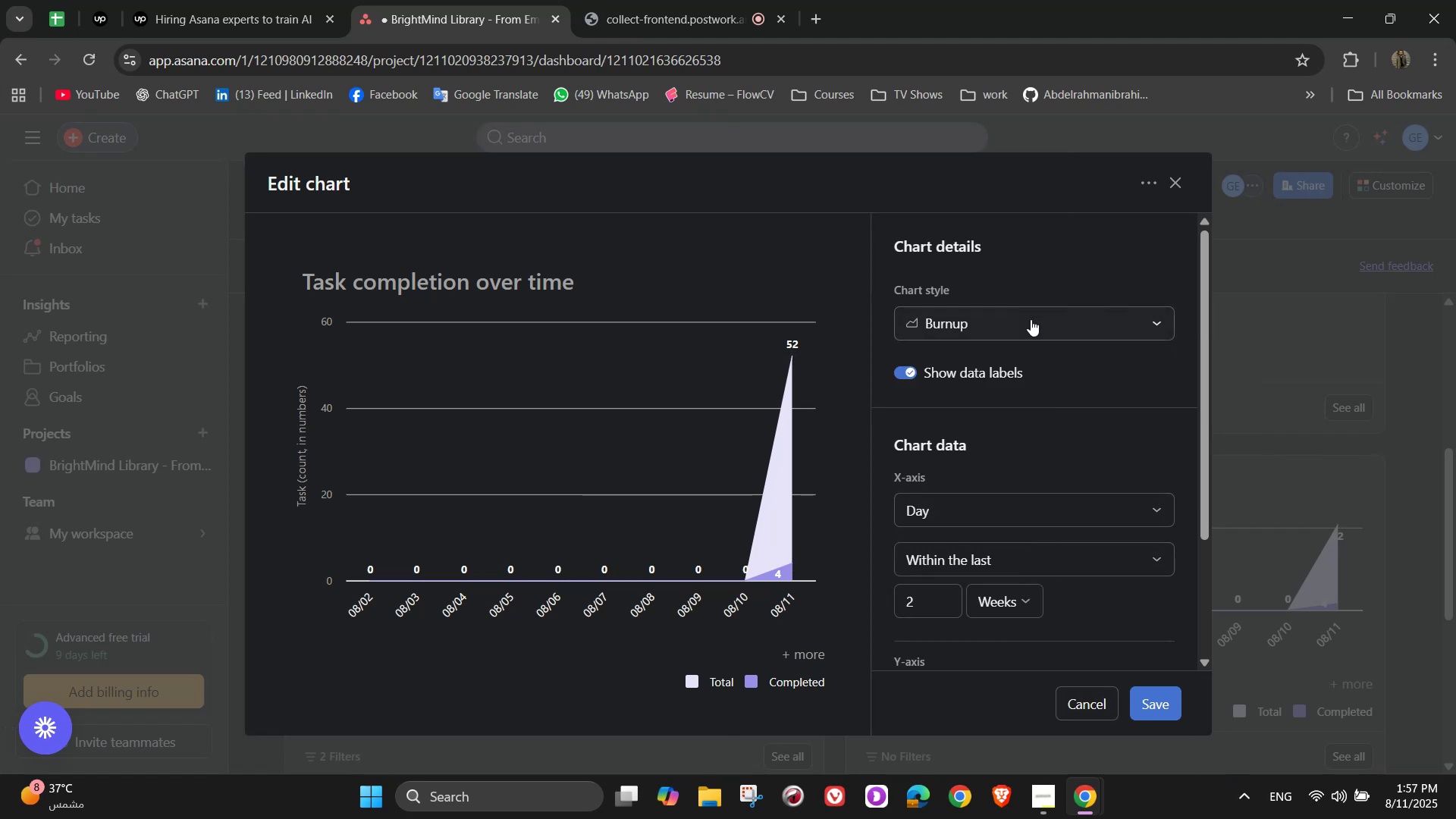 
double_click([995, 323])
 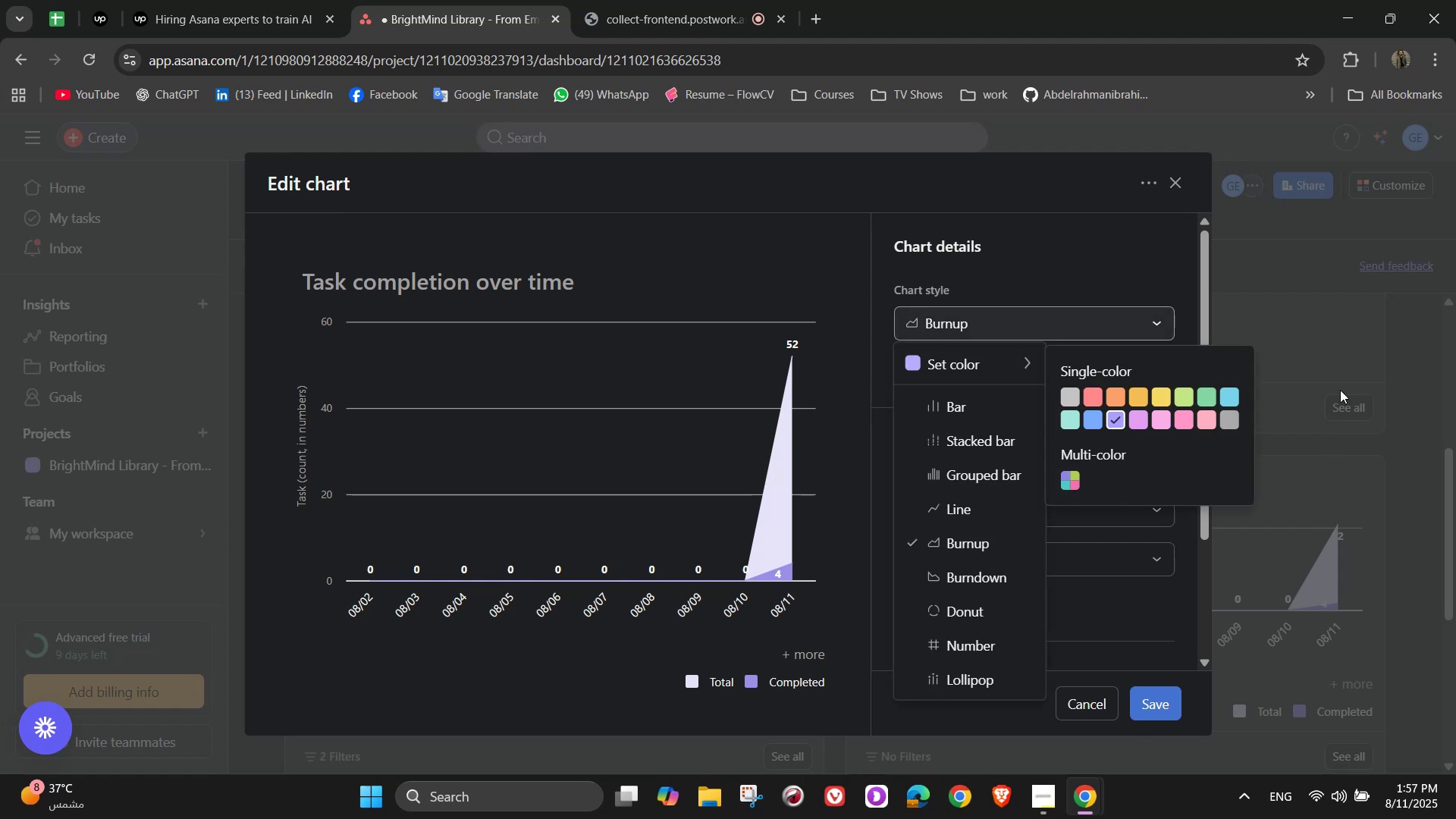 
left_click([1317, 431])
 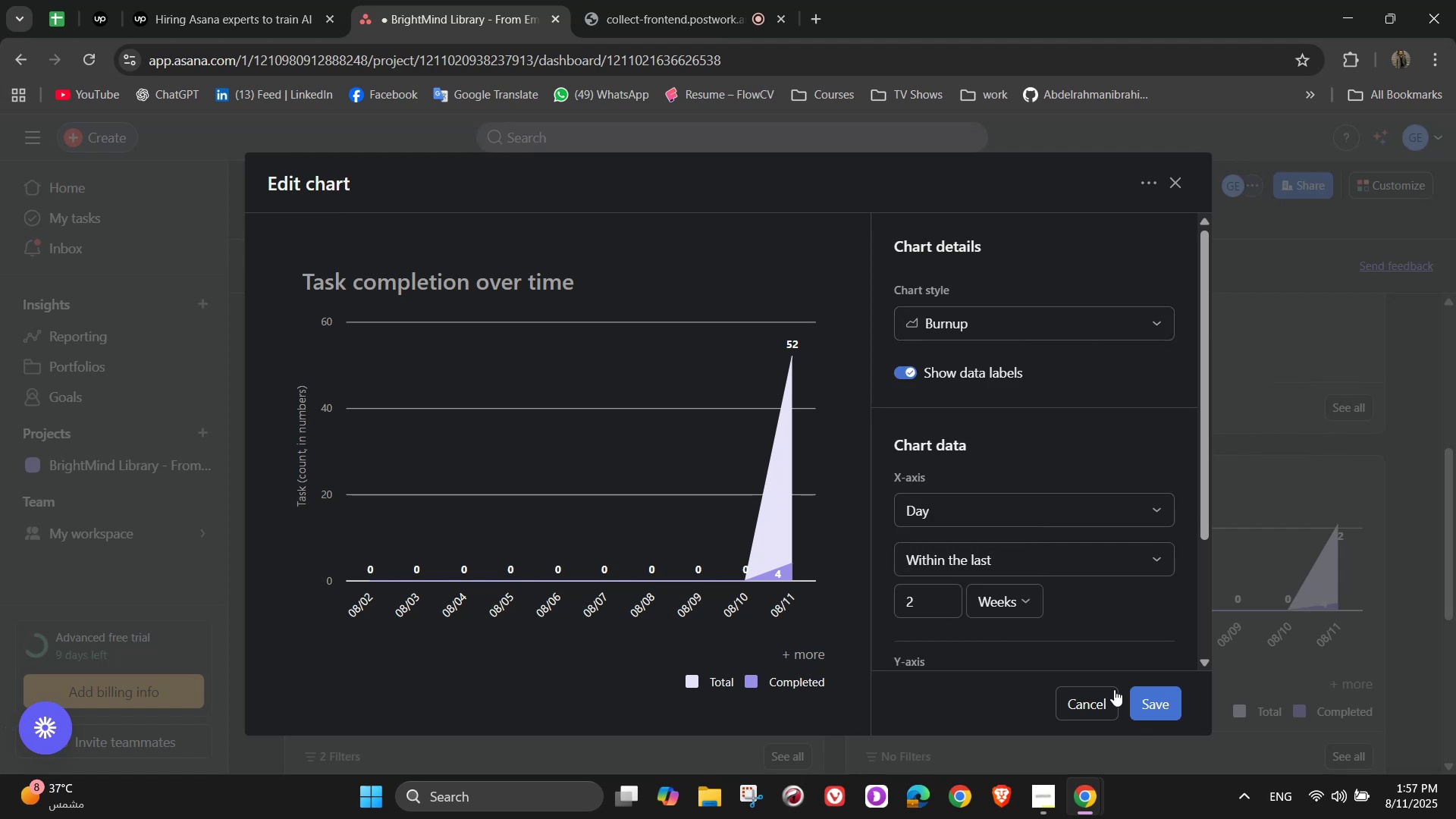 
left_click([1095, 697])
 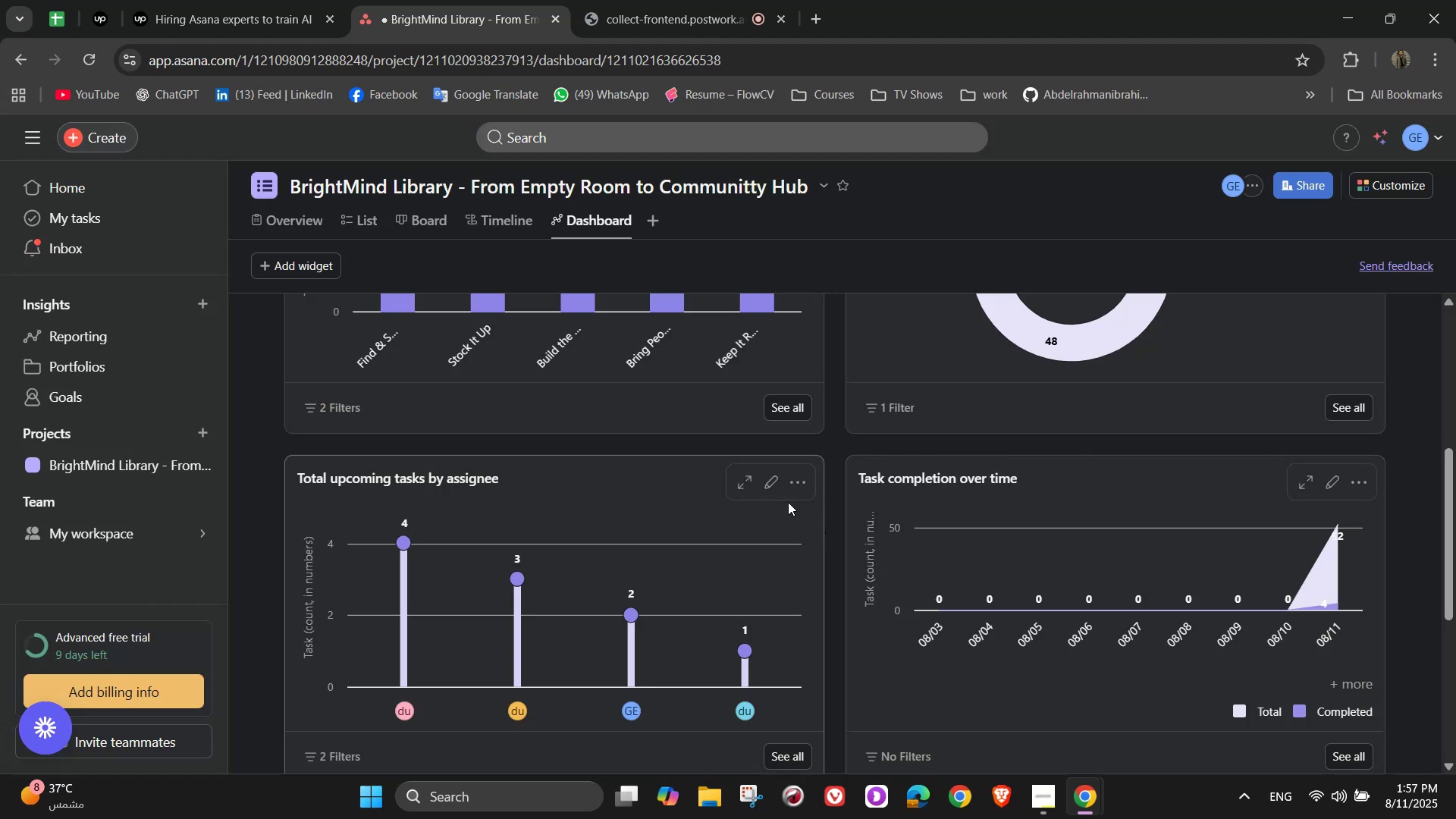 
scroll: coordinate [777, 500], scroll_direction: up, amount: 4.0
 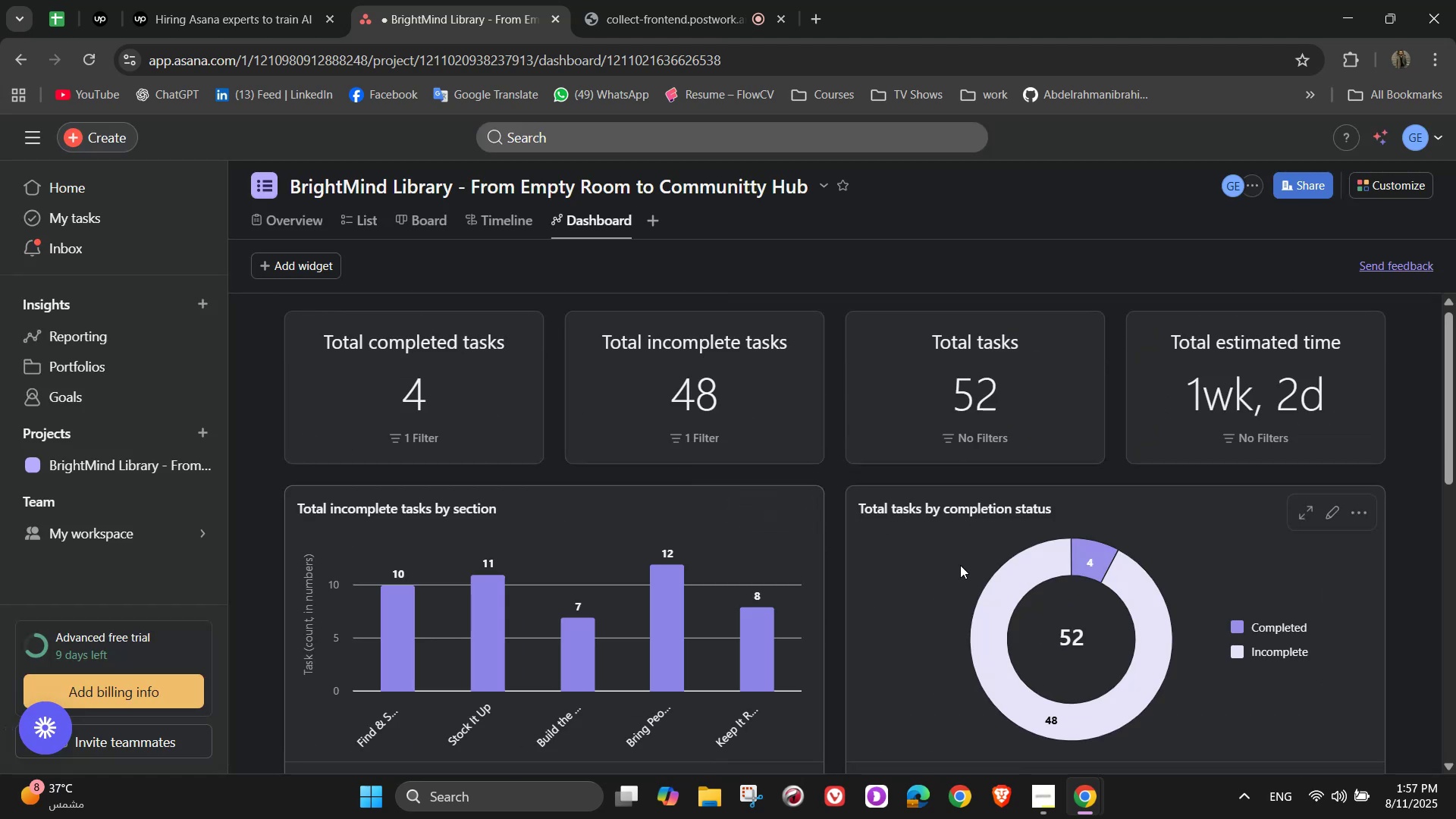 
scroll: coordinate [1175, 531], scroll_direction: none, amount: 0.0
 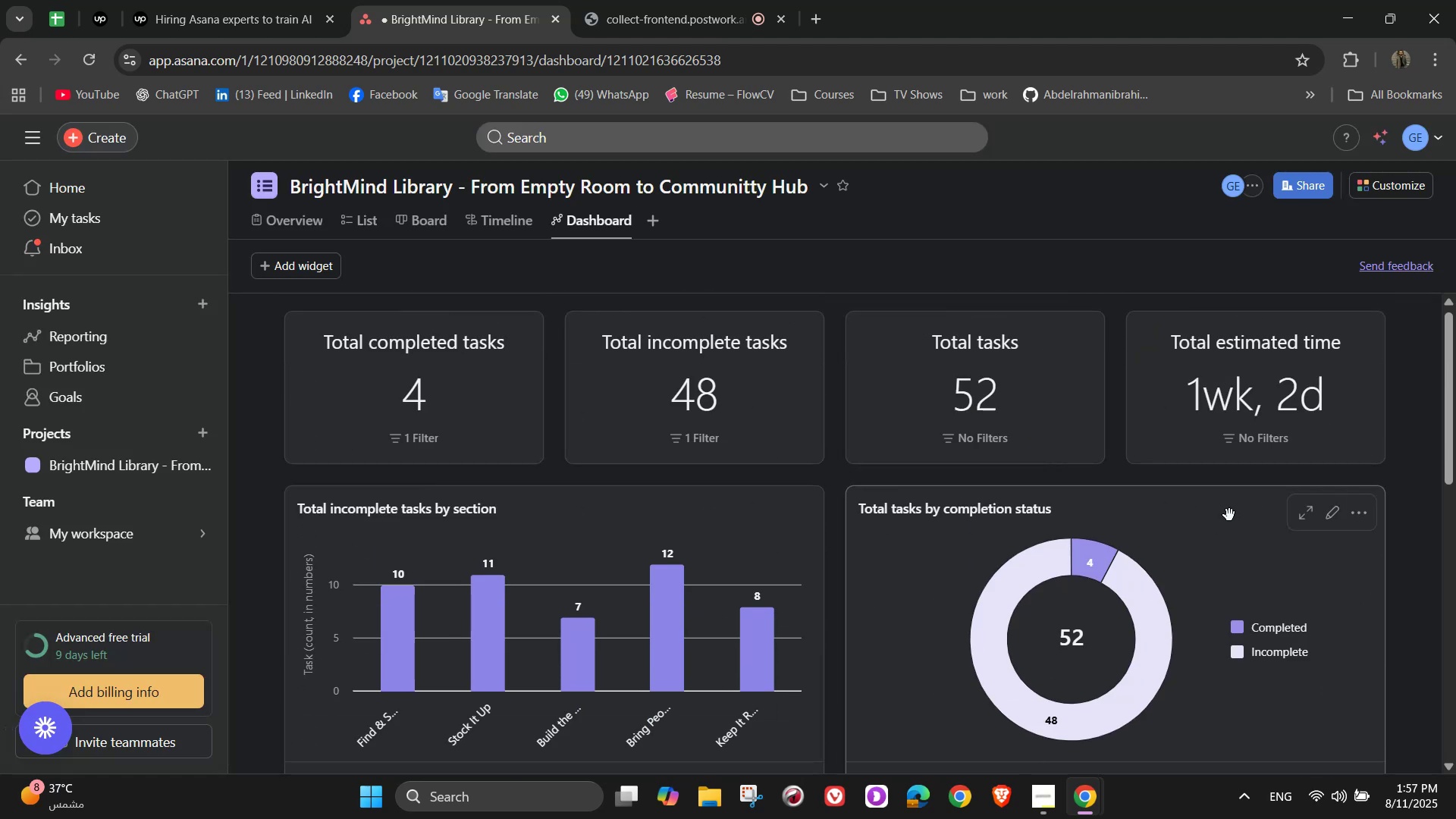 
scroll: coordinate [1094, 520], scroll_direction: up, amount: 3.0
 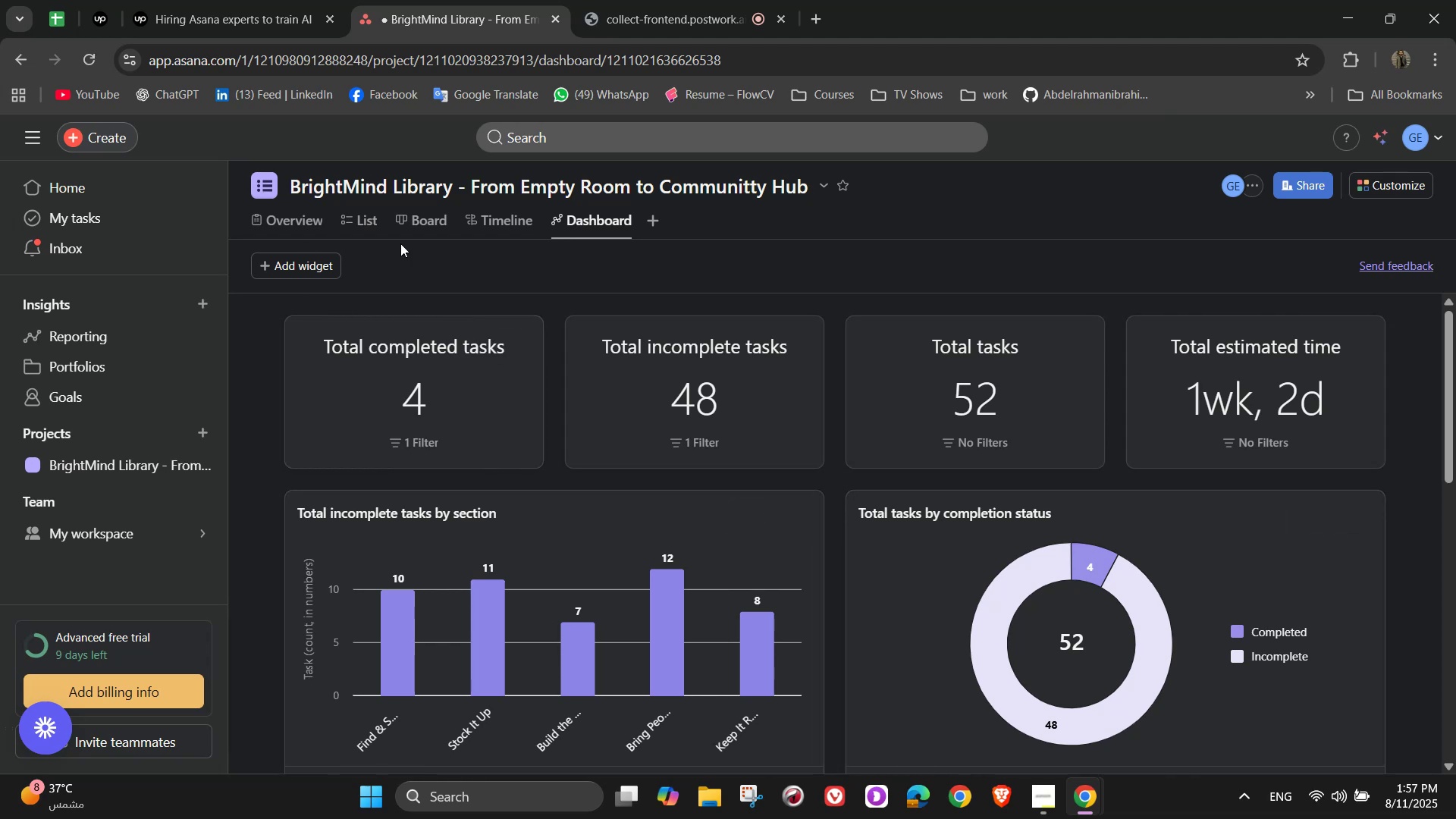 
left_click([381, 226])
 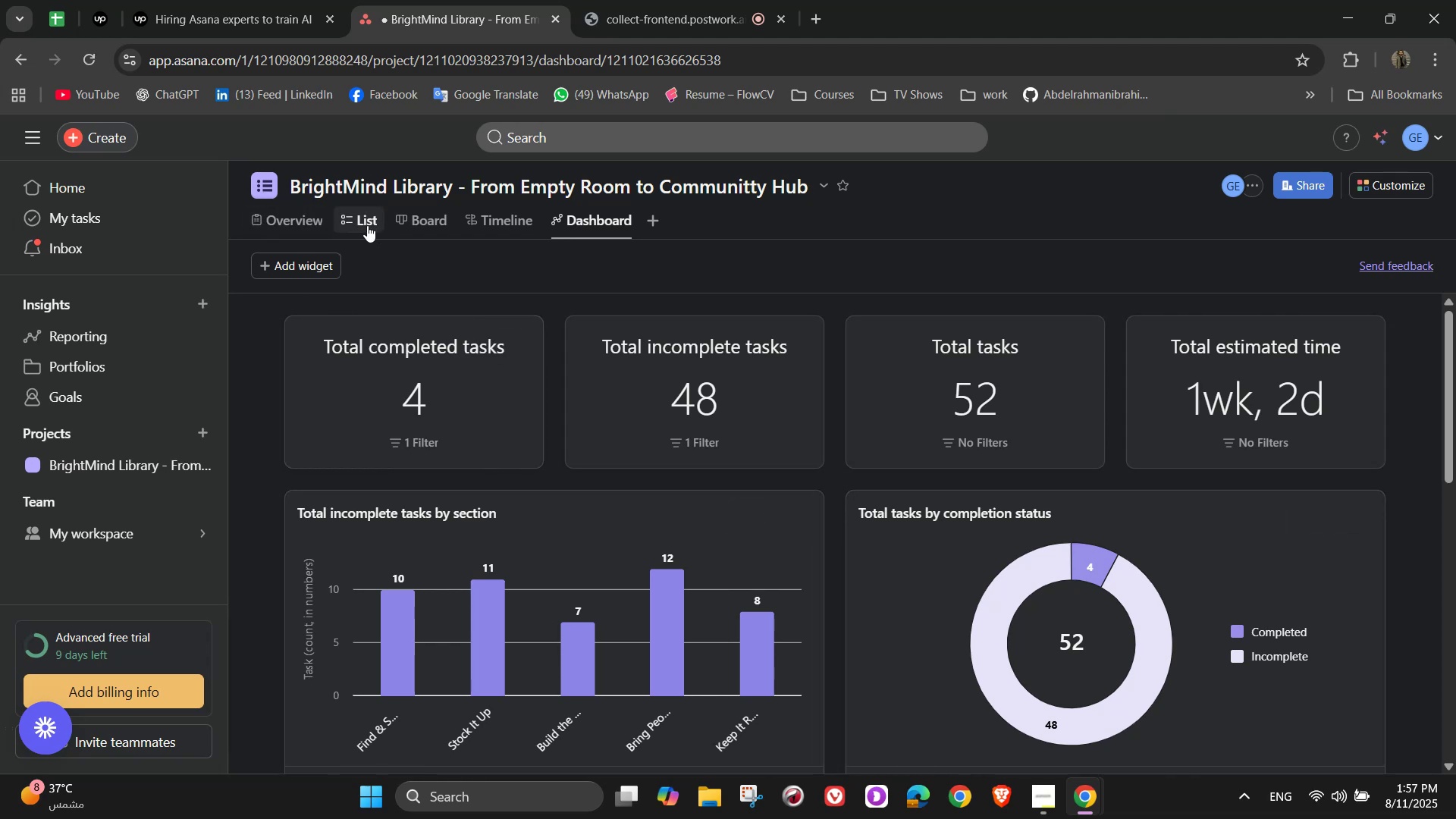 
left_click([367, 225])
 